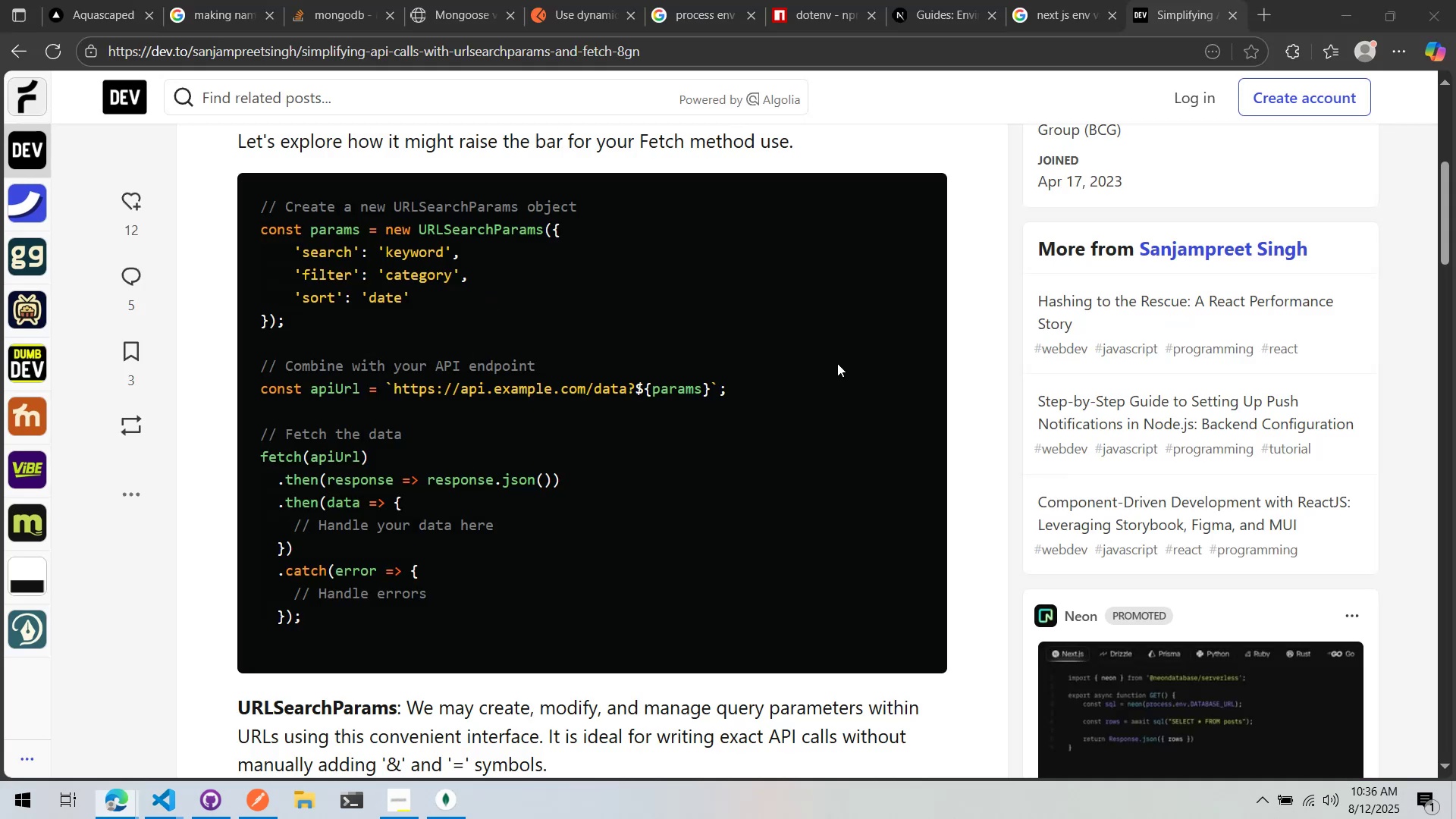 
key(Alt+AltLeft)
 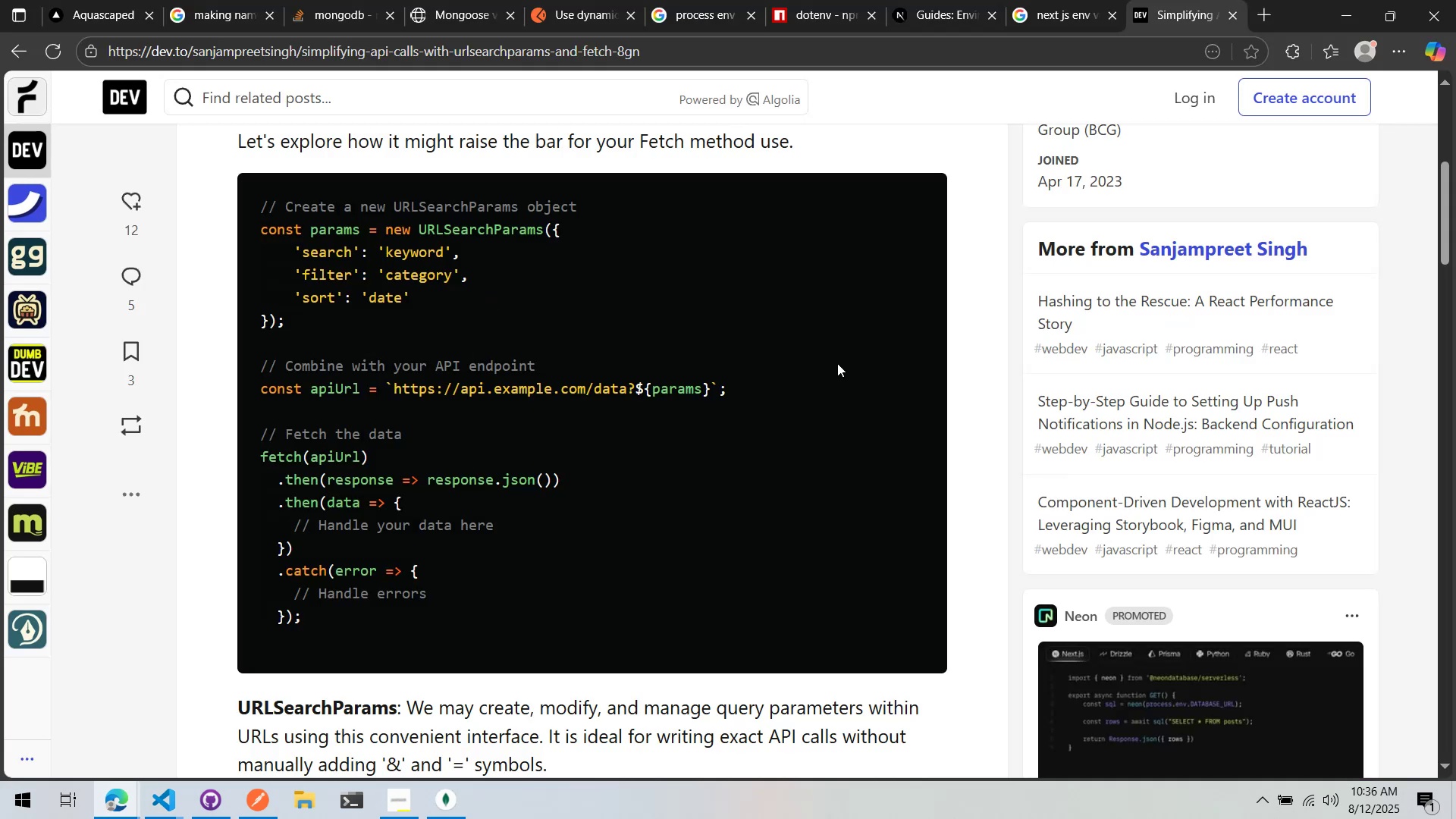 
key(Tab)
type(const parama)
key(Backspace)
type(s)
 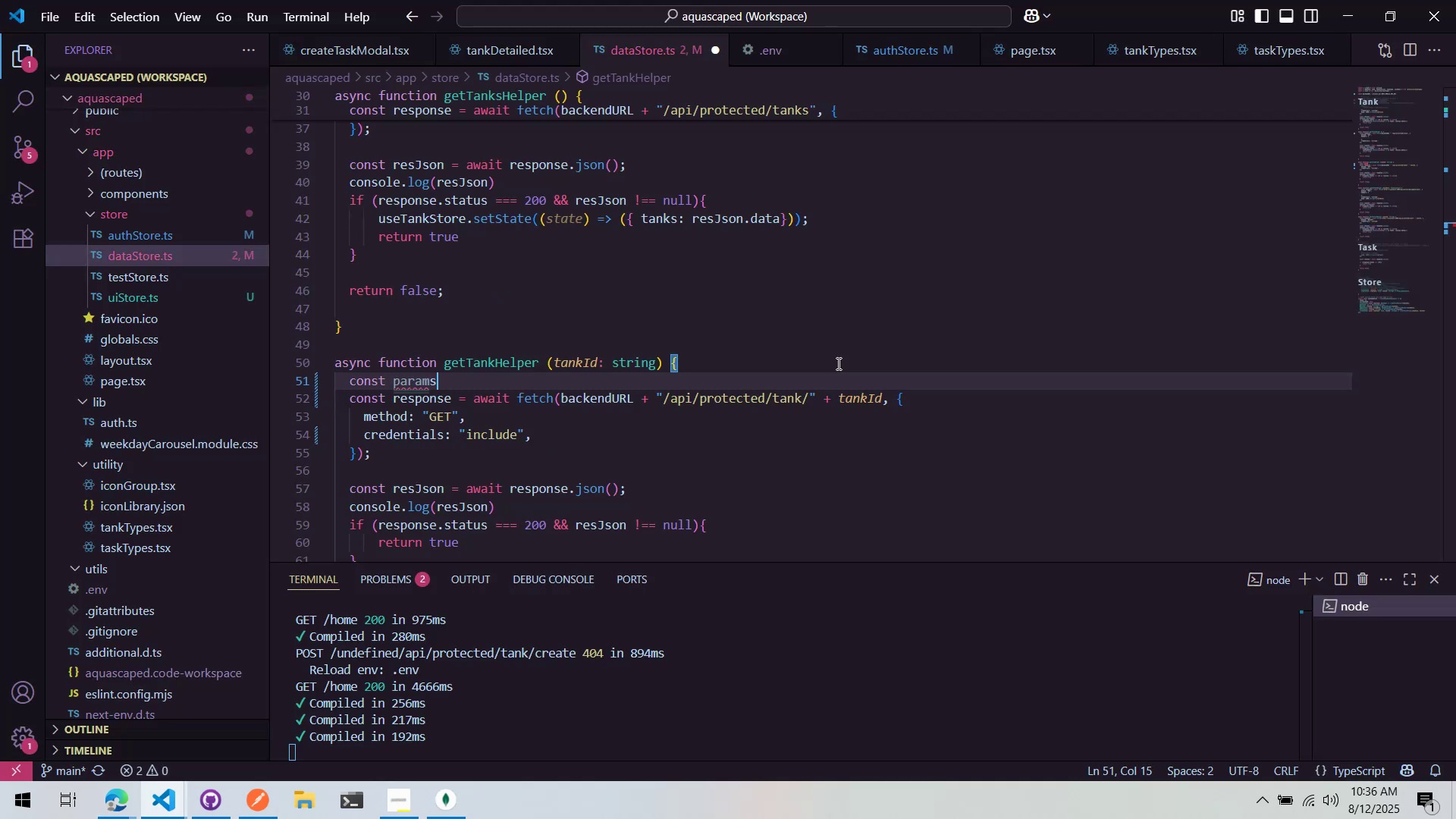 
key(Alt+AltLeft)
 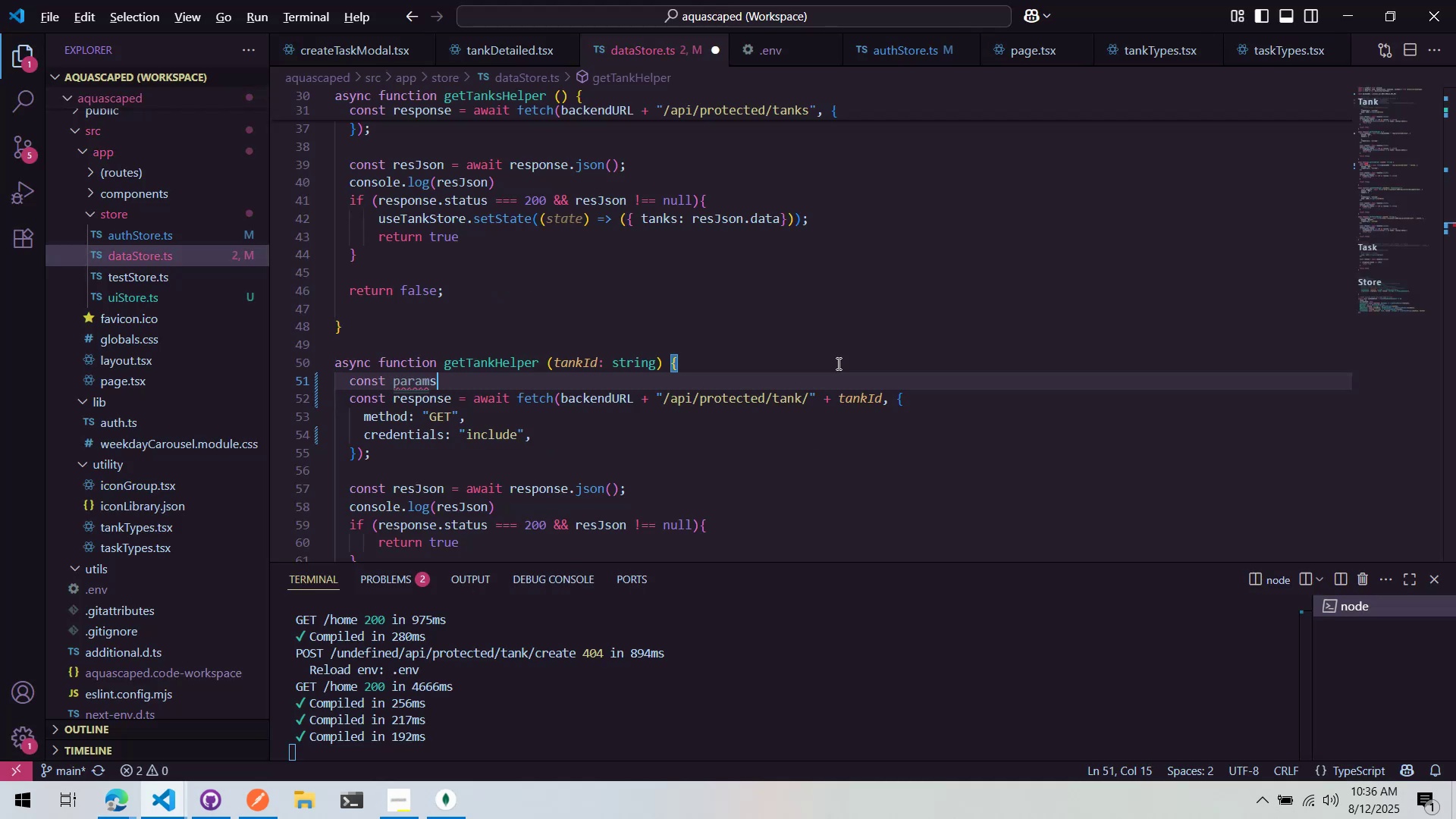 
key(Alt+Tab)
 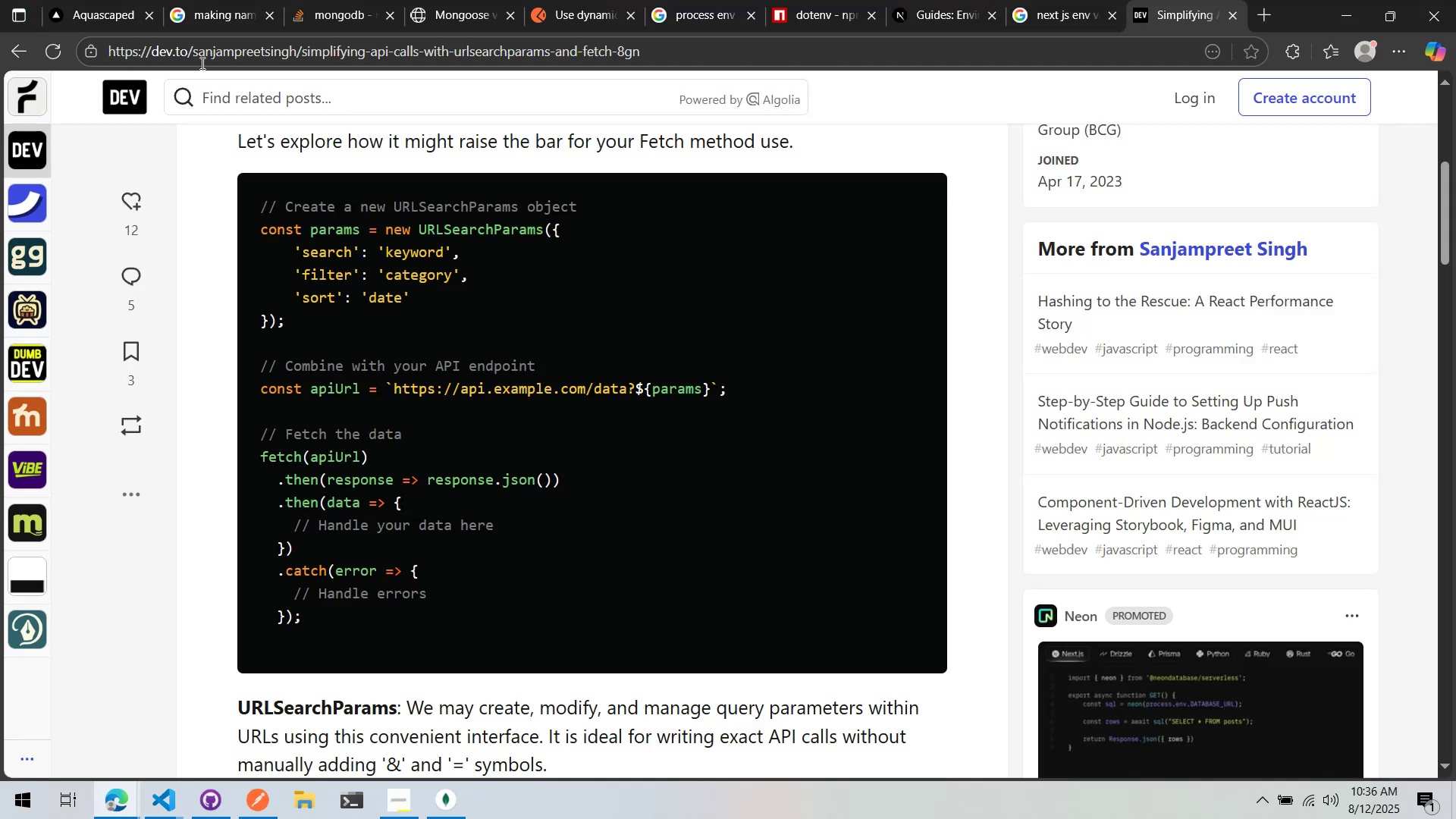 
left_click([23, 55])
 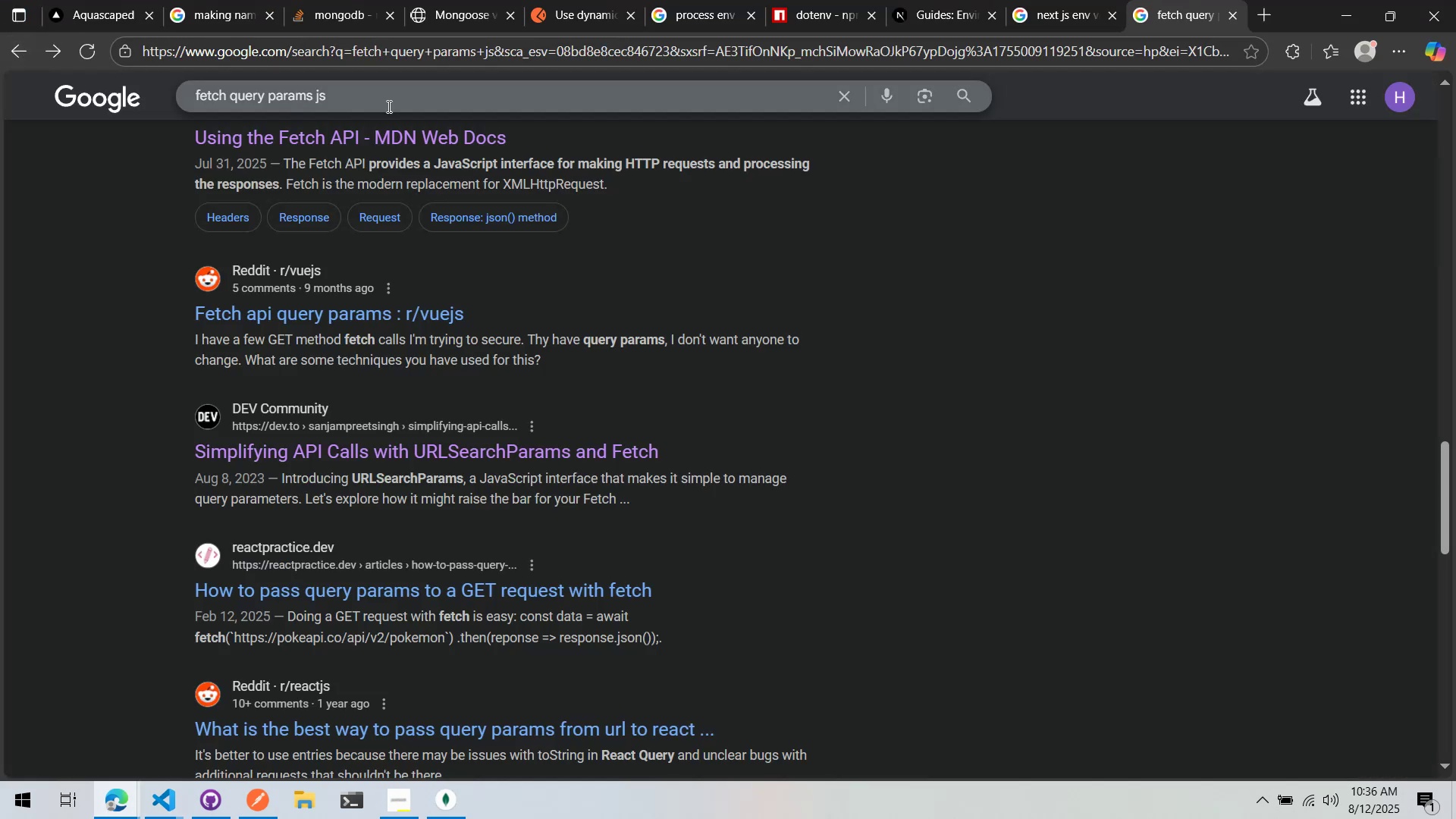 
left_click_drag(start_coordinate=[388, 106], to_coordinate=[271, 111])
 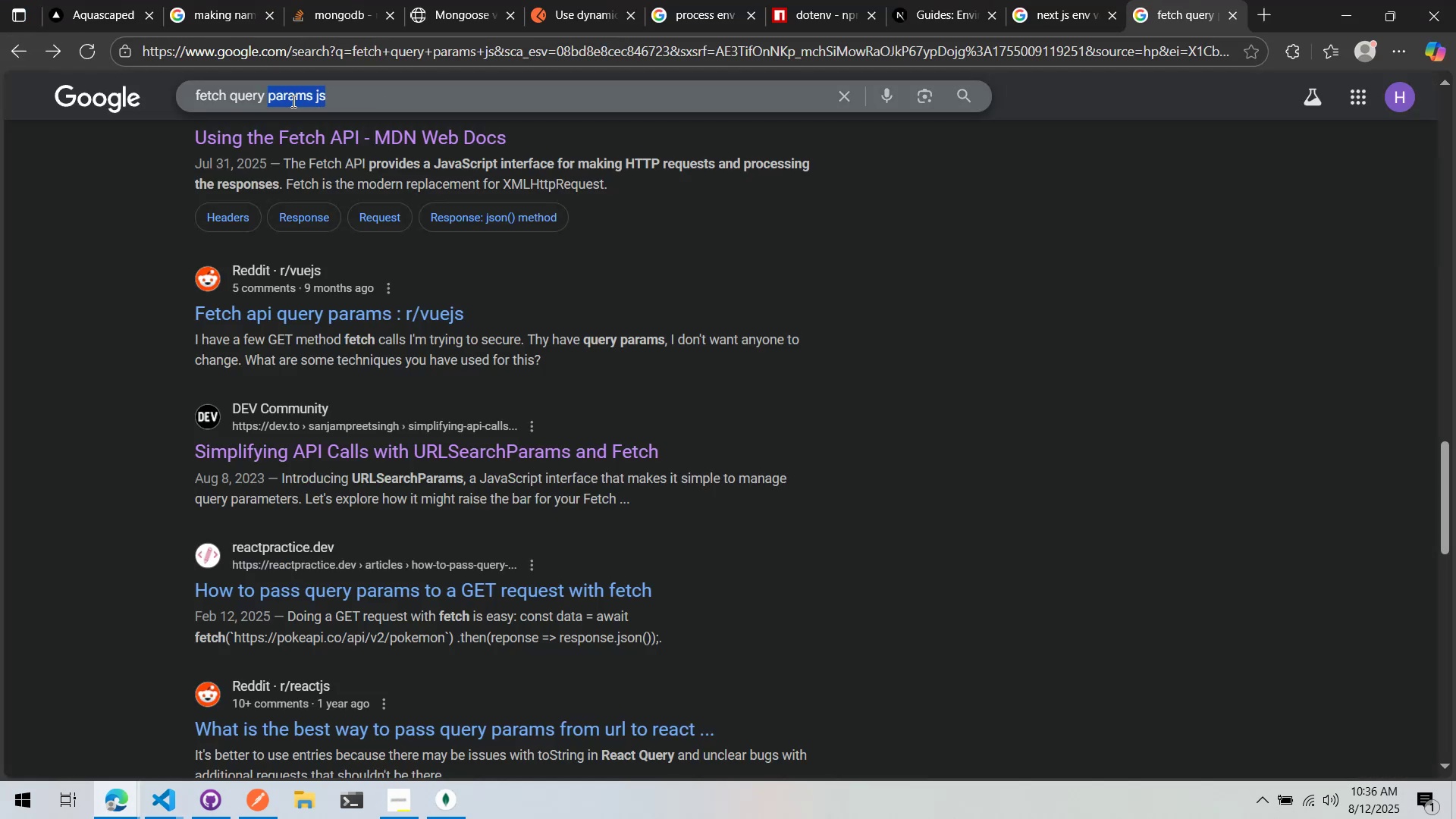 
key(Backspace)
 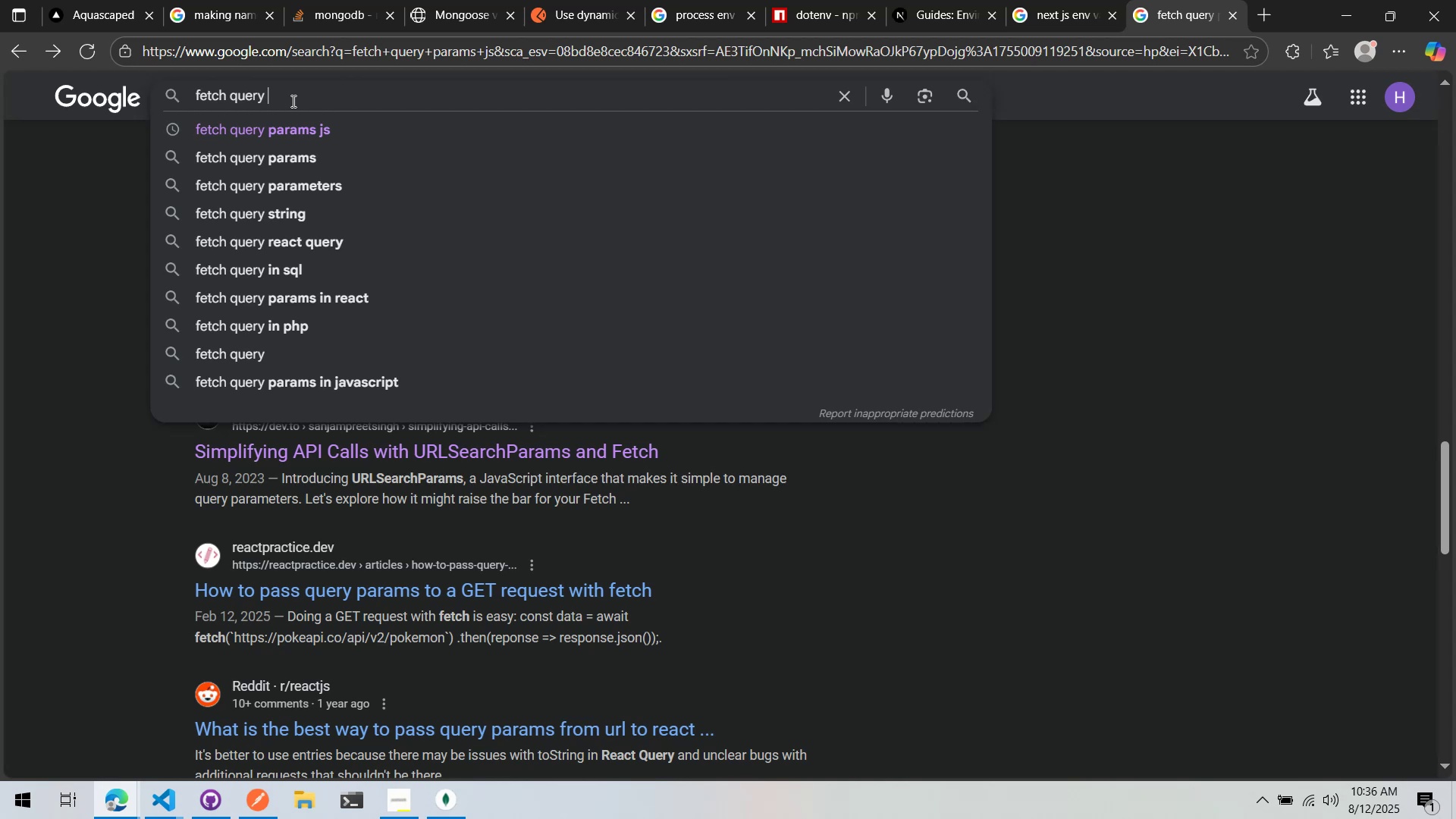 
key(Enter)
 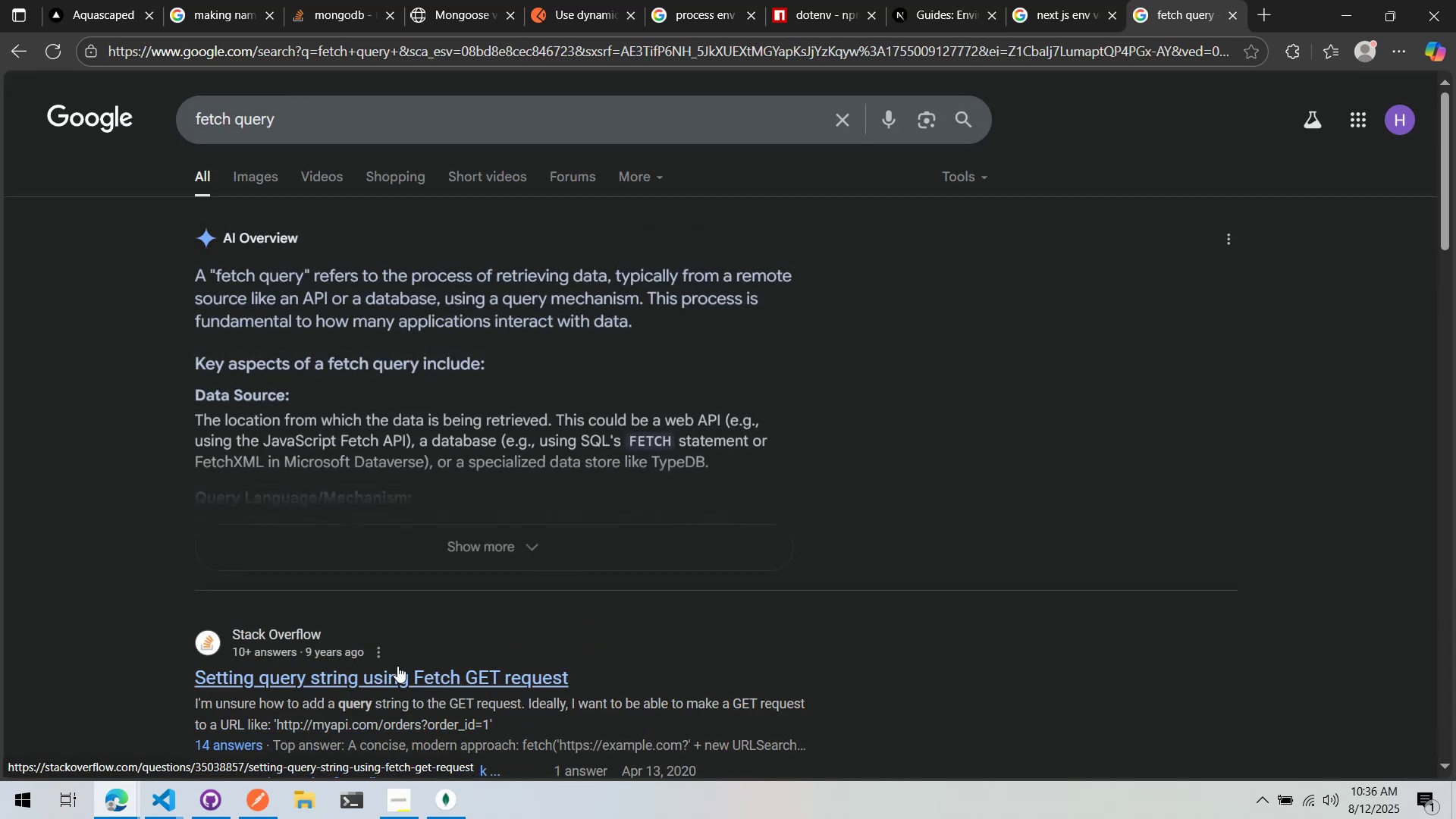 
left_click([400, 683])
 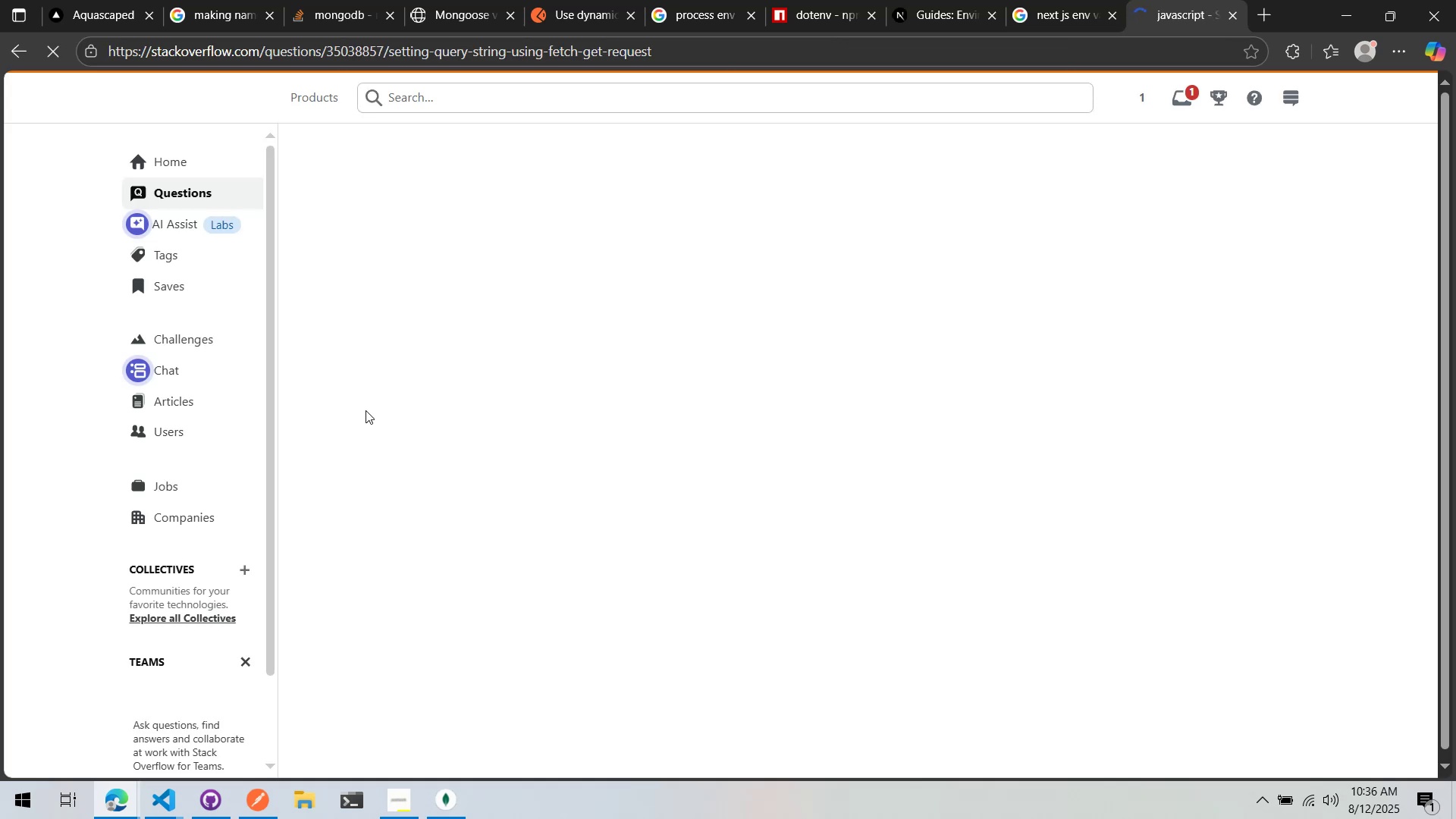 
scroll: coordinate [366, 410], scroll_direction: down, amount: 4.0
 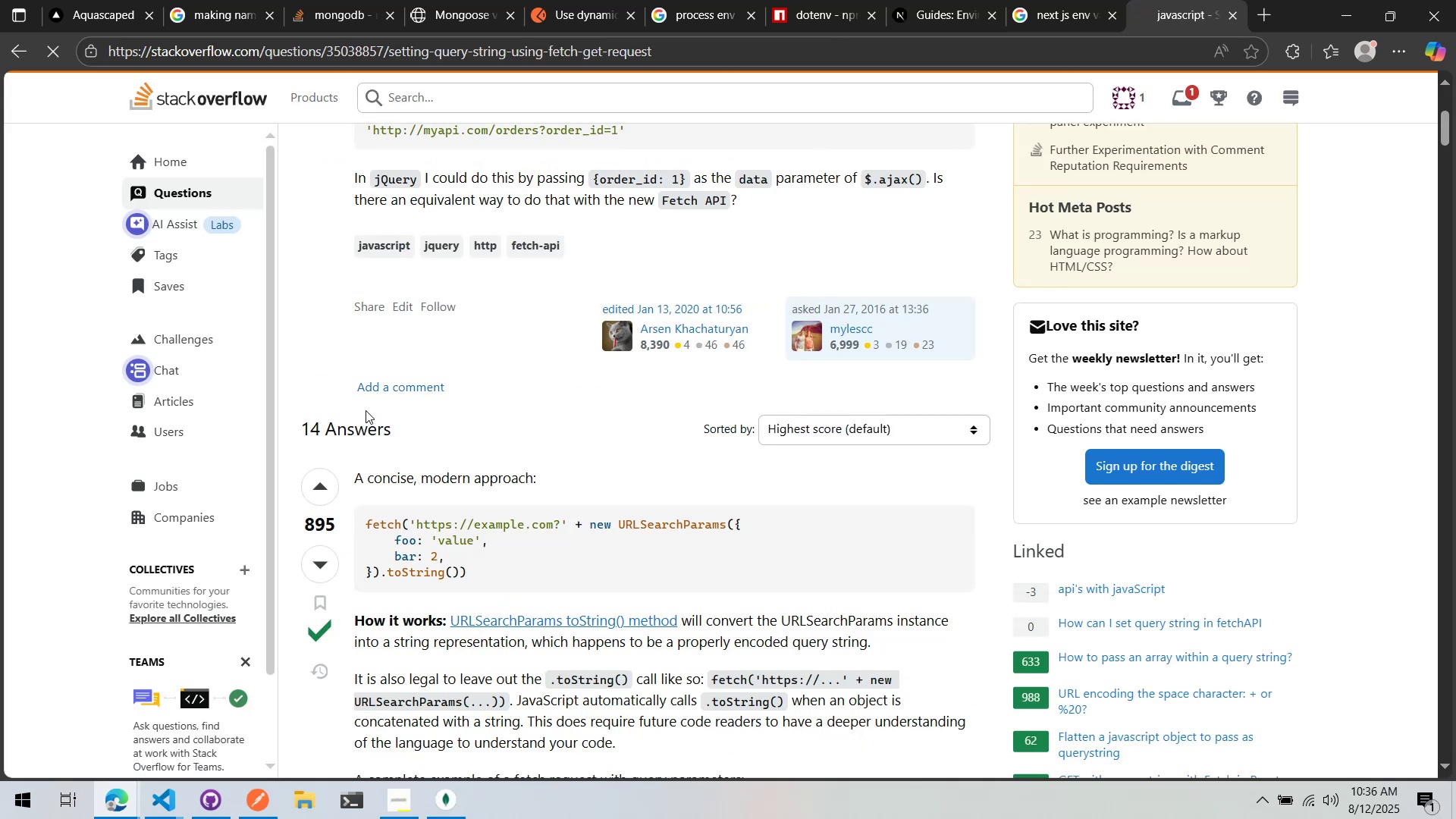 
key(Alt+AltLeft)
 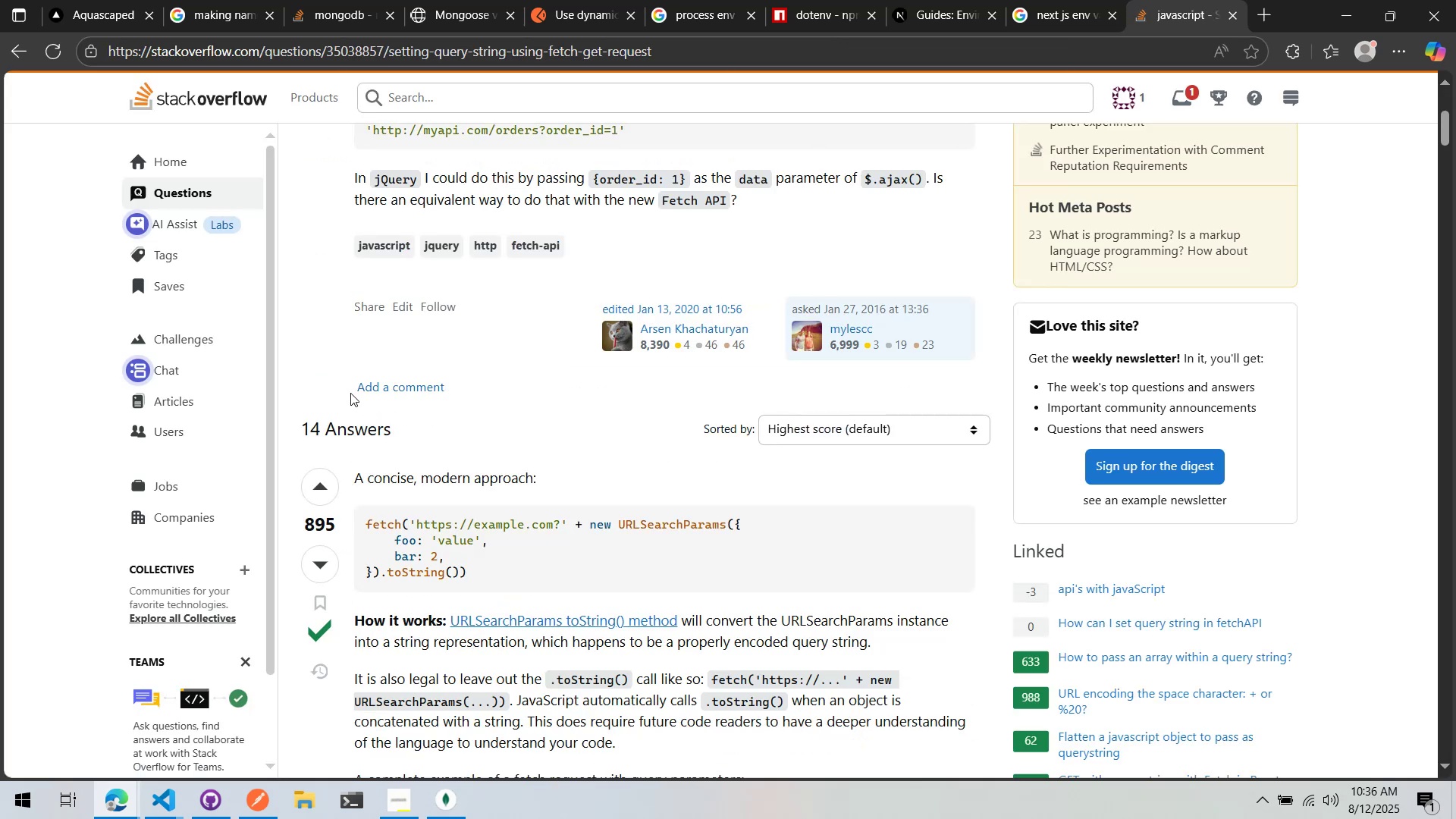 
key(Alt+Tab)
 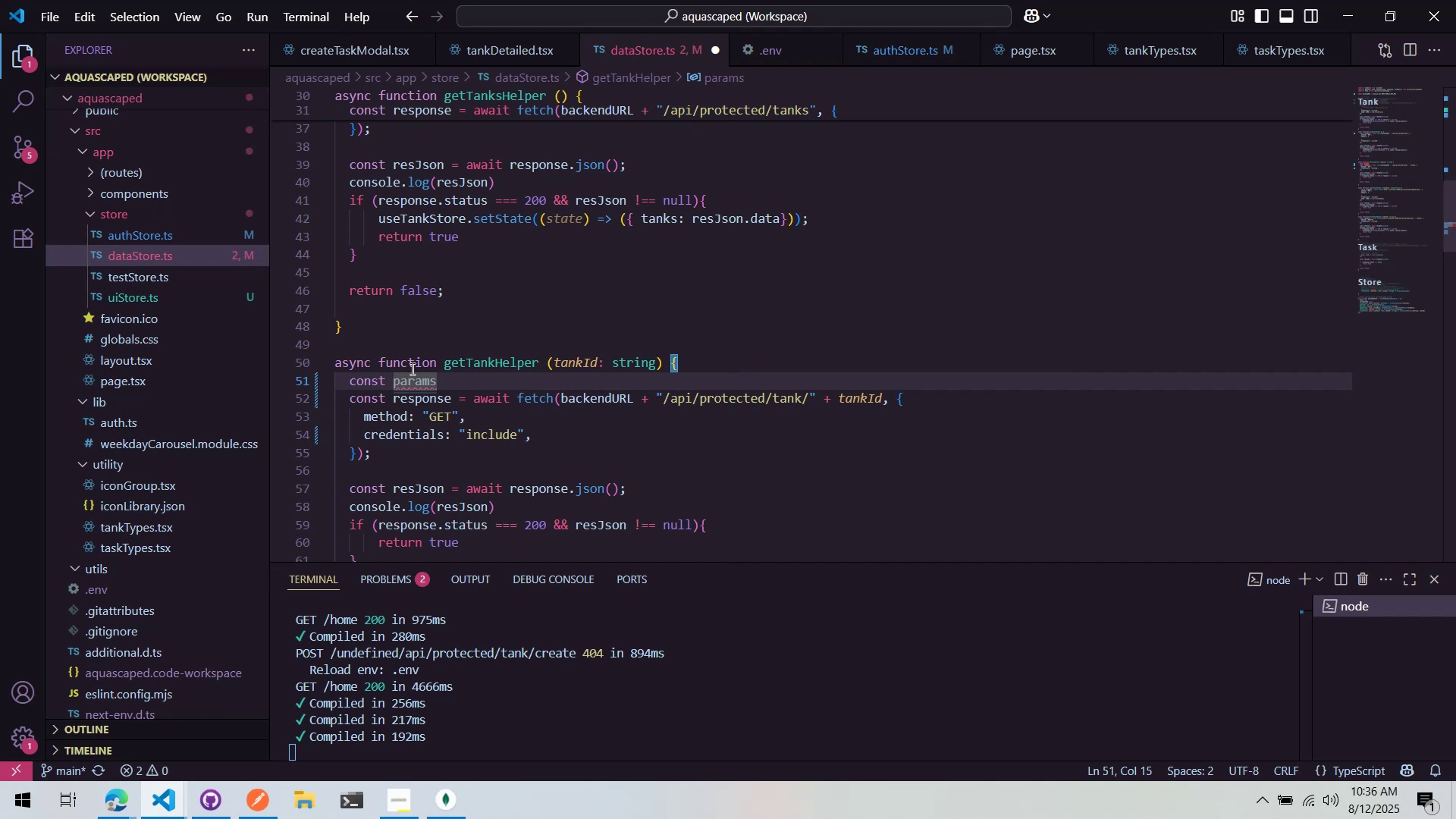 
double_click([411, 380])
 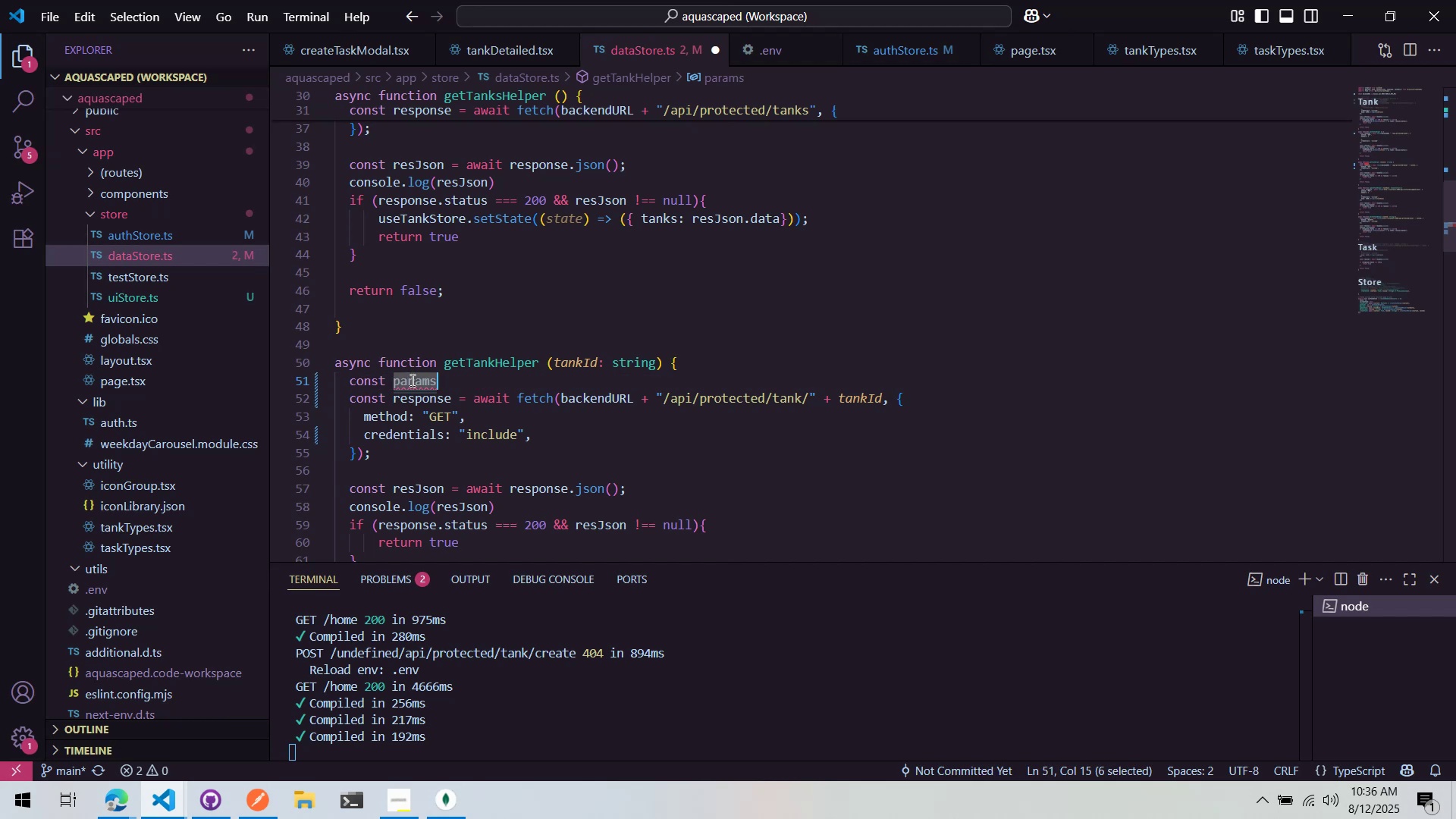 
triple_click([411, 380])
 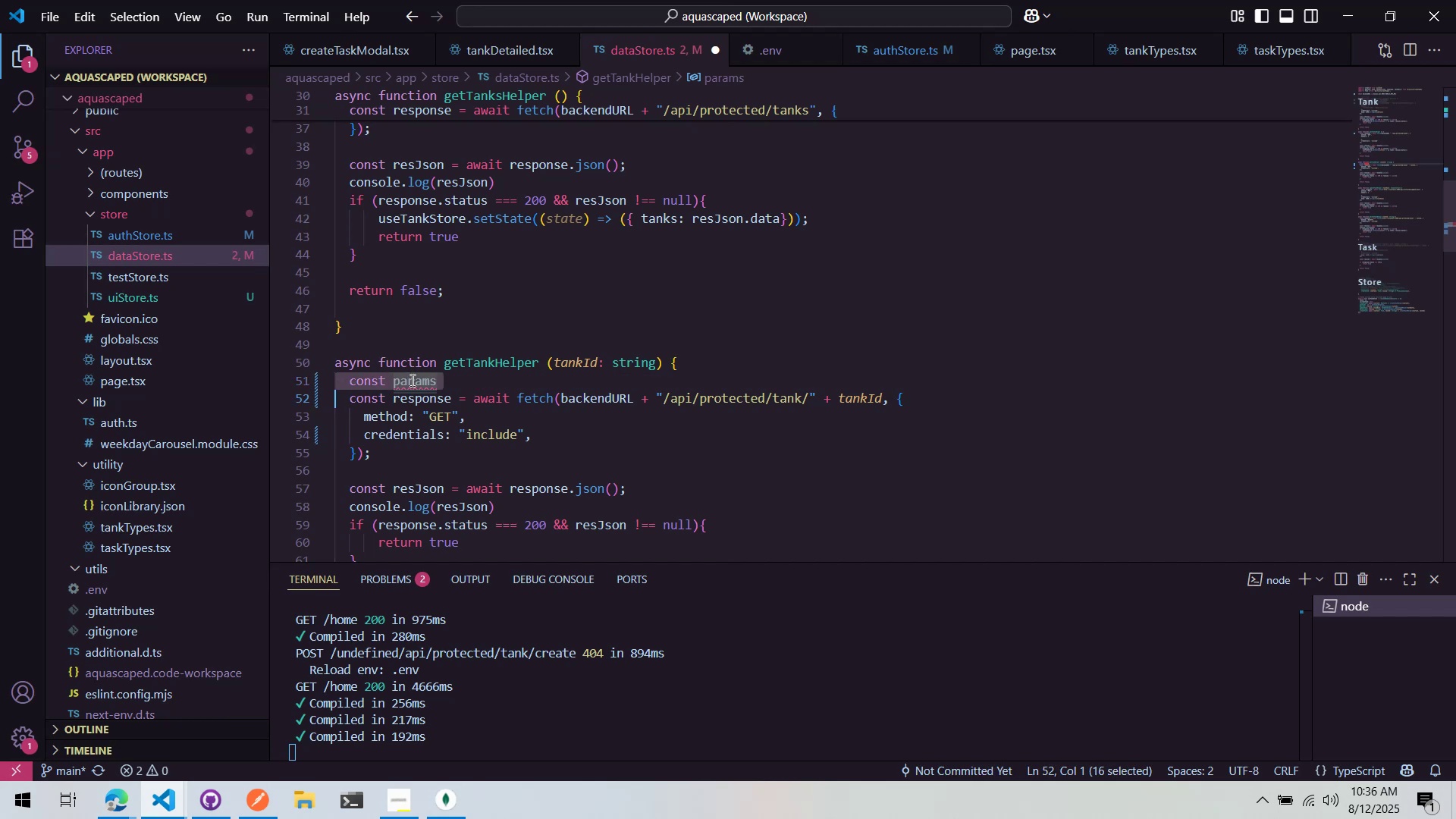 
key(Control+ControlLeft)
 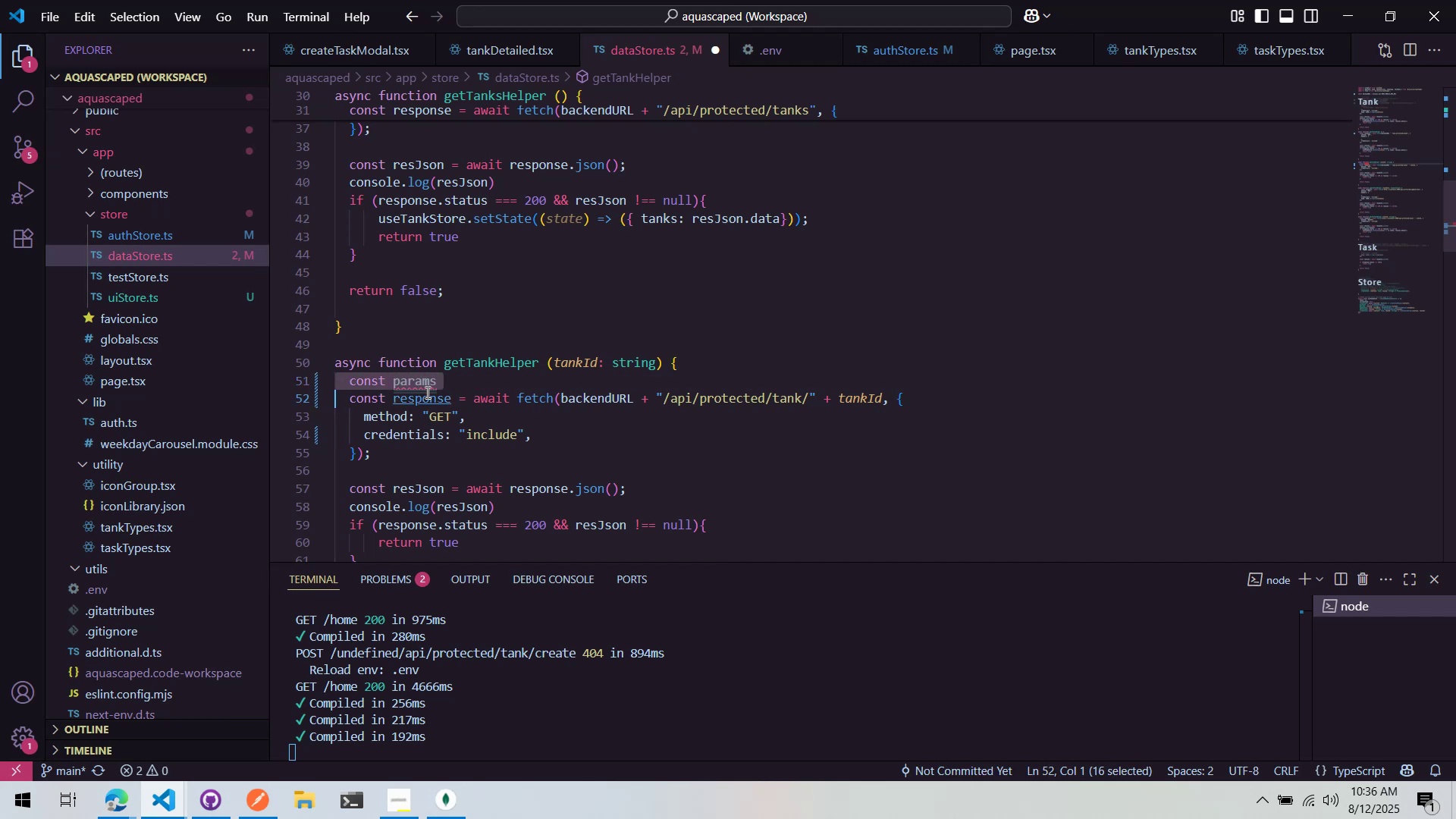 
key(Control+X)
 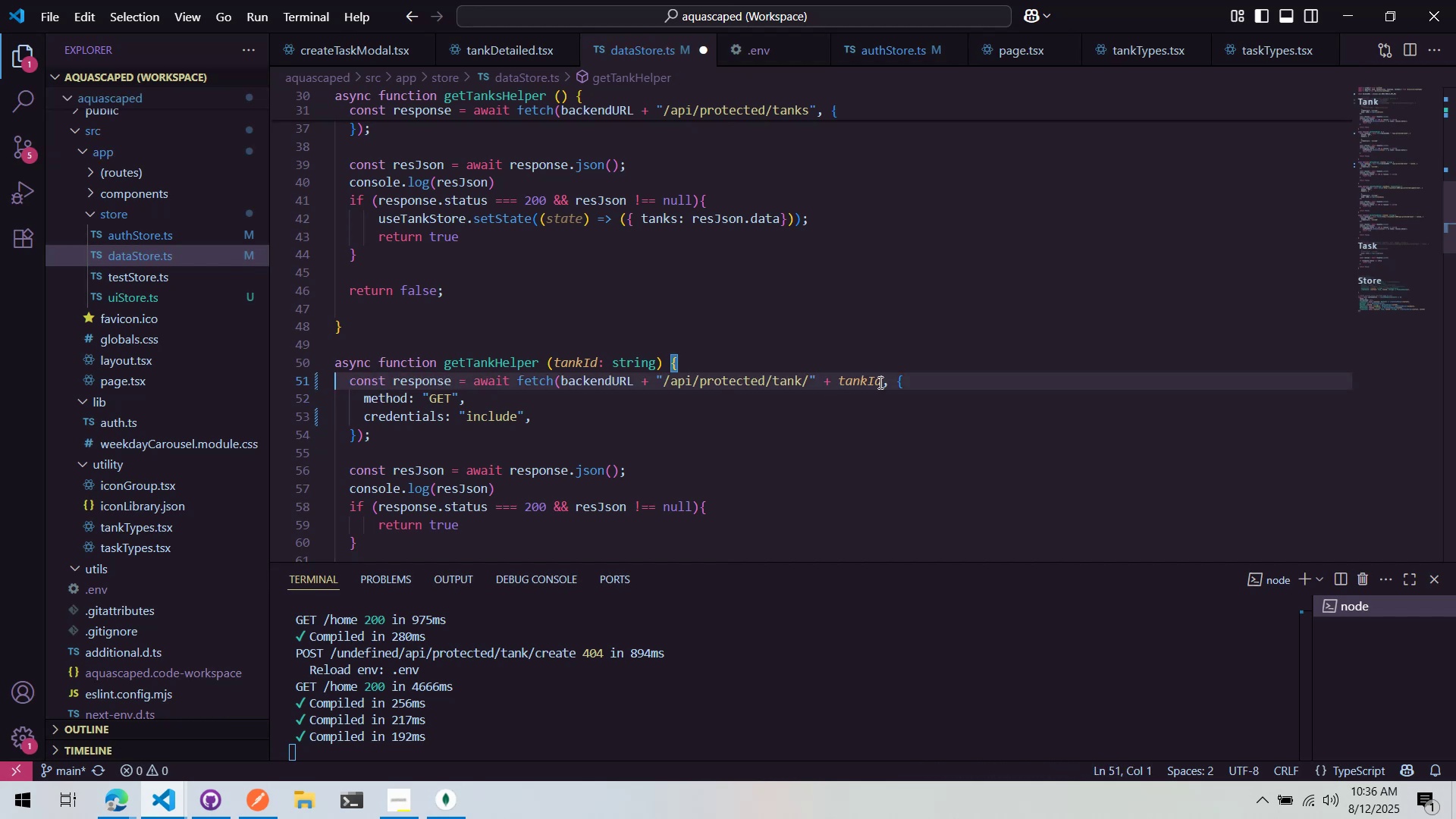 
double_click([886, 384])
 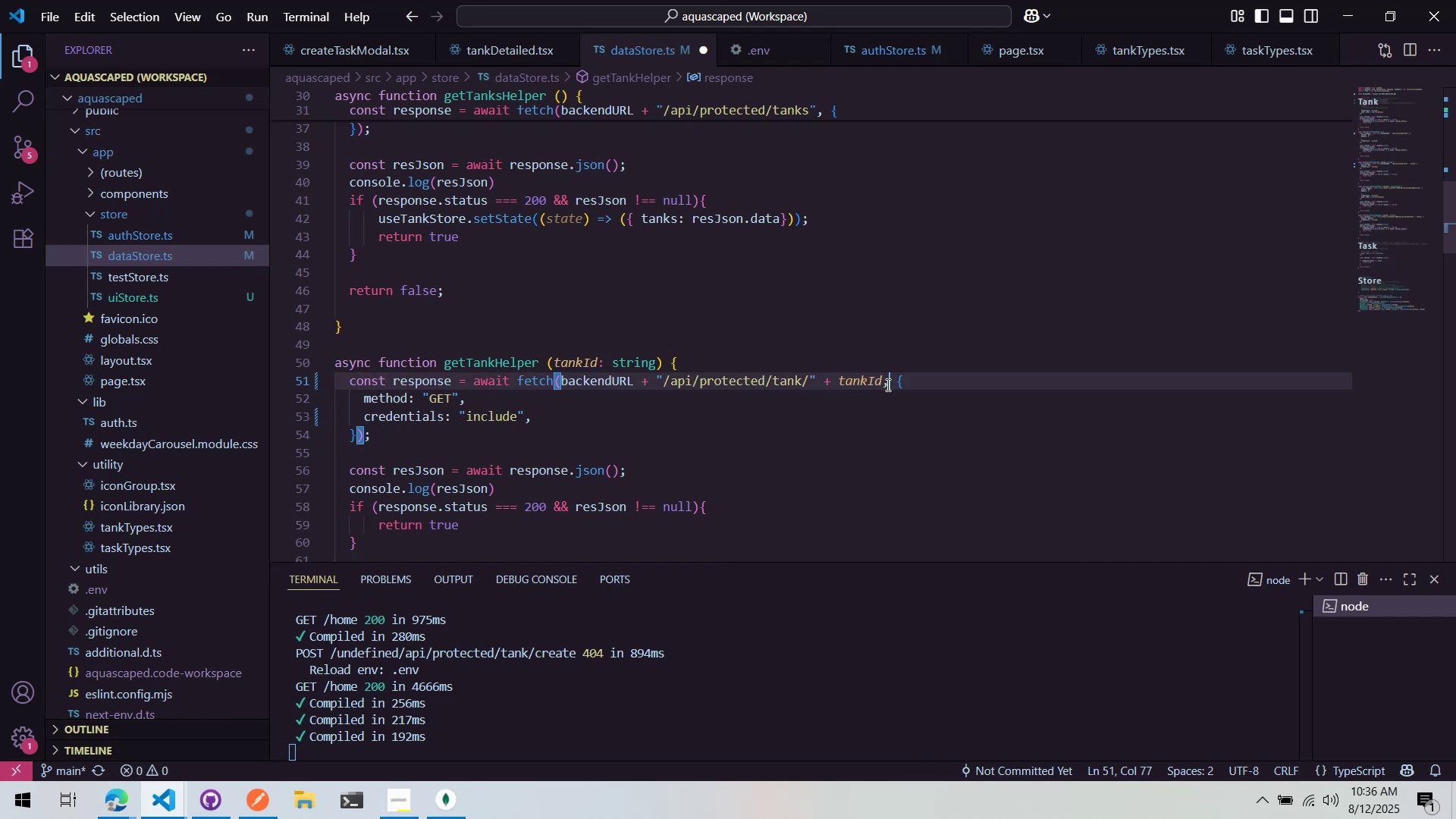 
double_click([882, 384])
 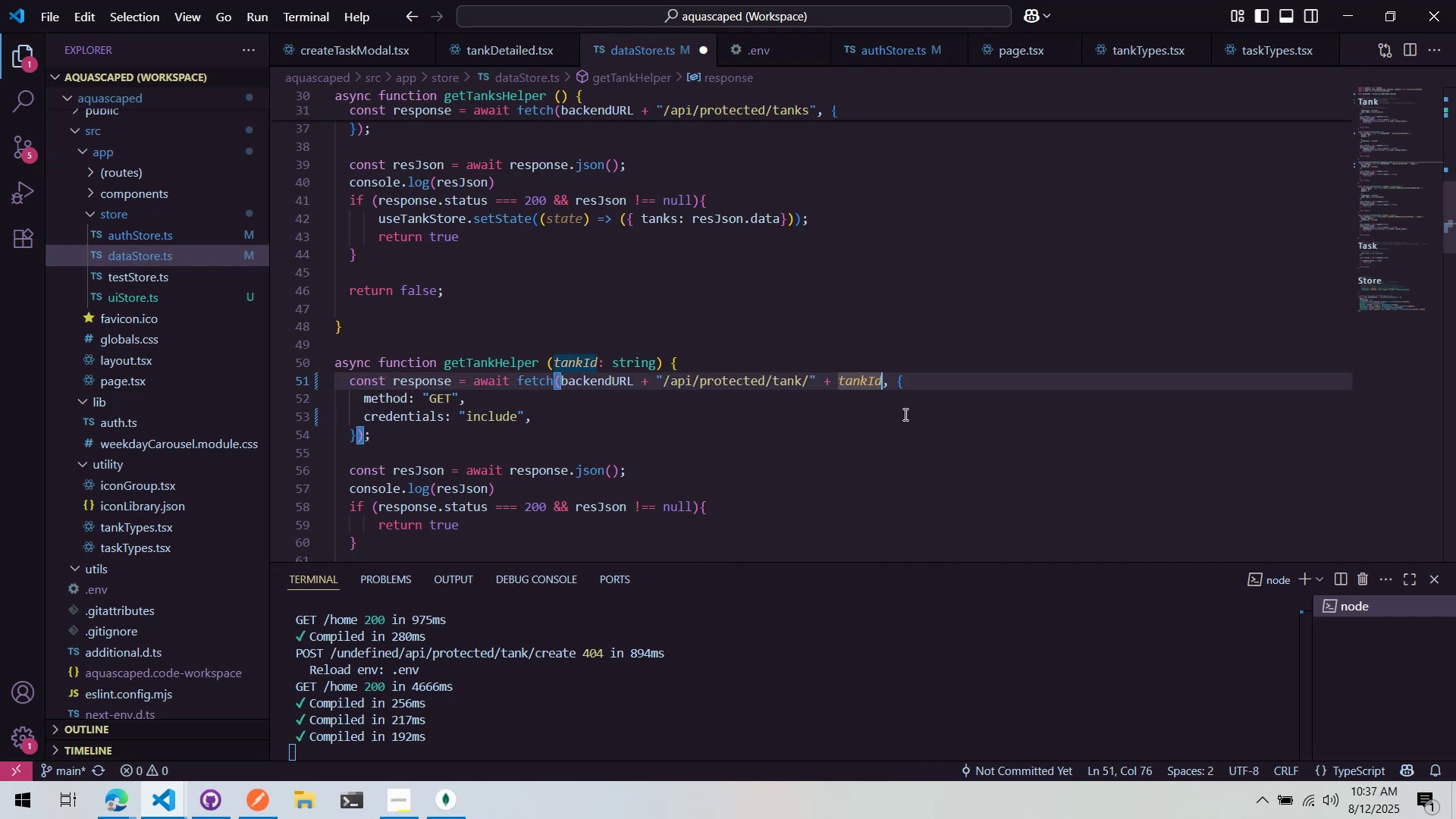 
key(Alt+AltLeft)
 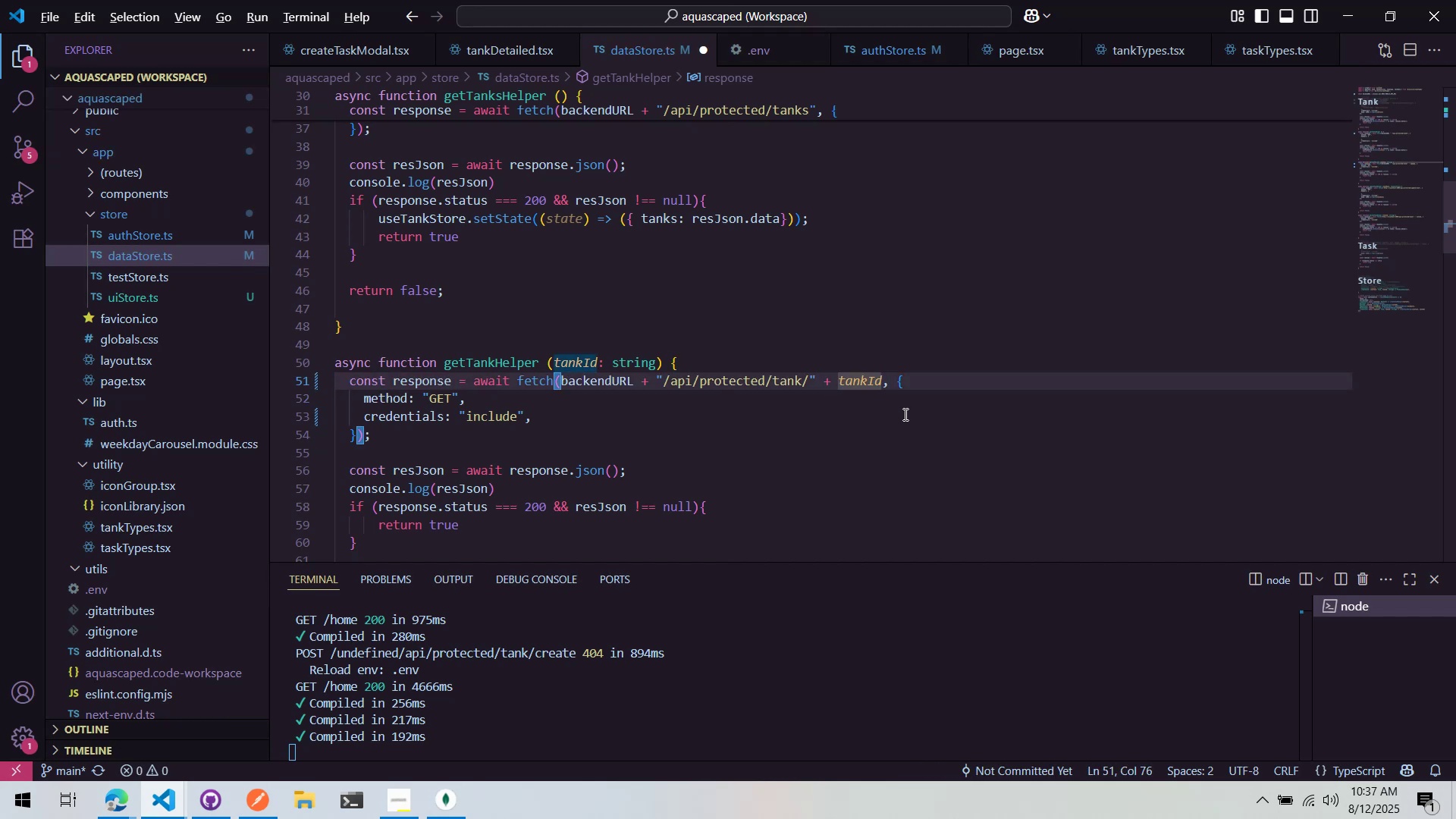 
key(Alt+Tab)
 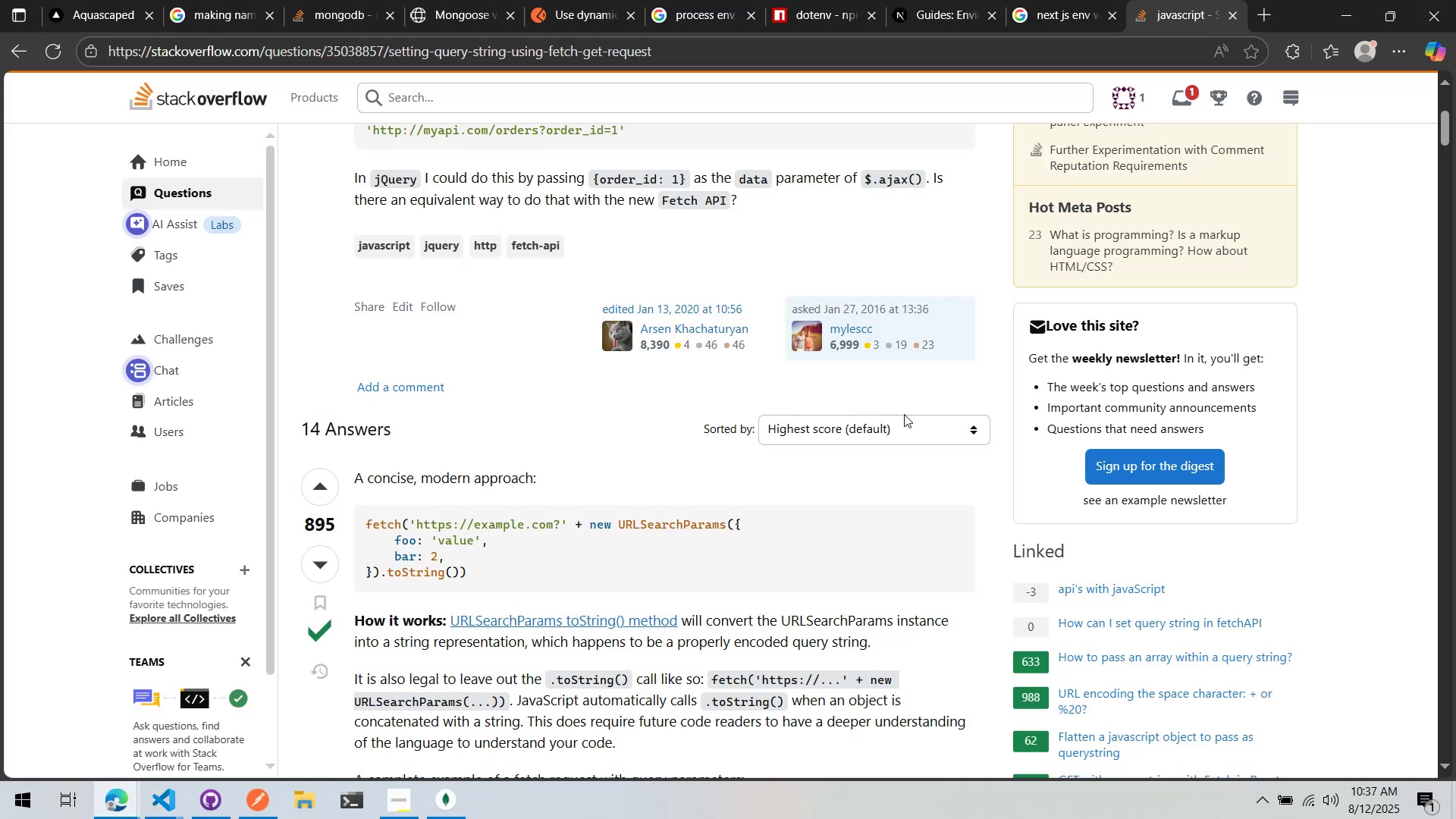 
key(Alt+AltLeft)
 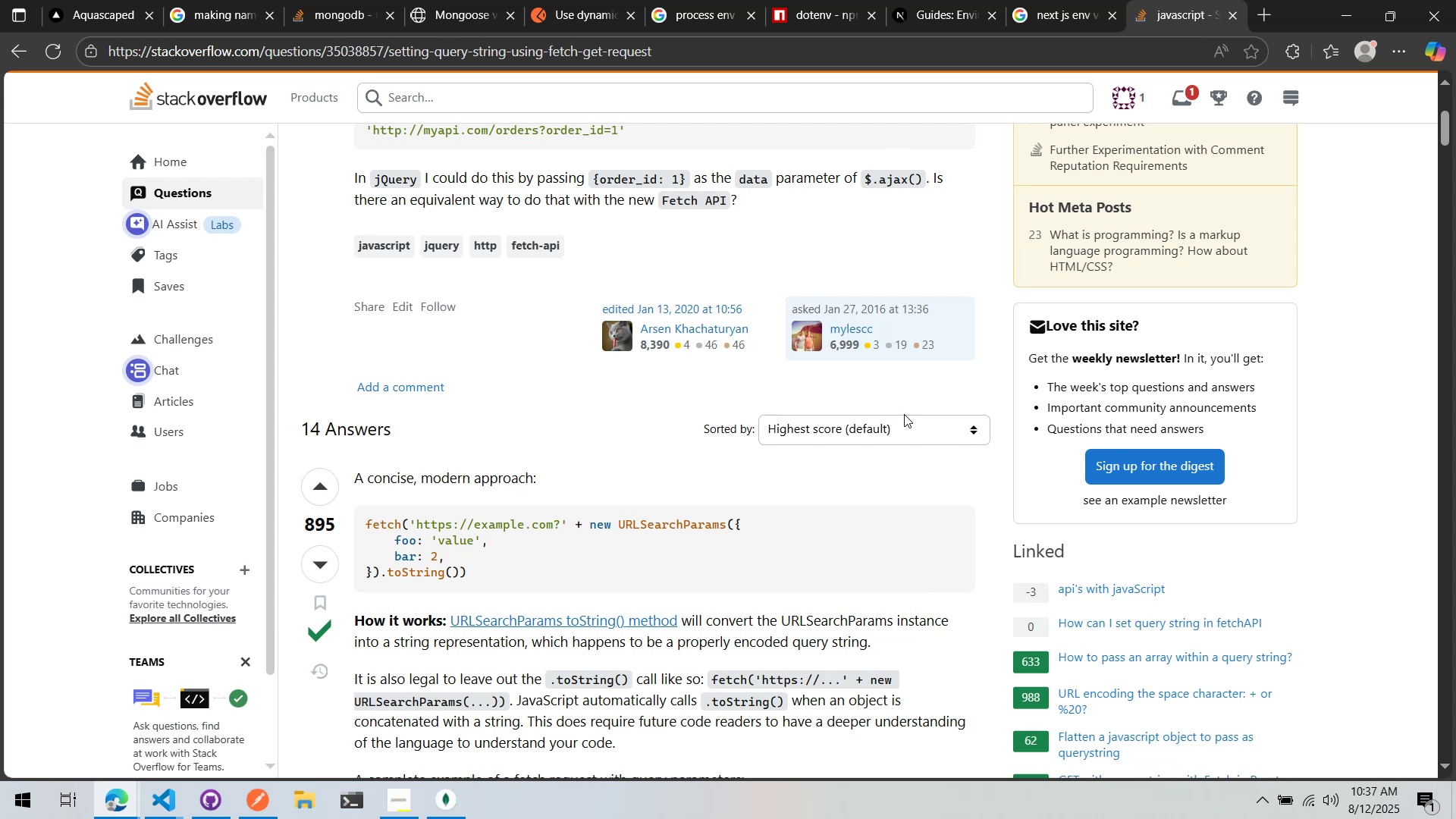 
key(Tab)
type( + new)
 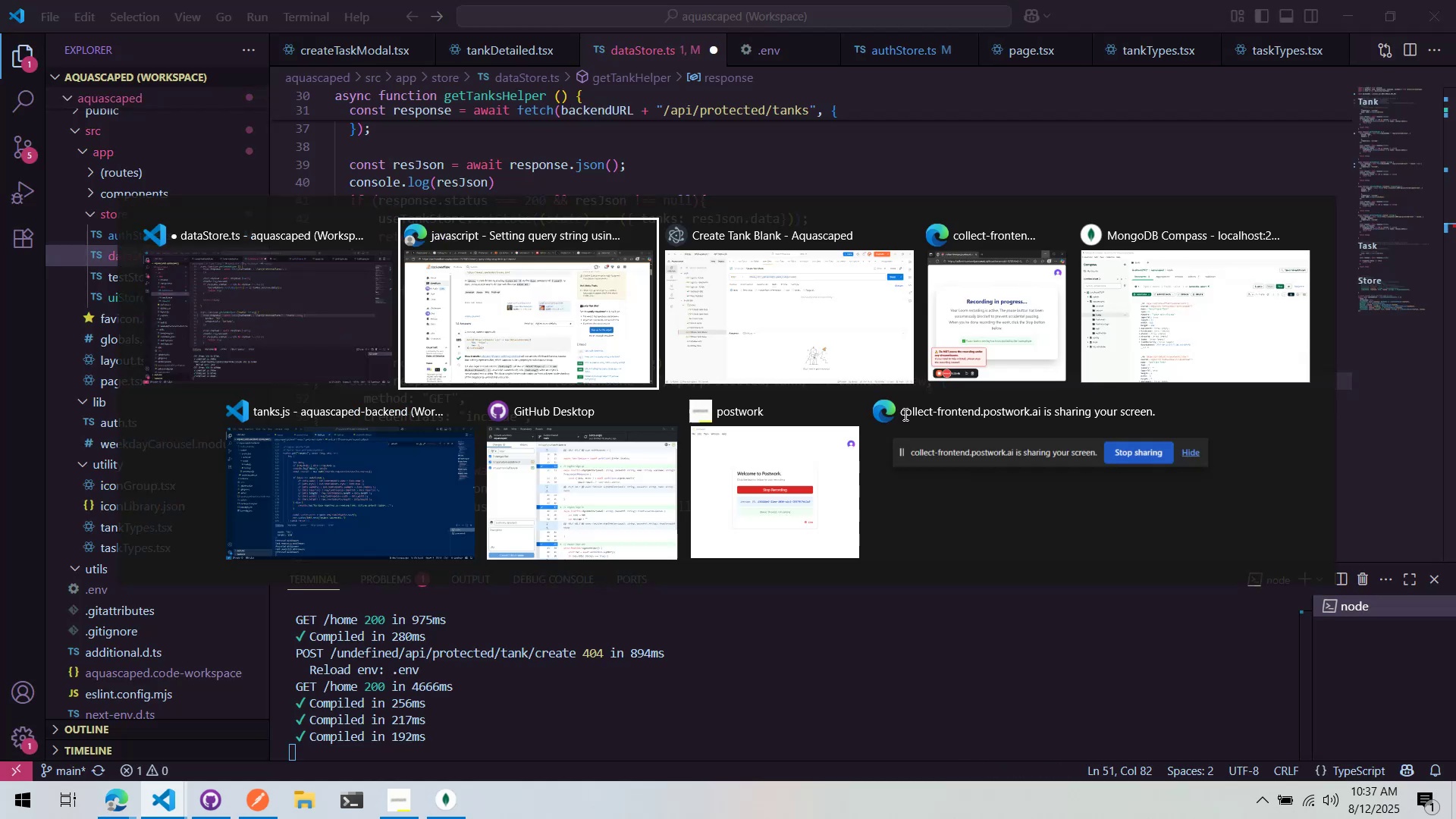 
 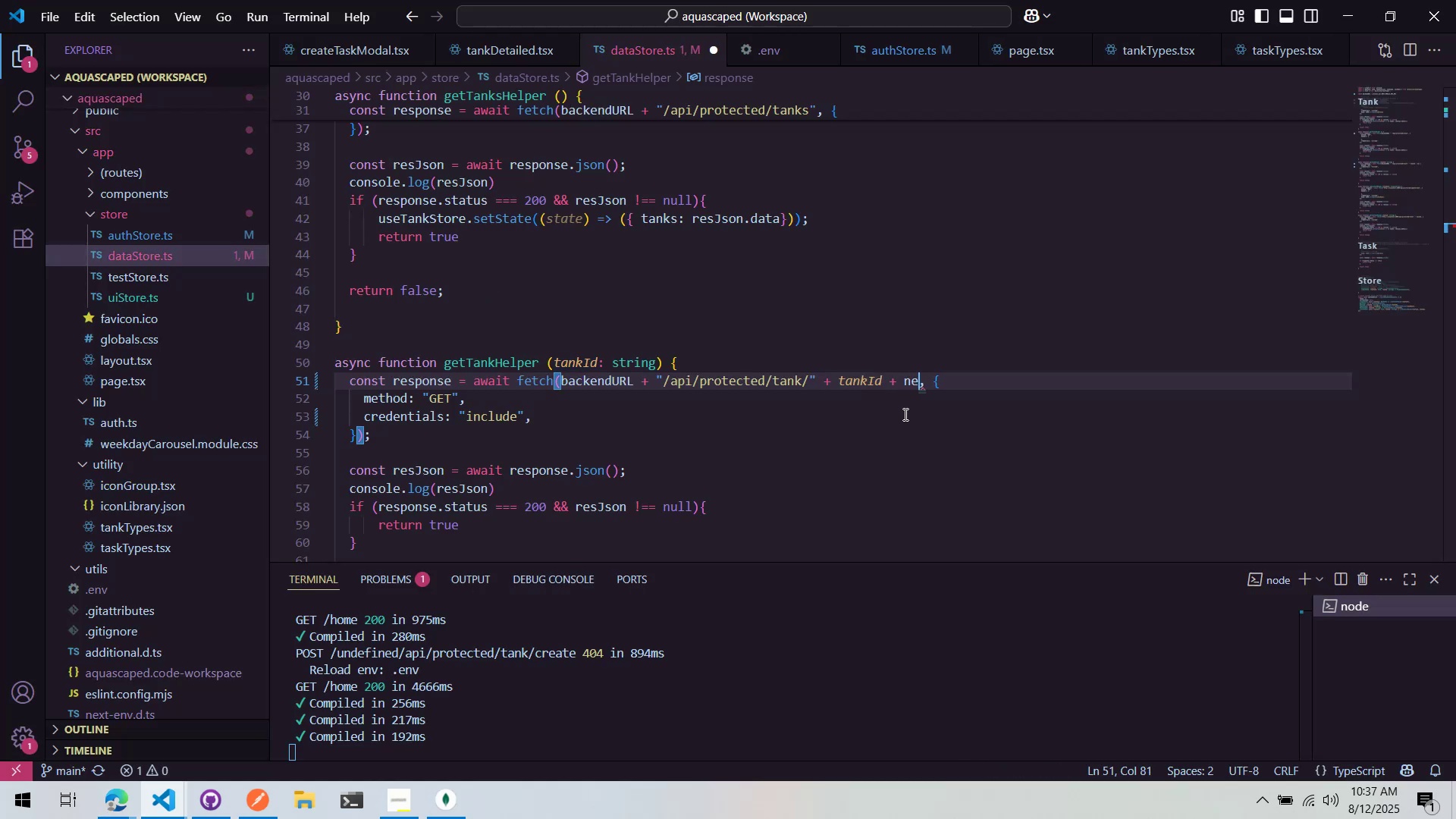 
key(Alt+AltLeft)
 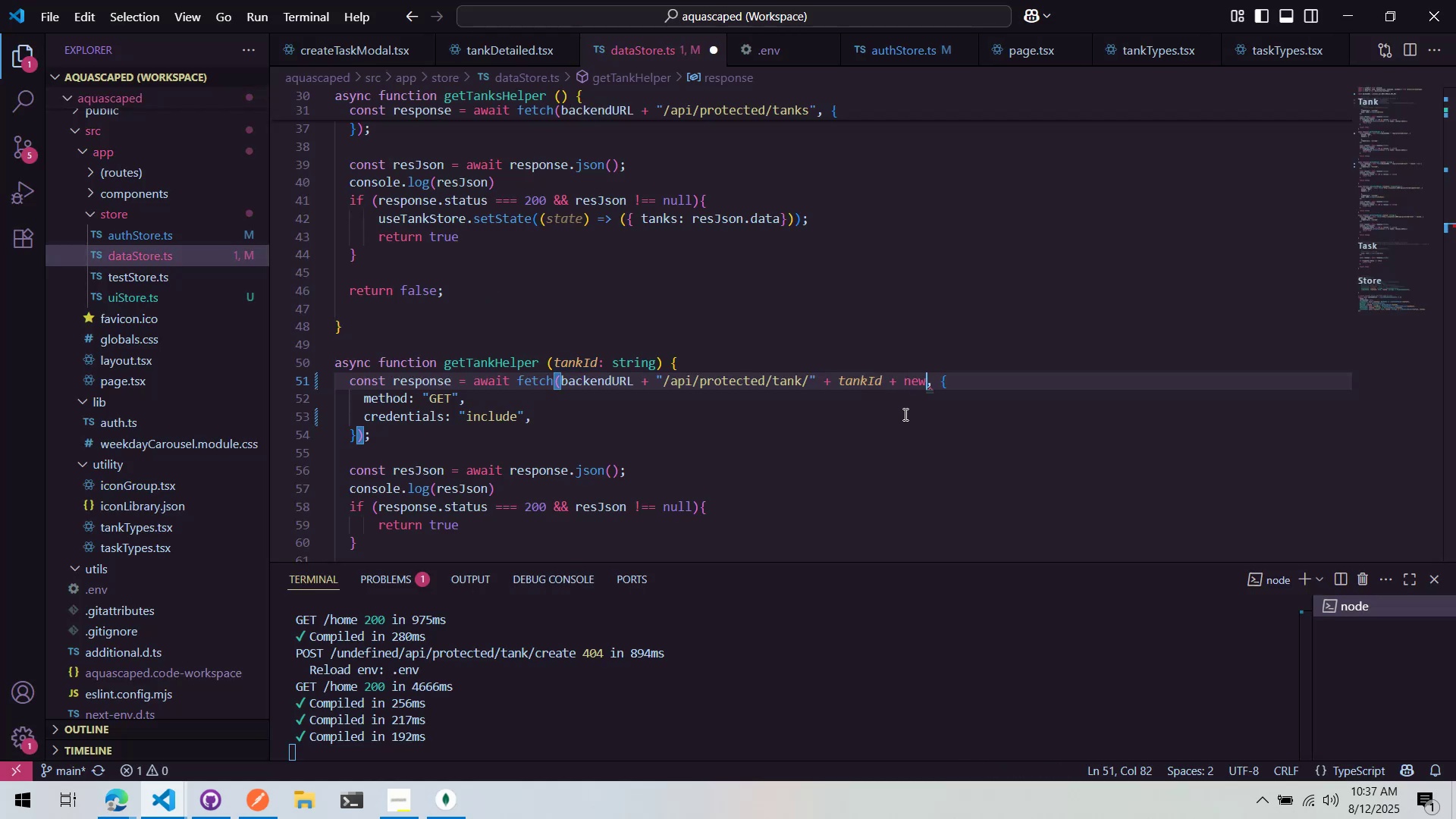 
key(Alt+Tab)
 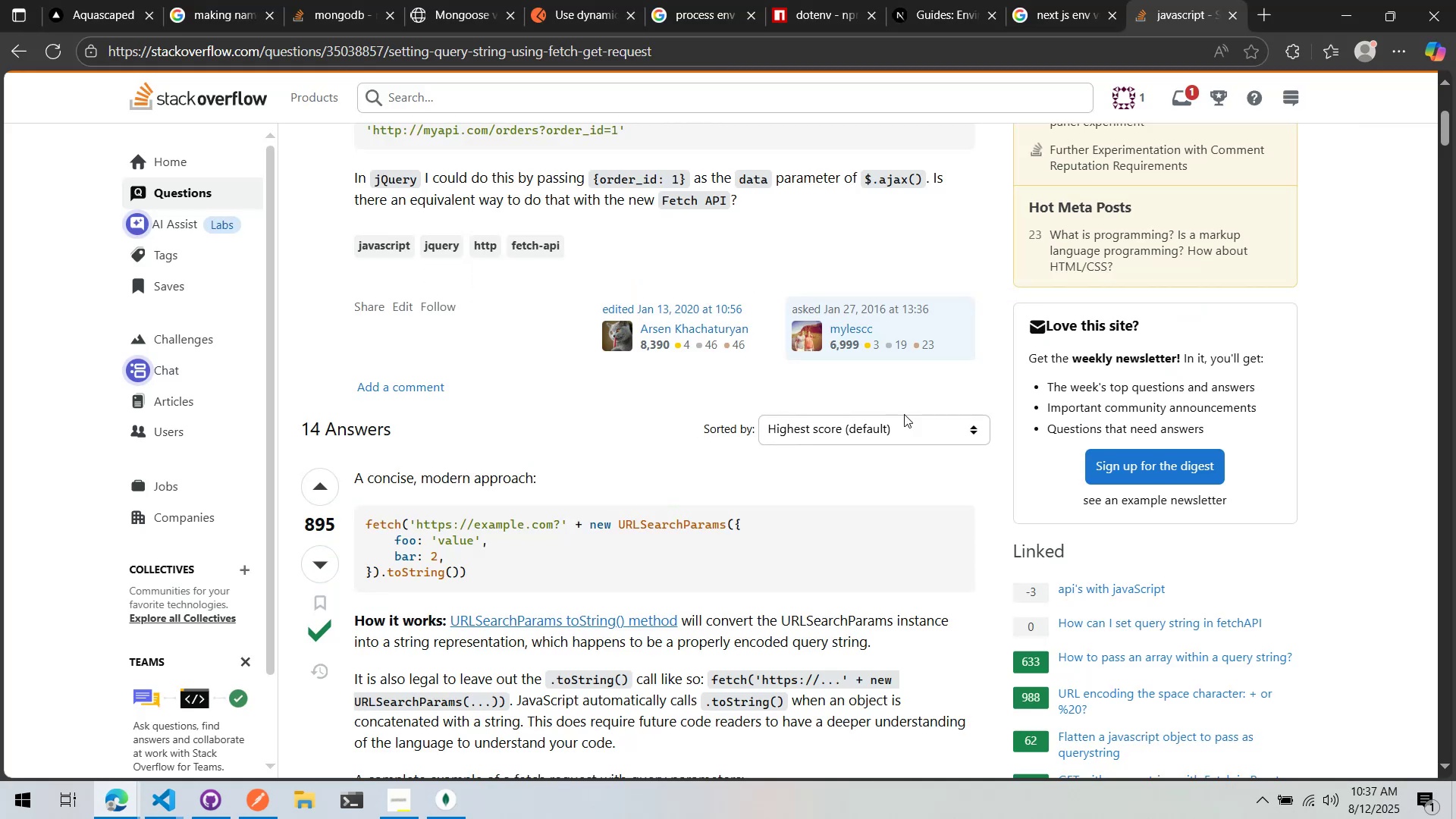 
key(Alt+AltLeft)
 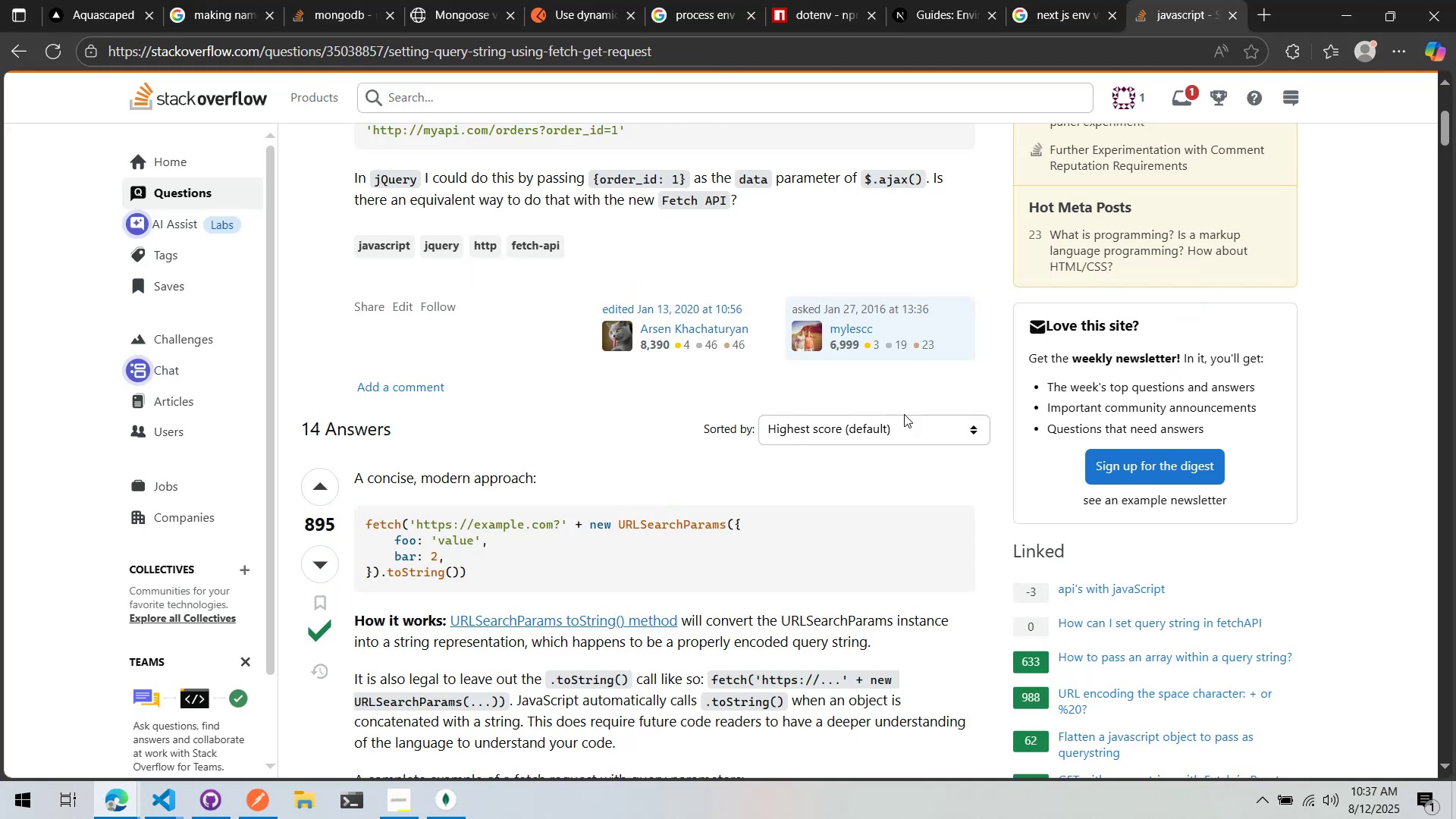 
key(Tab)
type( URLs)
key(Backspace)
type(Search)
 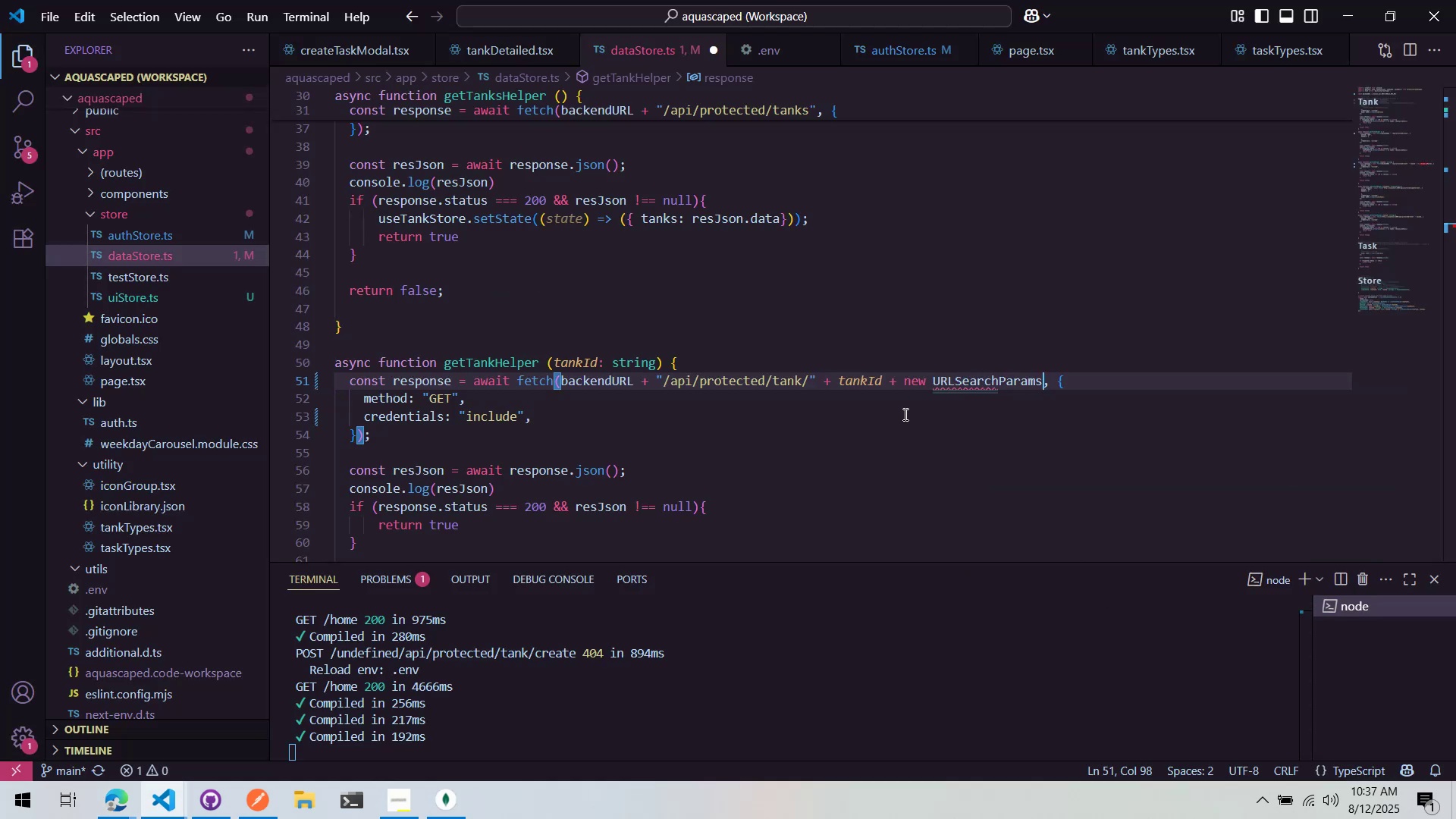 
 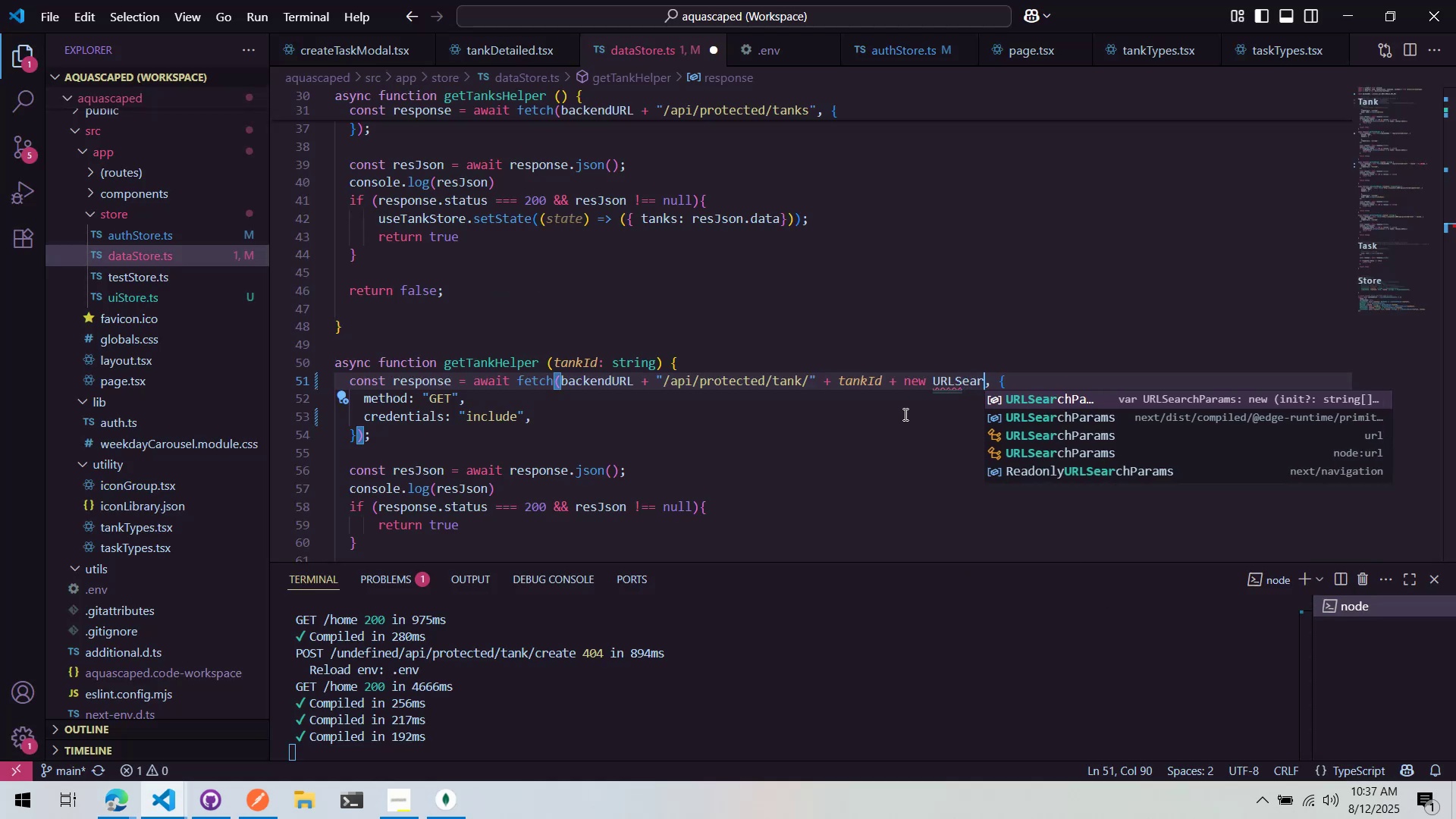 
key(Enter)
 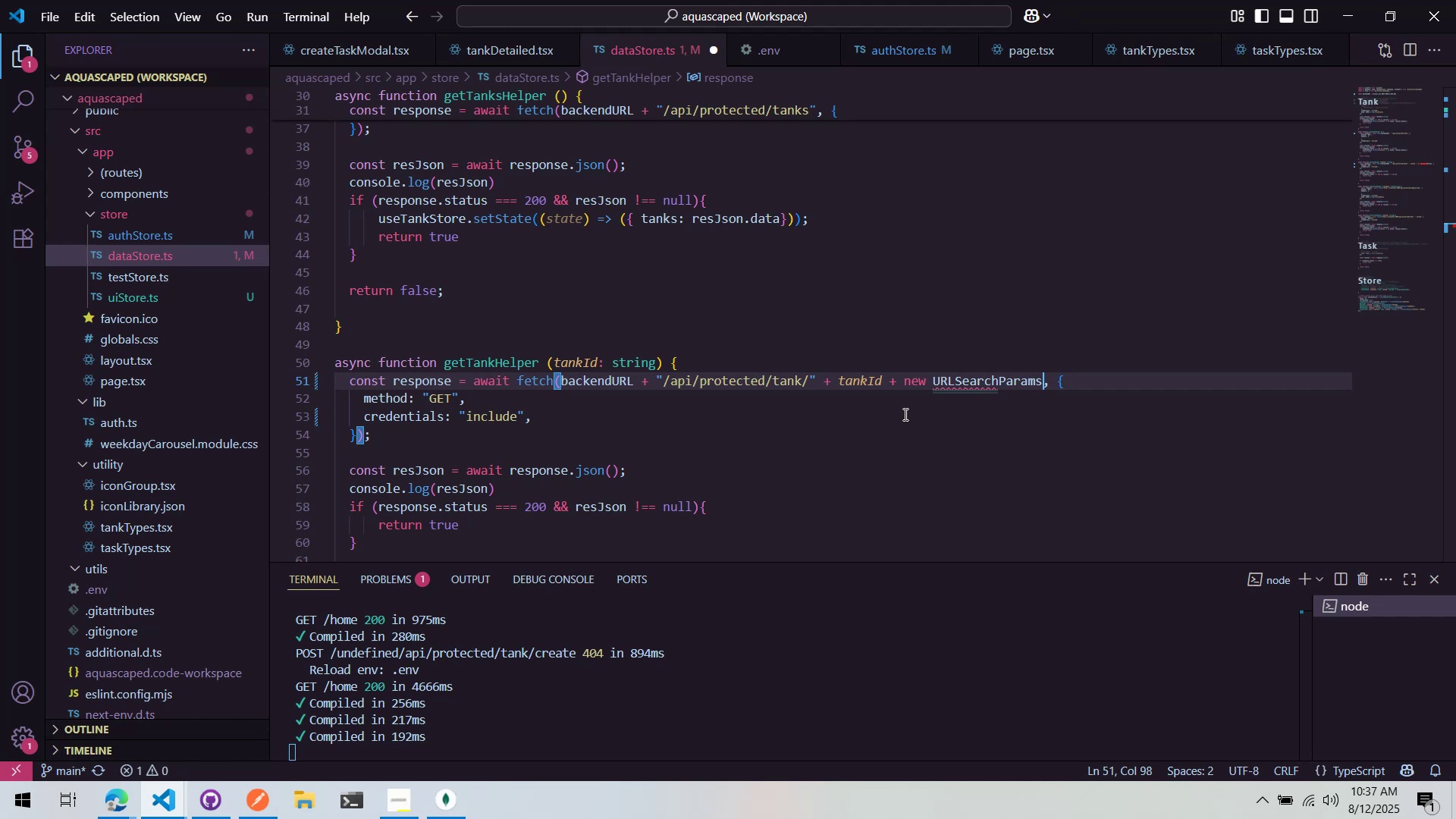 
key(Shift+9)
 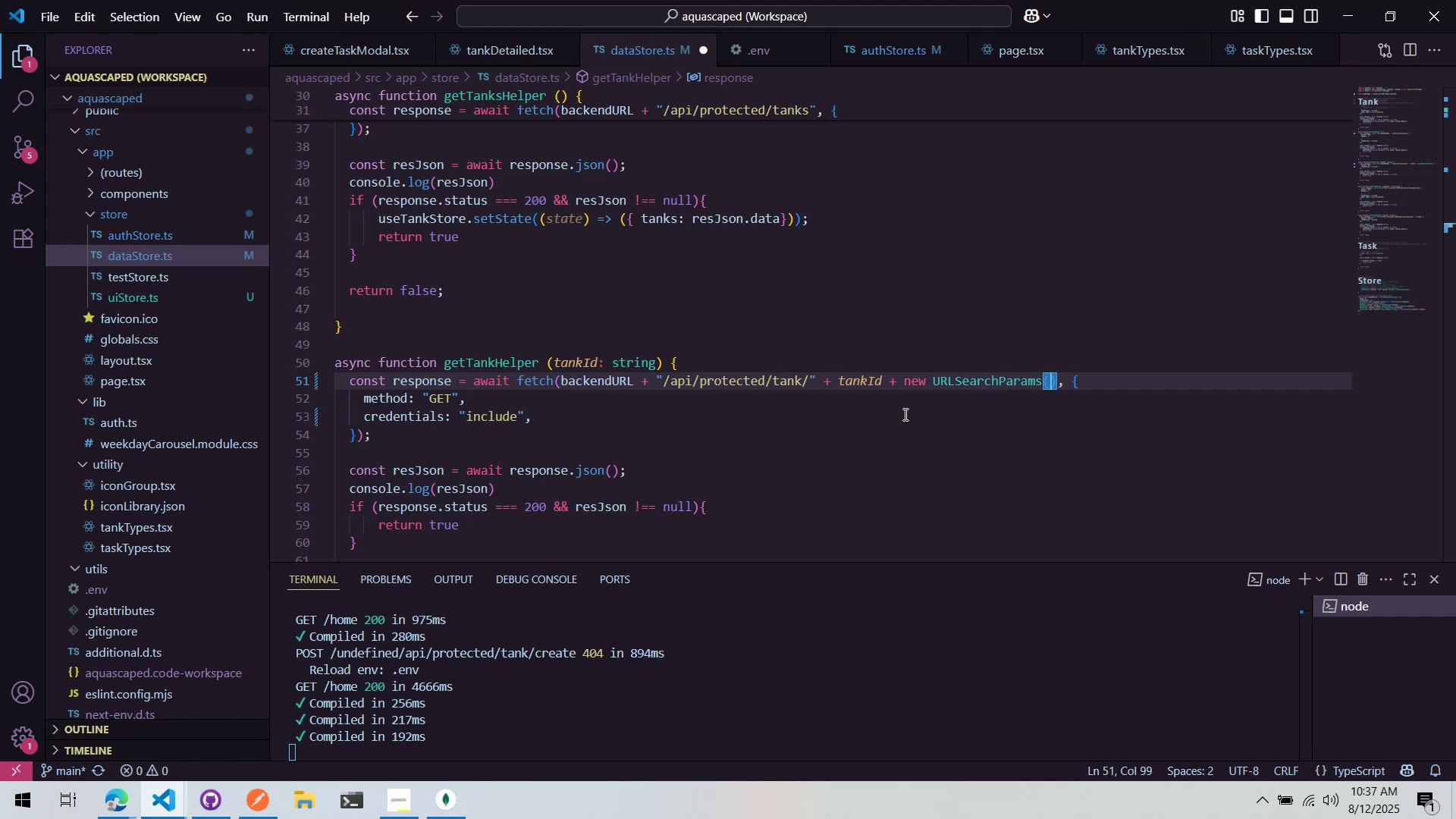 
key(Alt+AltLeft)
 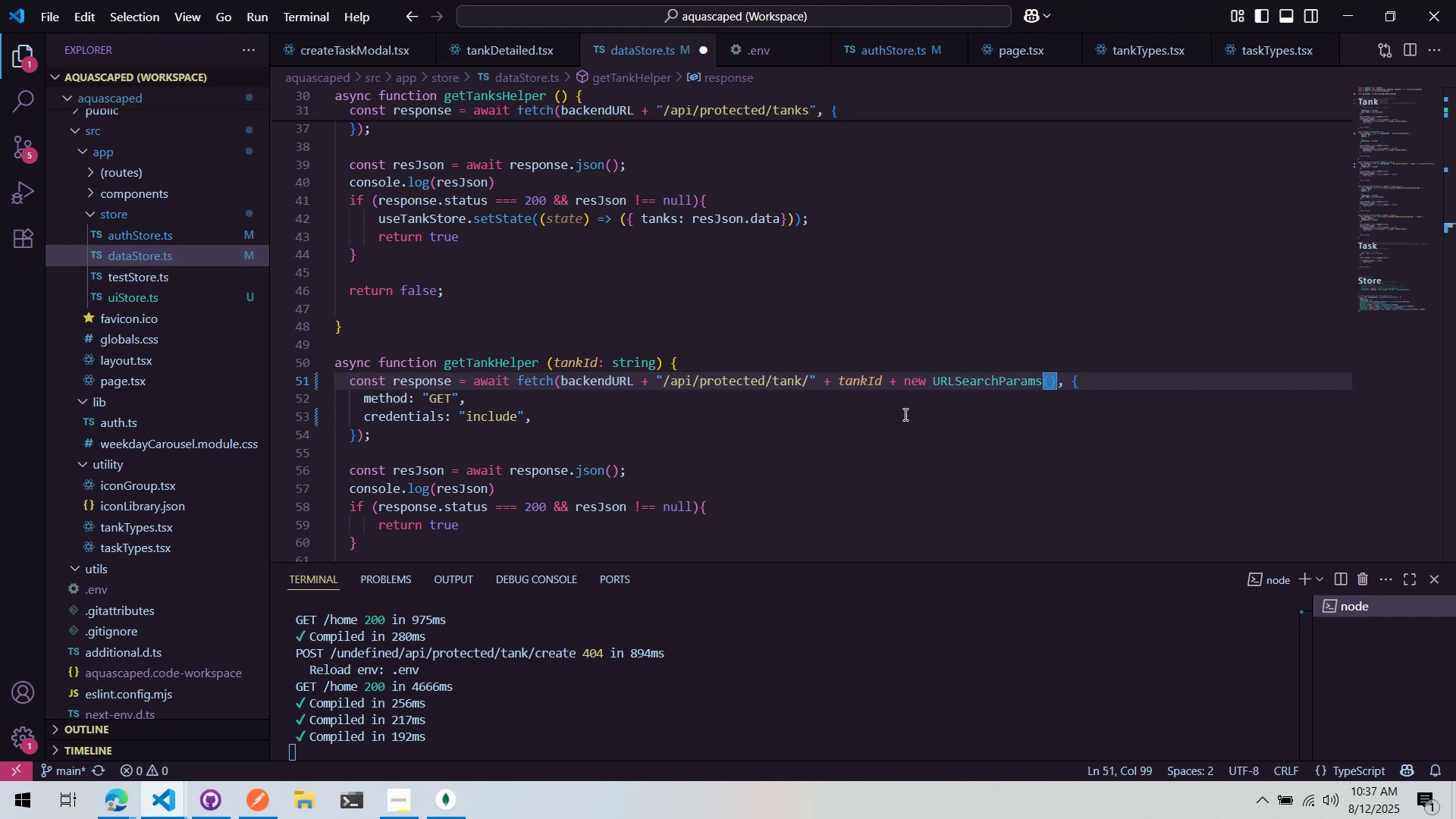 
key(Alt+Tab)
 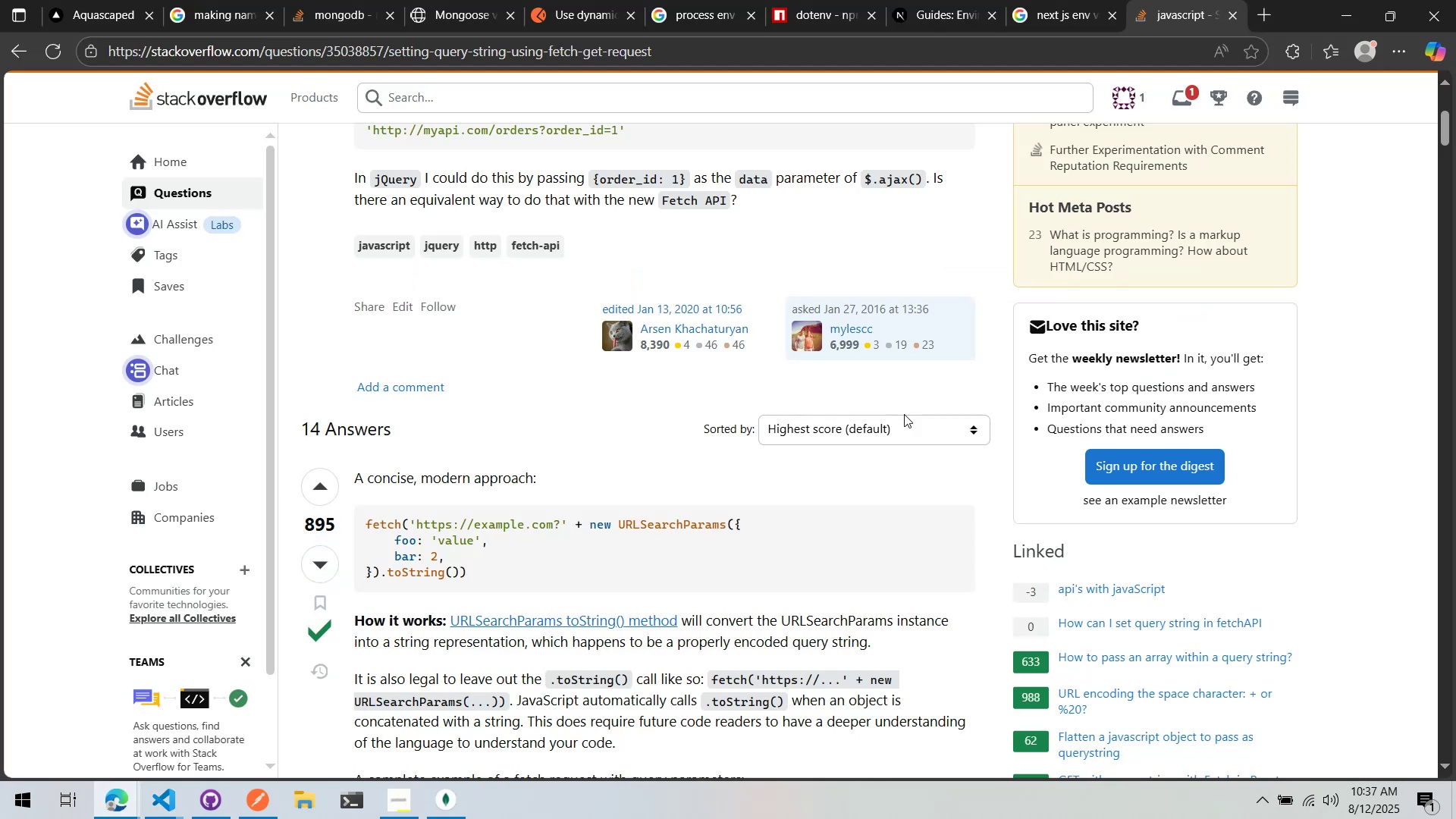 
key(Alt+AltLeft)
 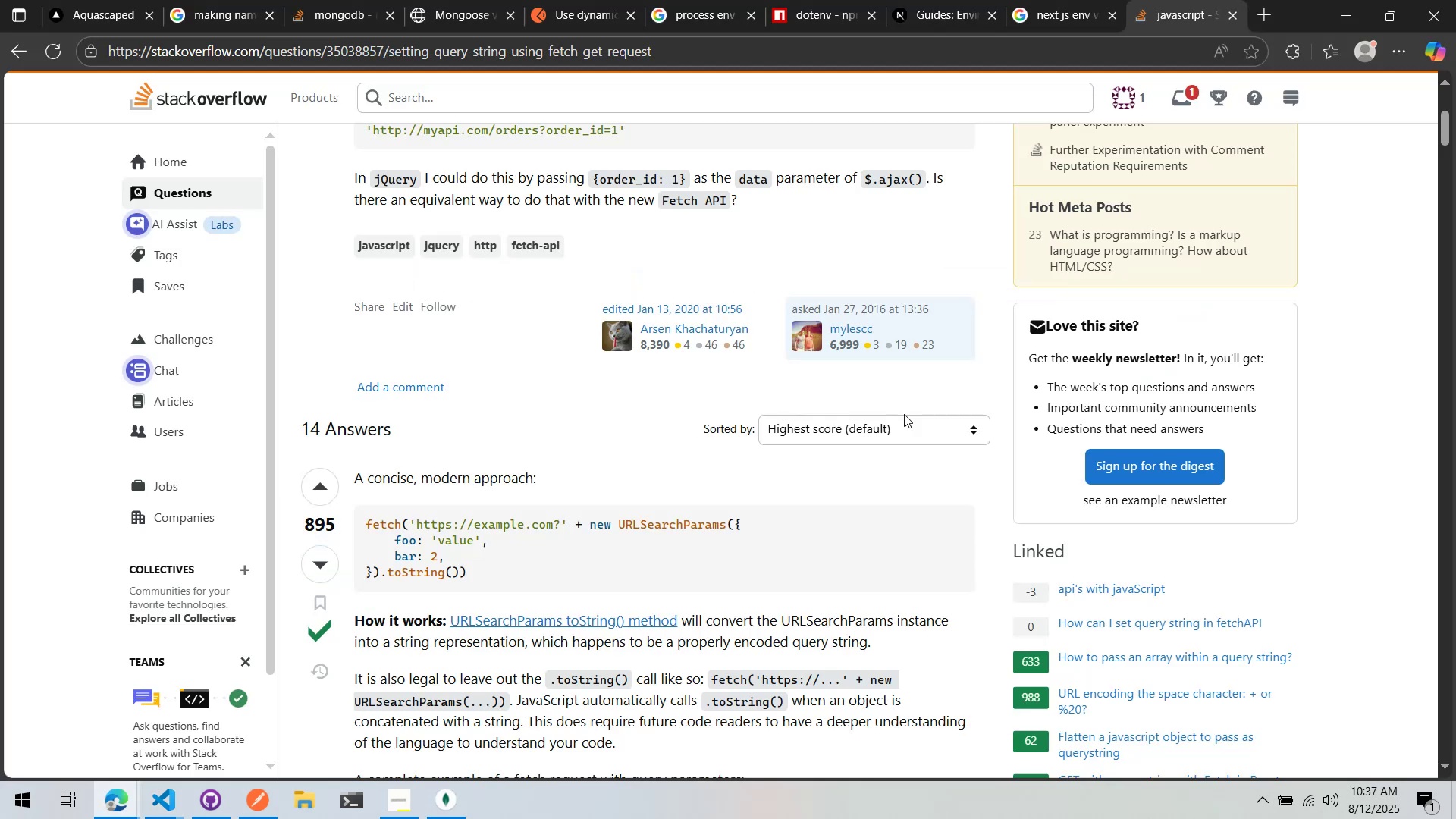 
key(Alt+Tab)
 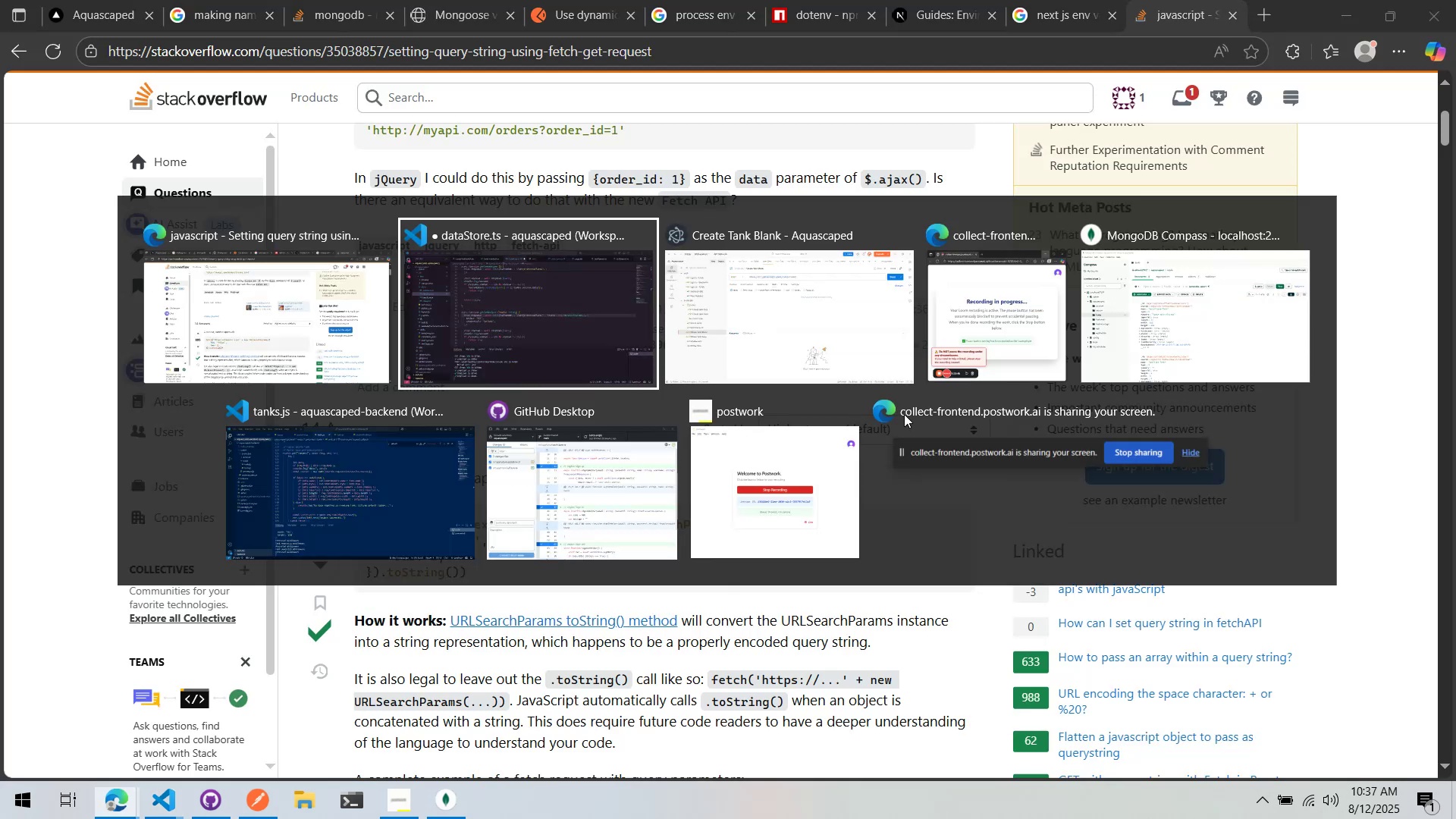 
key(Shift+ShiftLeft)
 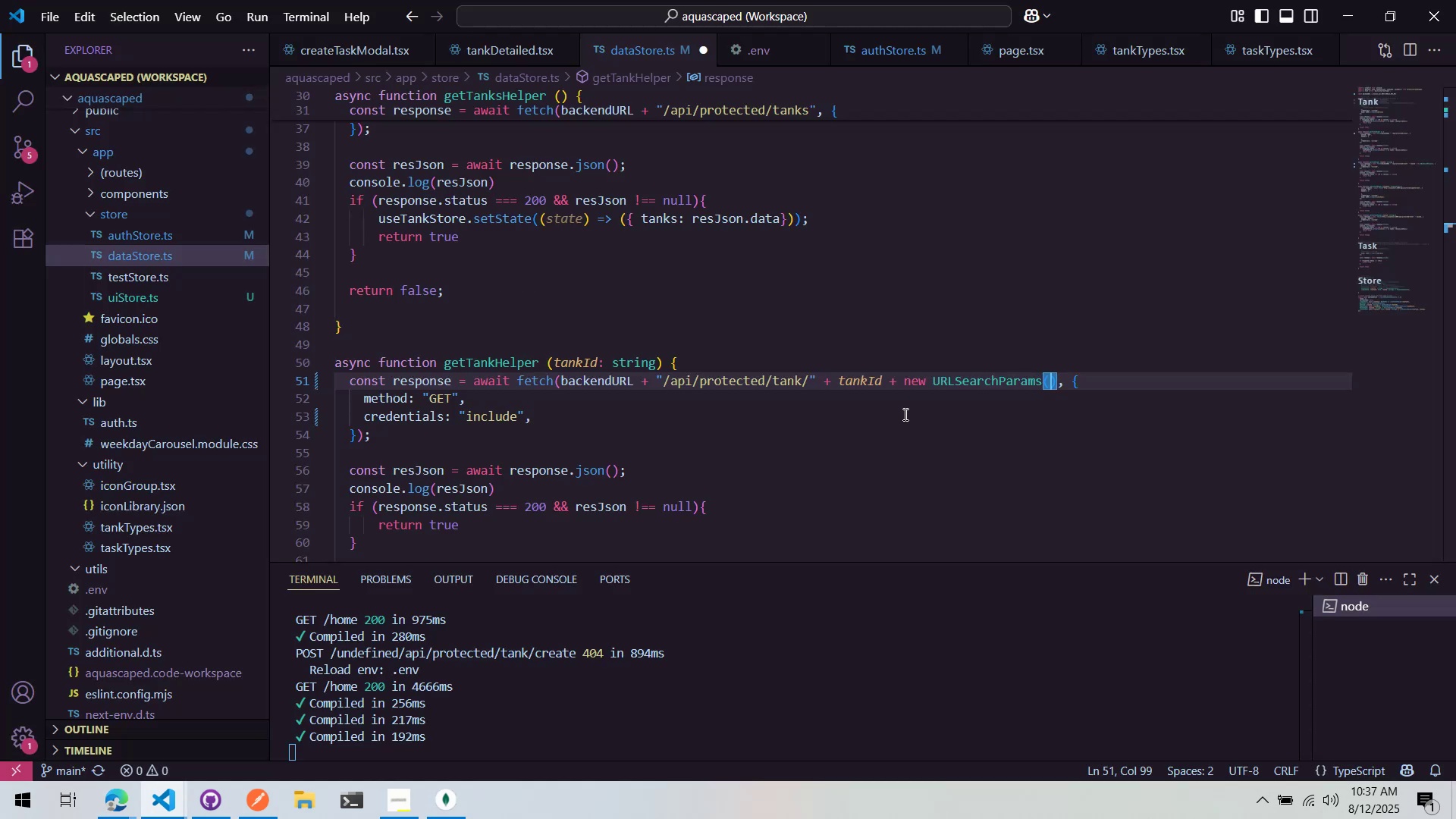 
key(Shift+BracketLeft)
 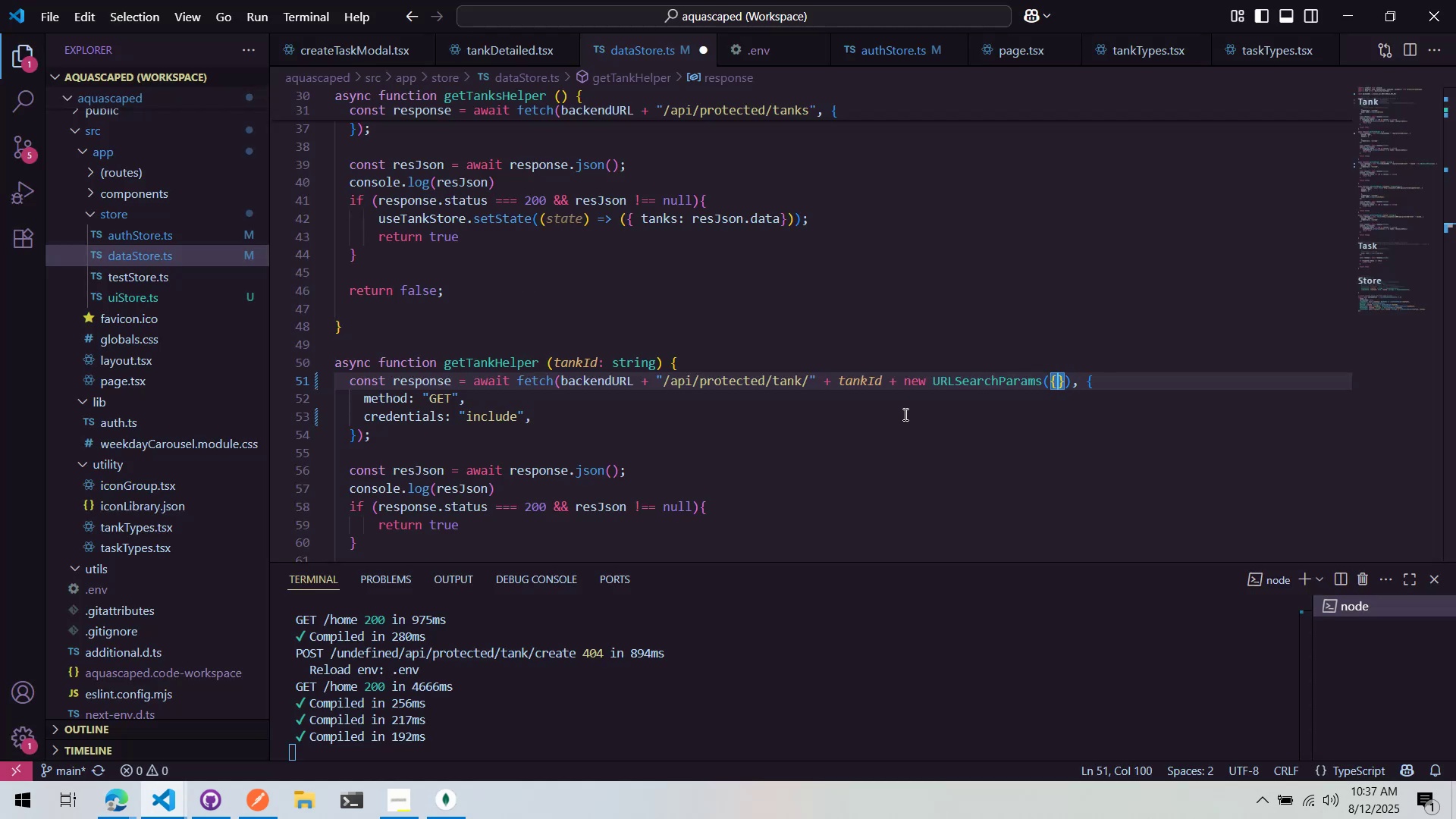 
key(ArrowRight)
 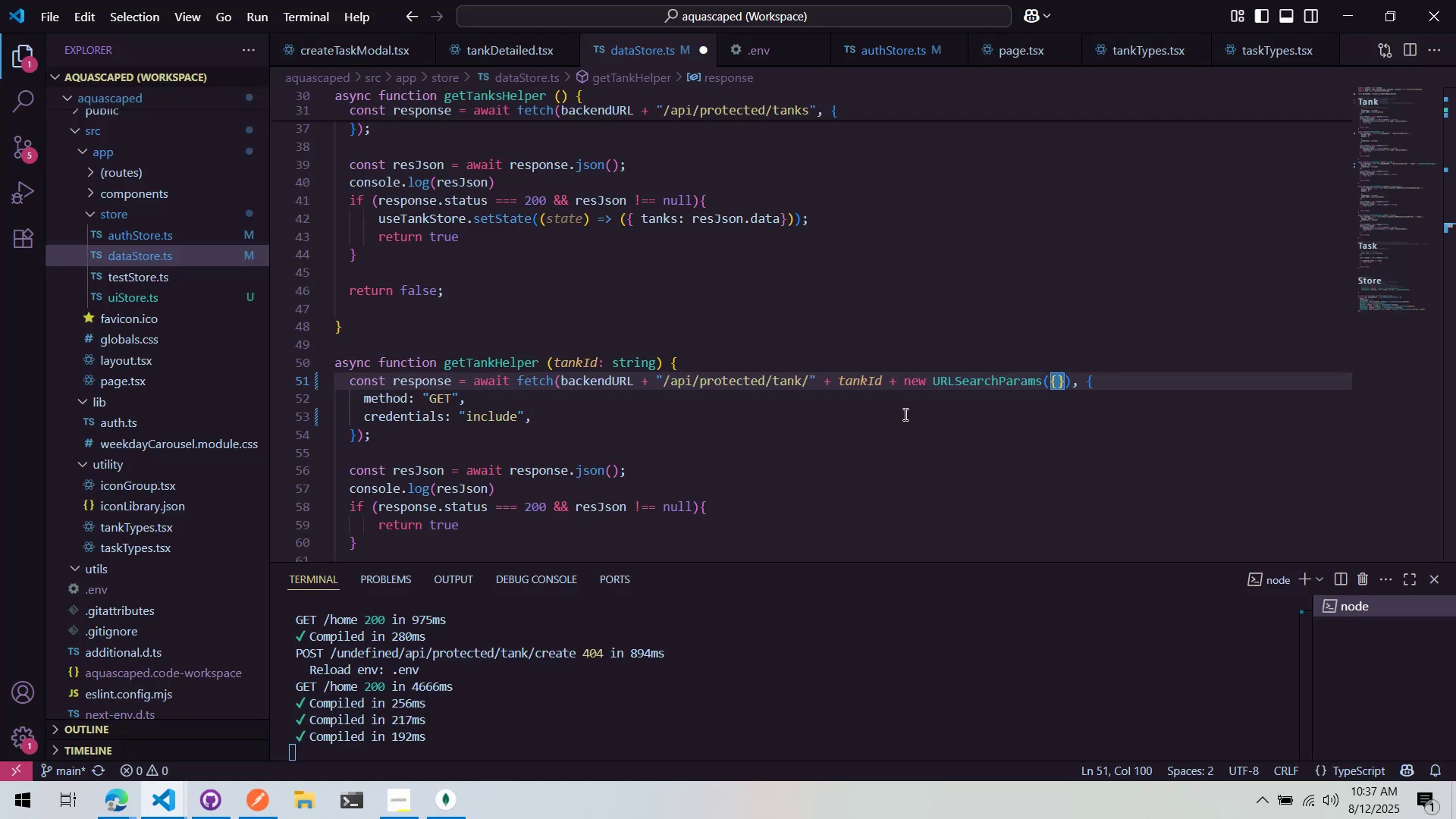 
key(ArrowRight)
 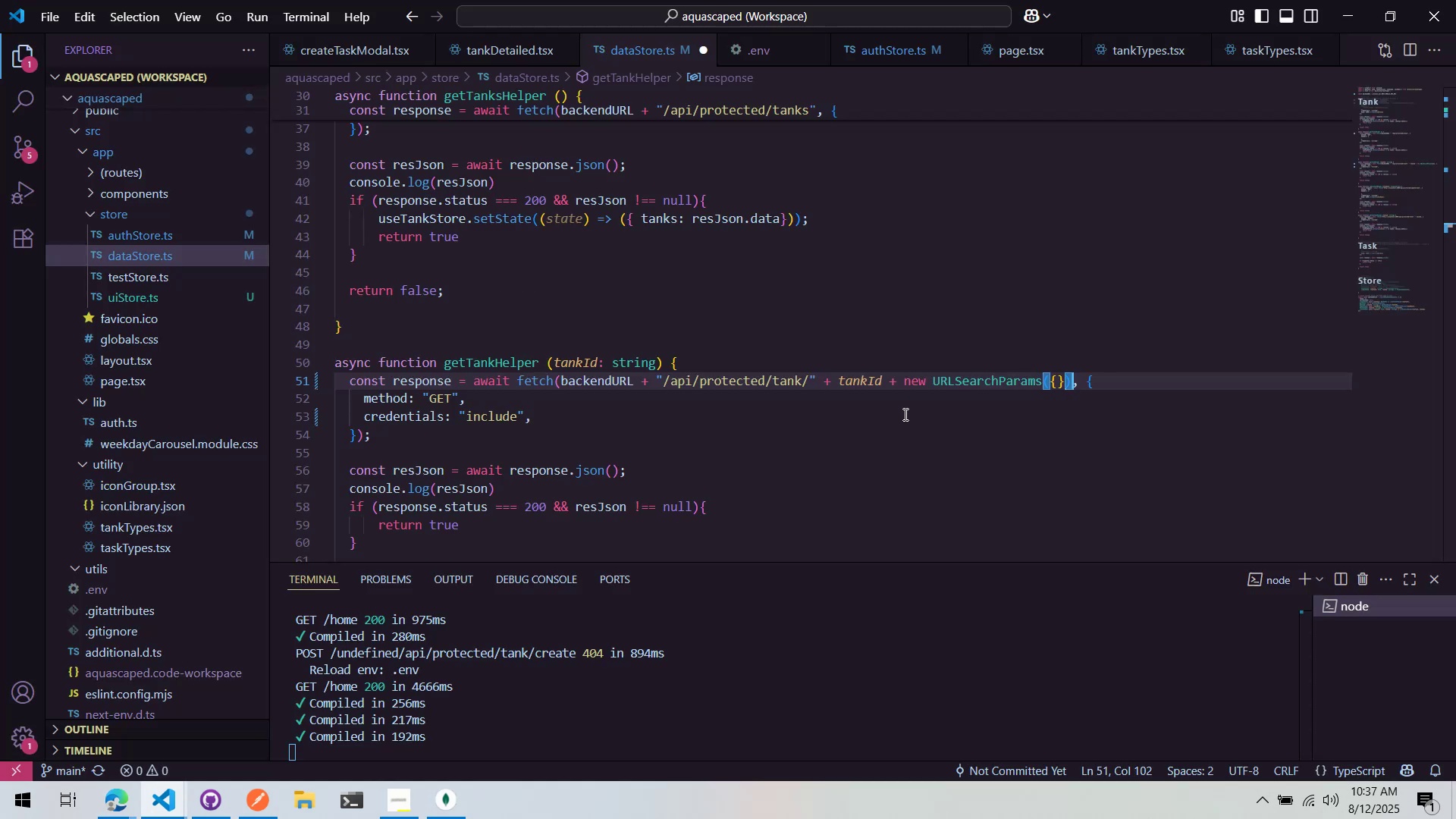 
type(.toString())
 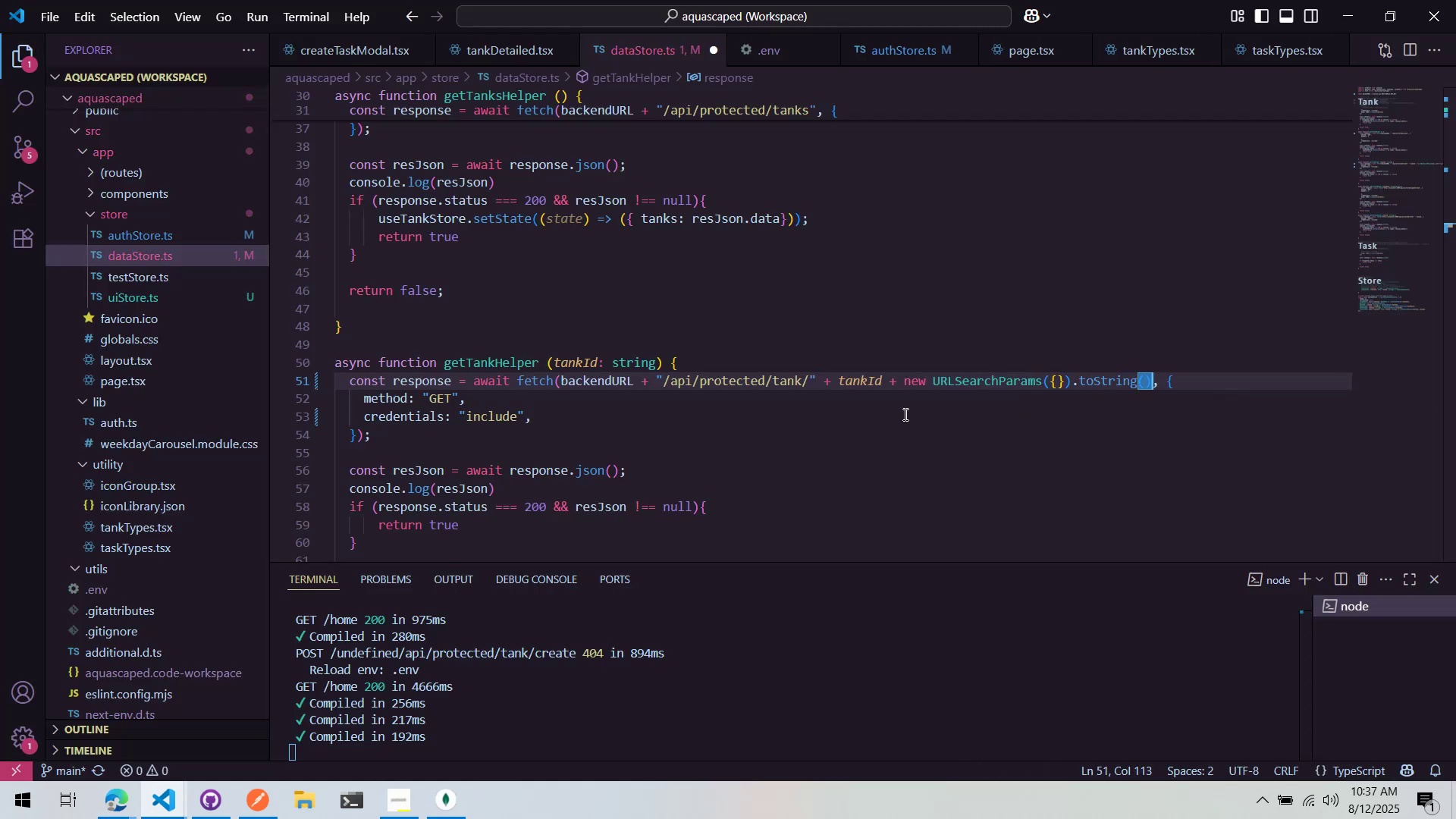 
 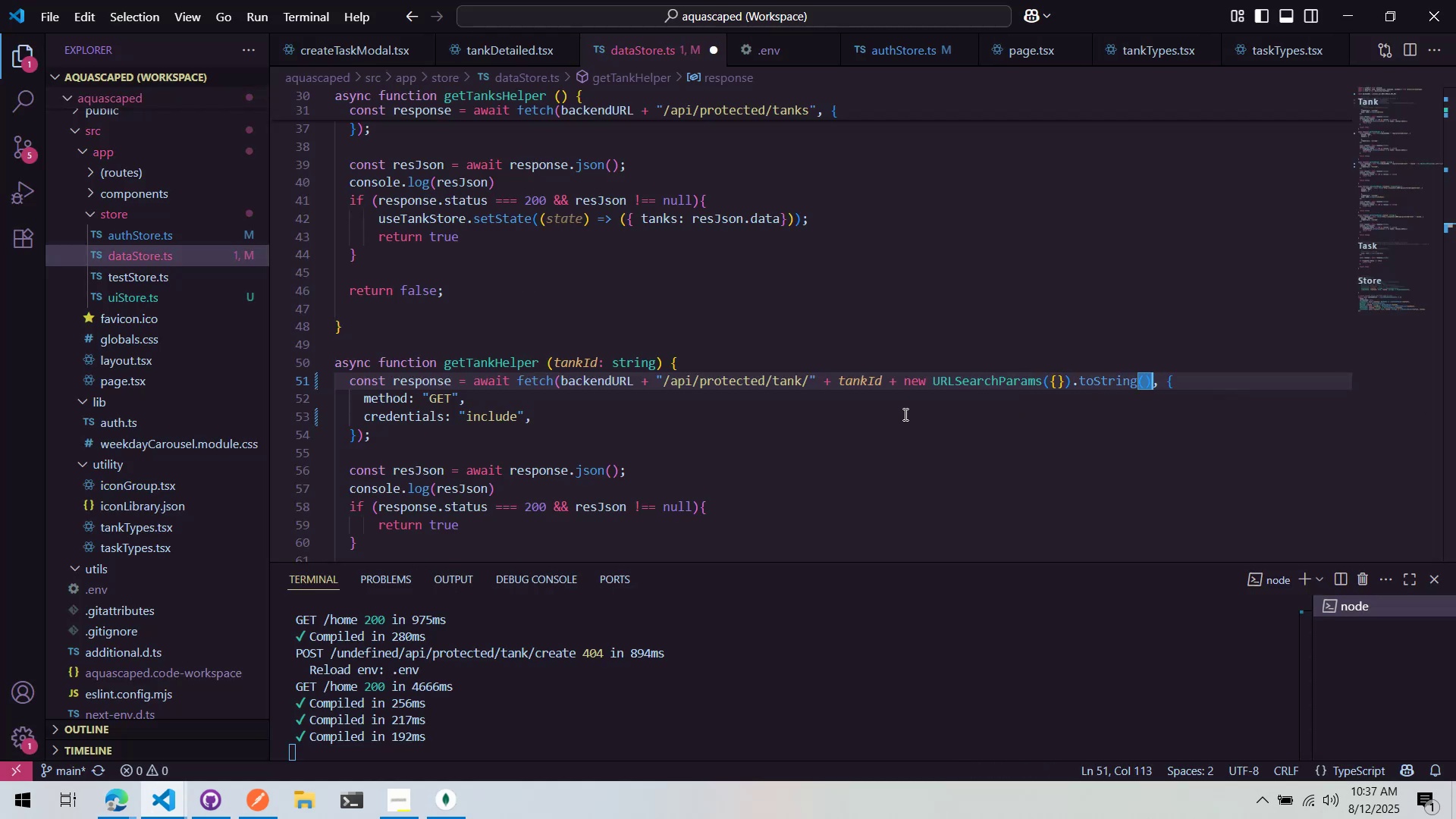 
key(ArrowLeft)
 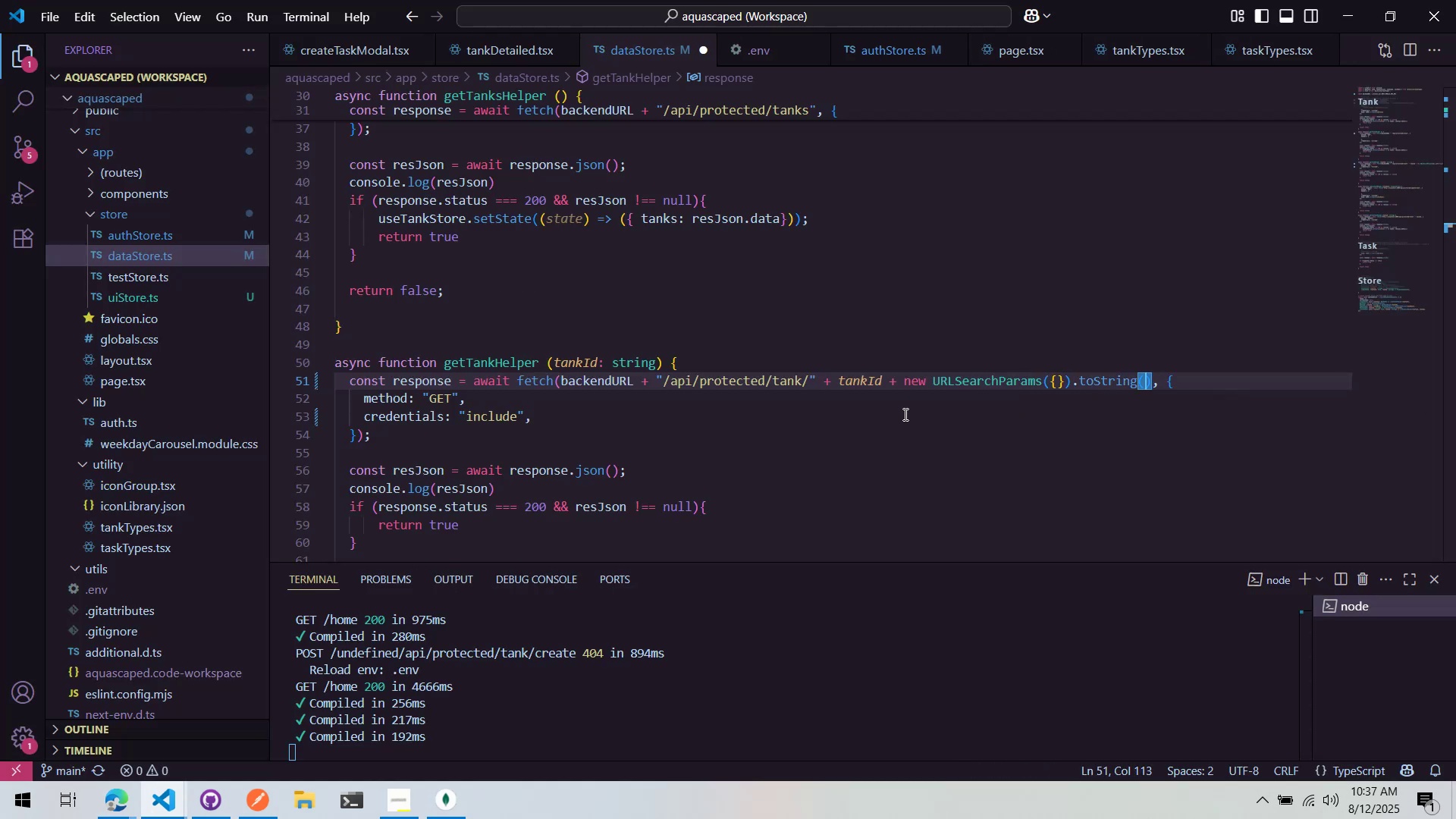 
key(Control+ArrowLeft)
 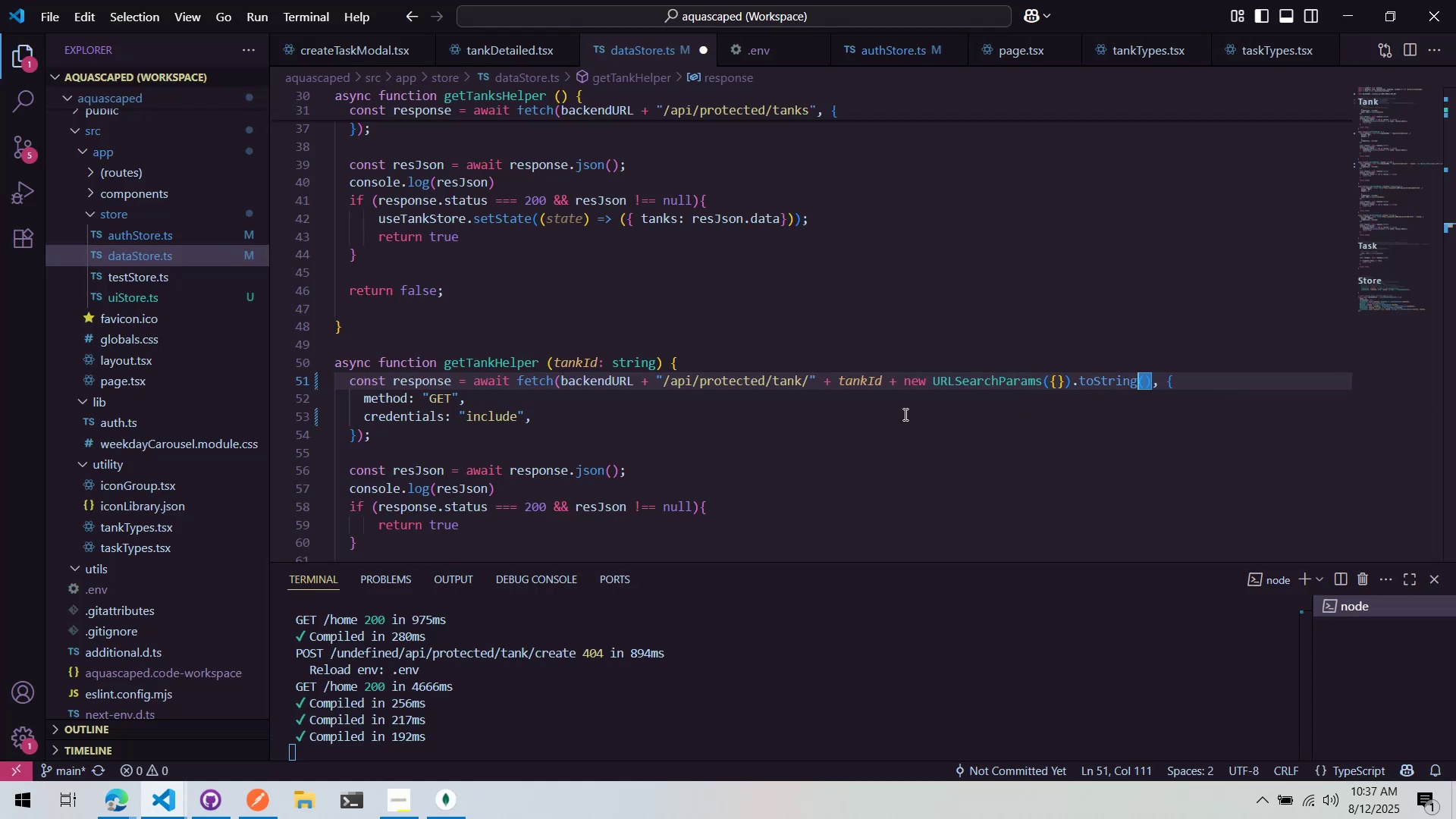 
key(Control+ArrowLeft)
 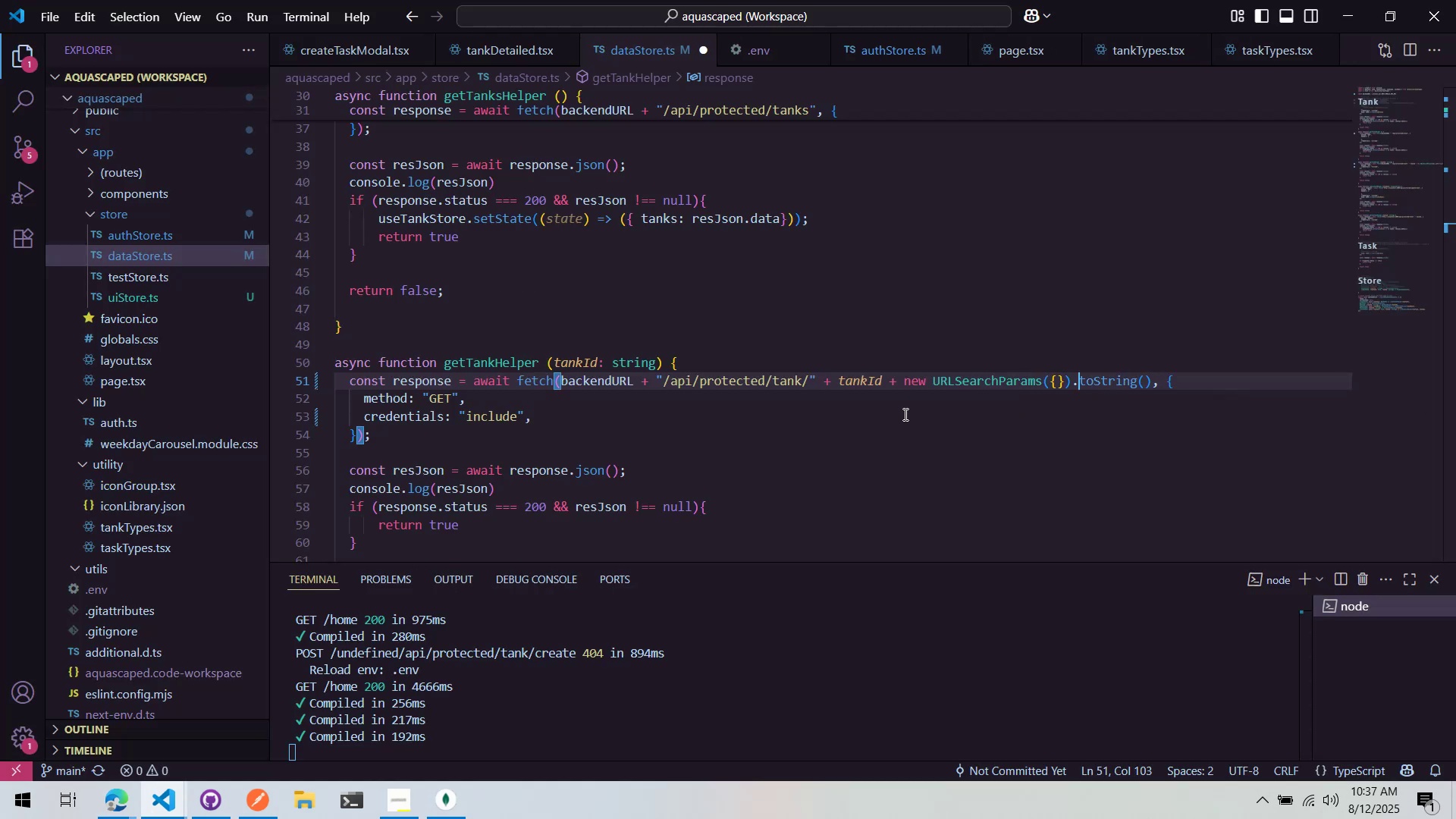 
key(Control+ArrowLeft)
 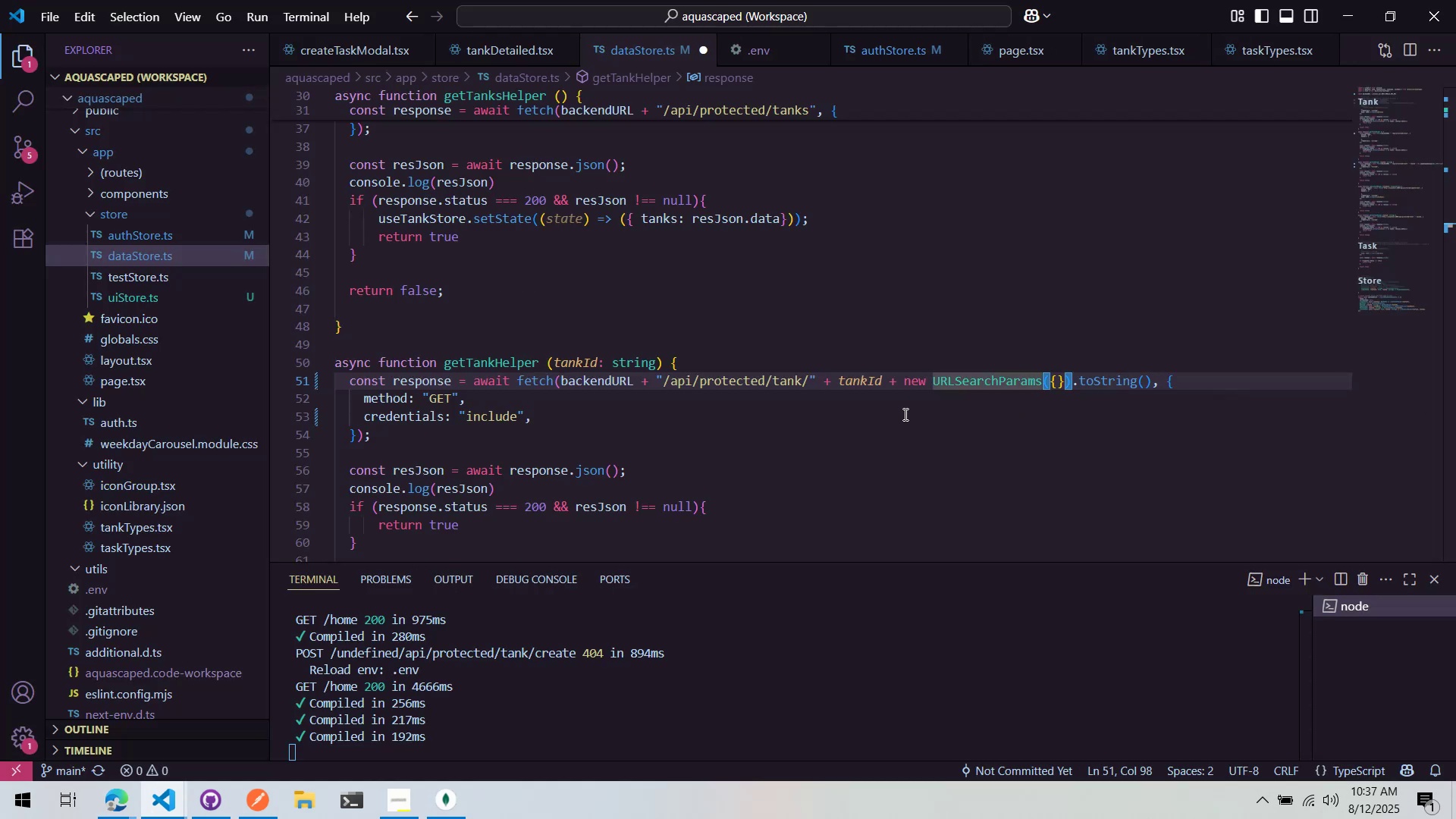 
key(ArrowRight)
 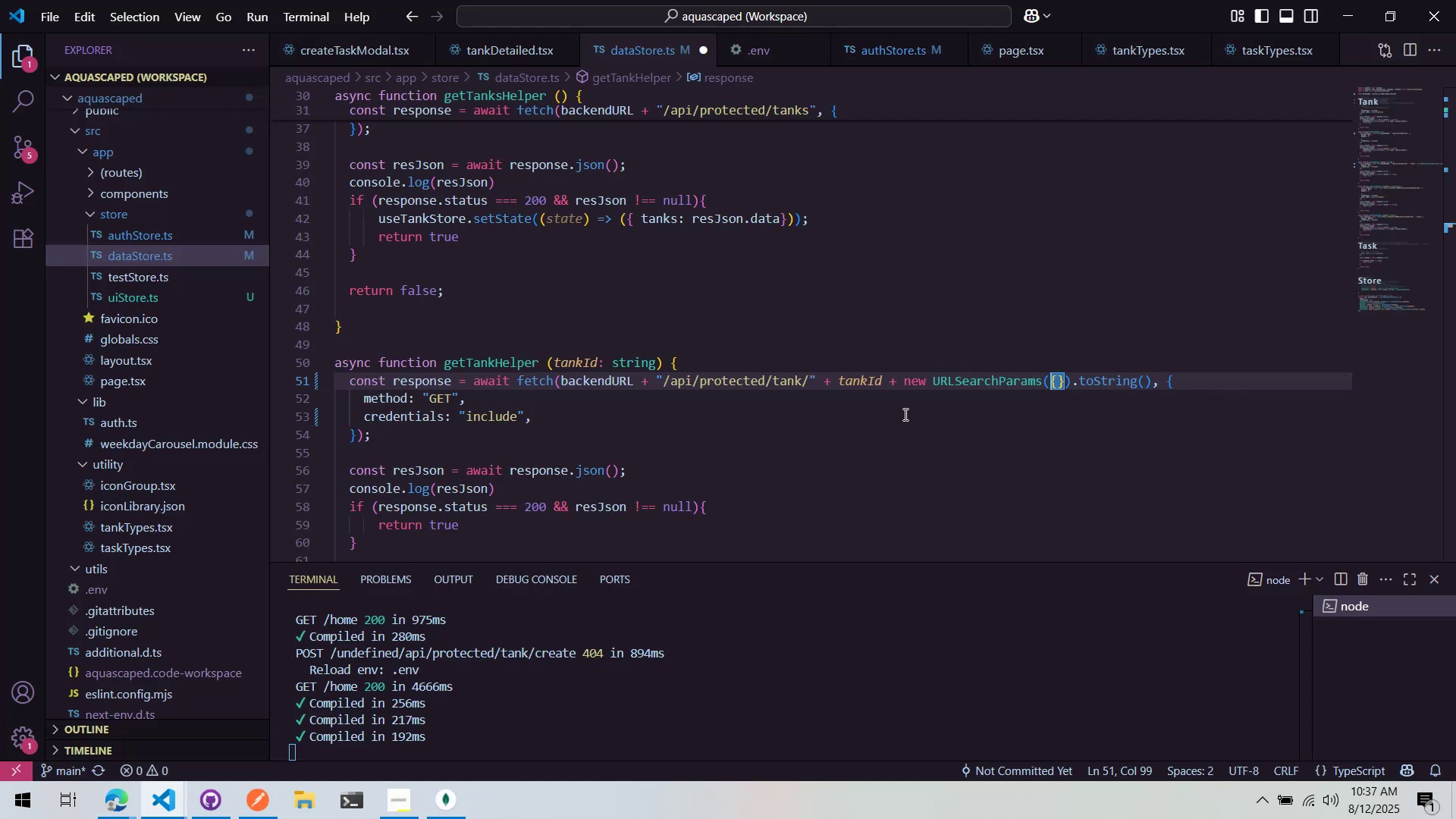 
key(ArrowRight)
 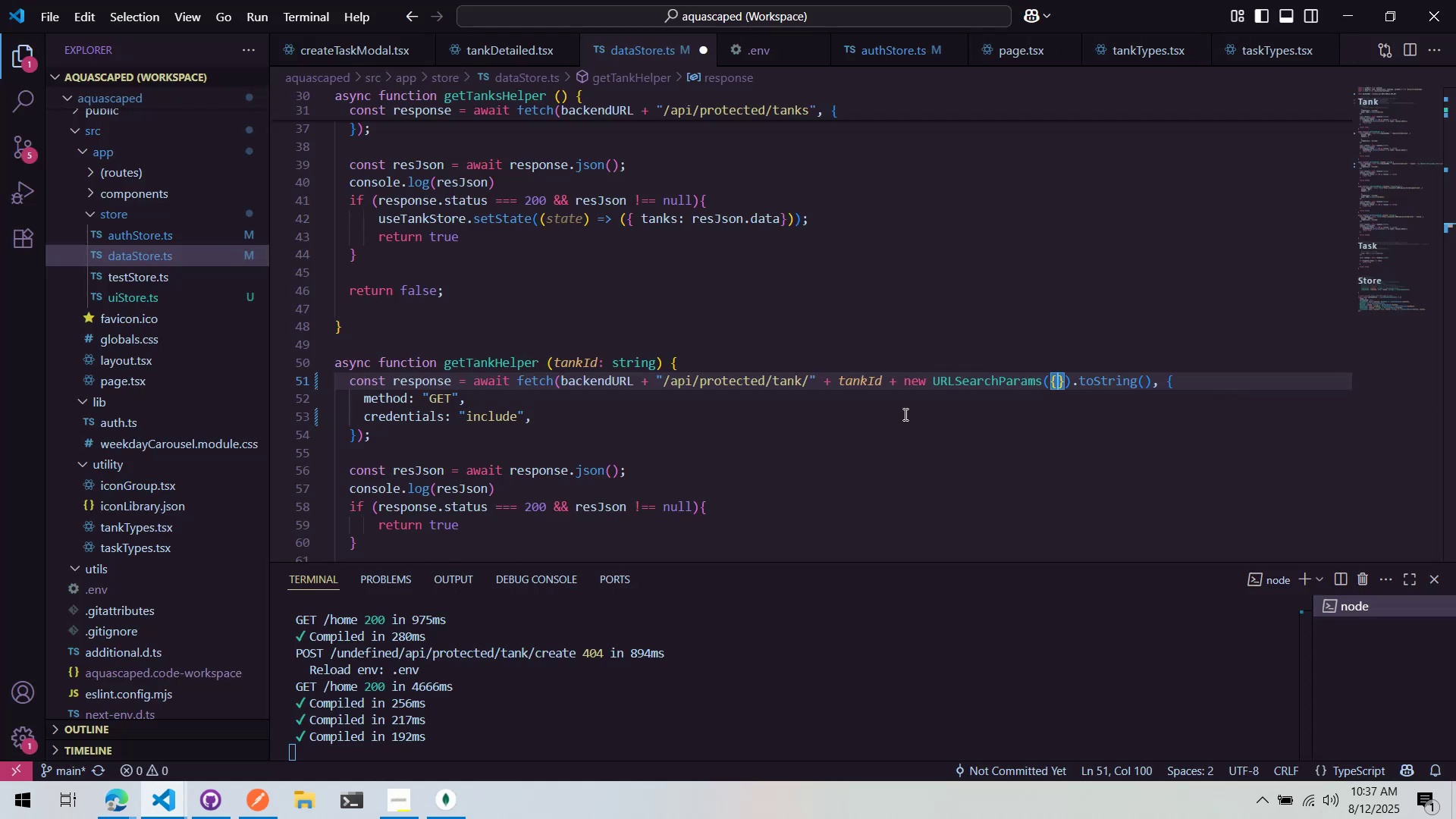 
key(Enter)
 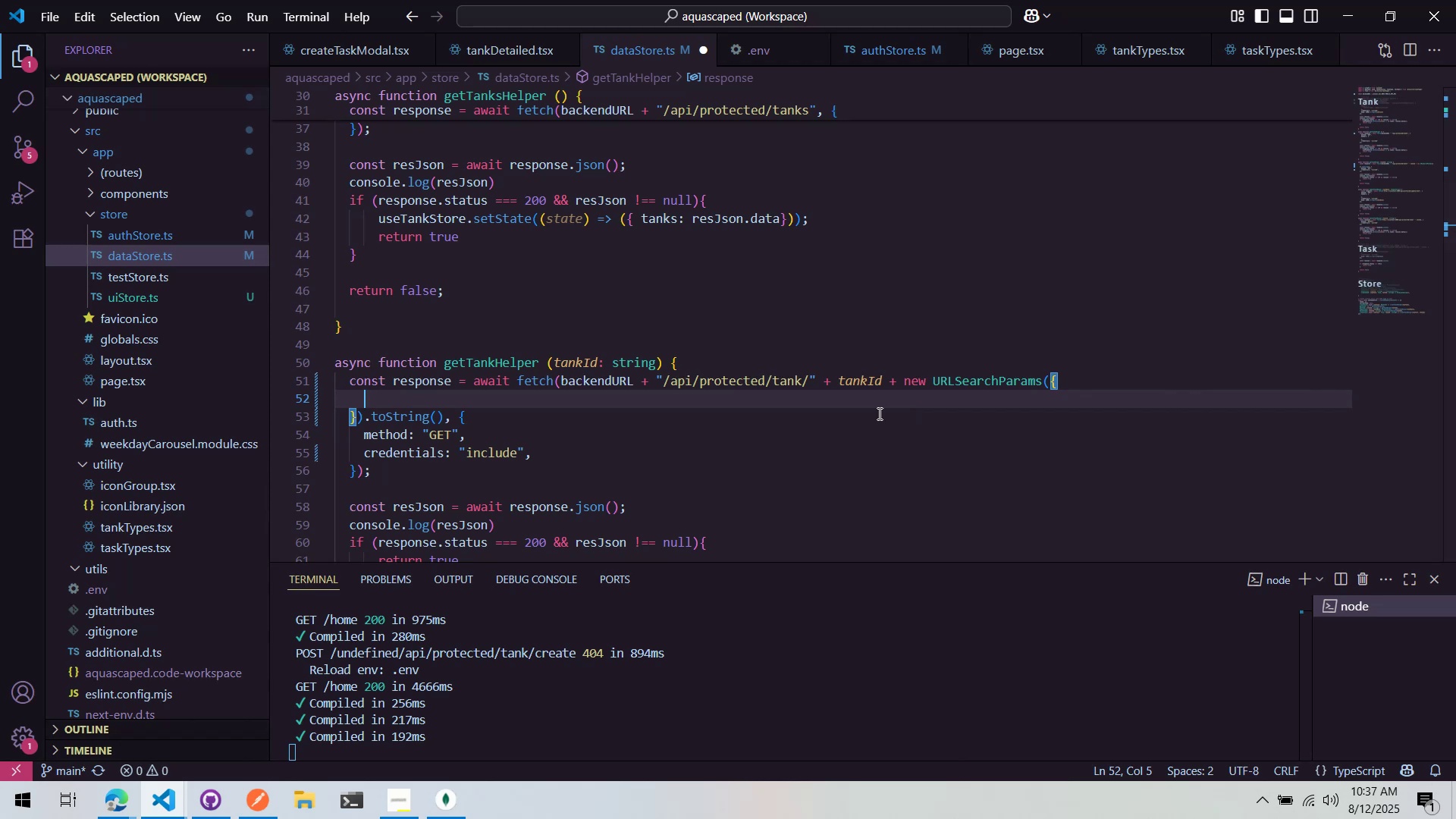 
wait(5.46)
 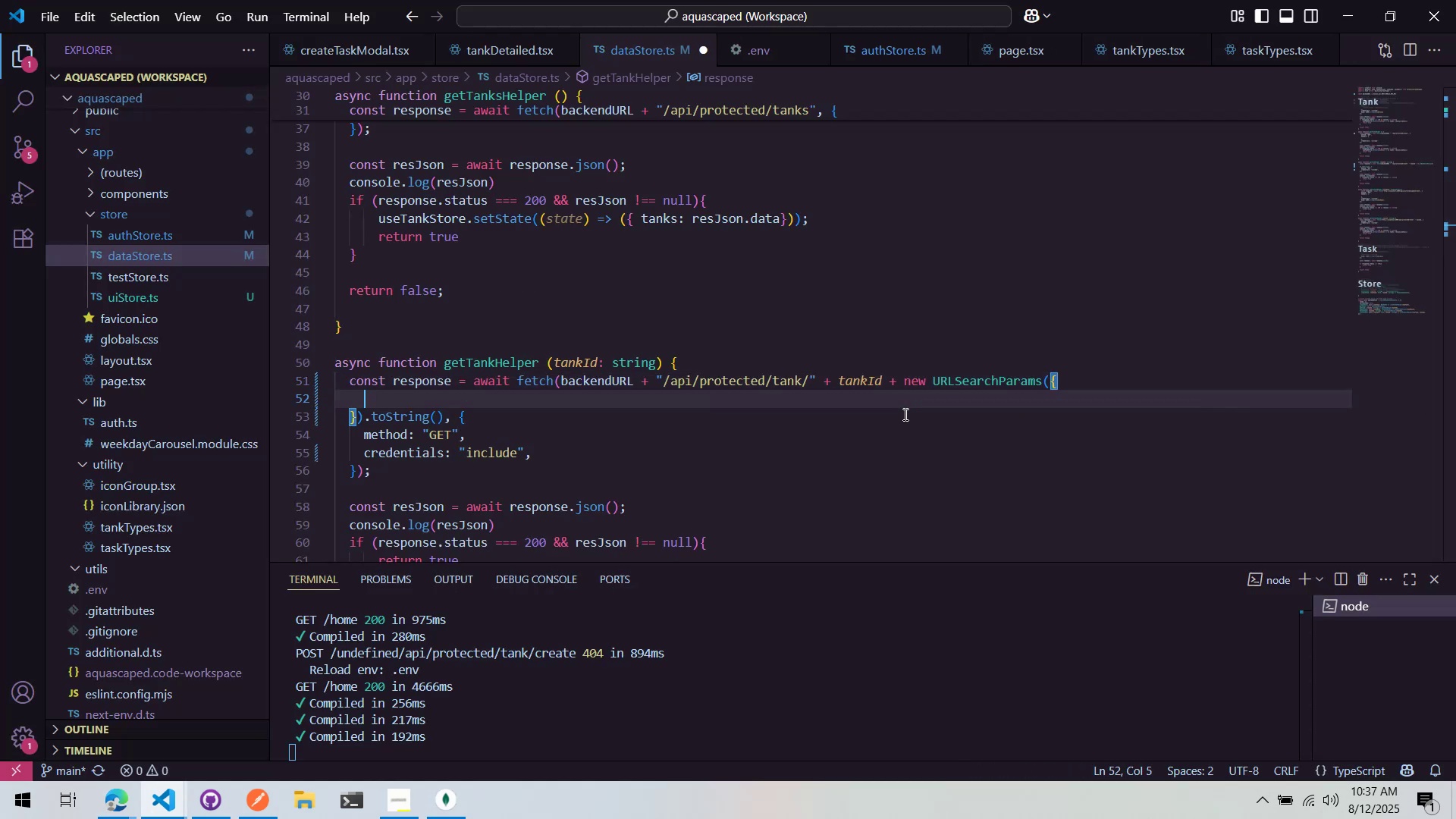 
double_click([506, 375])
 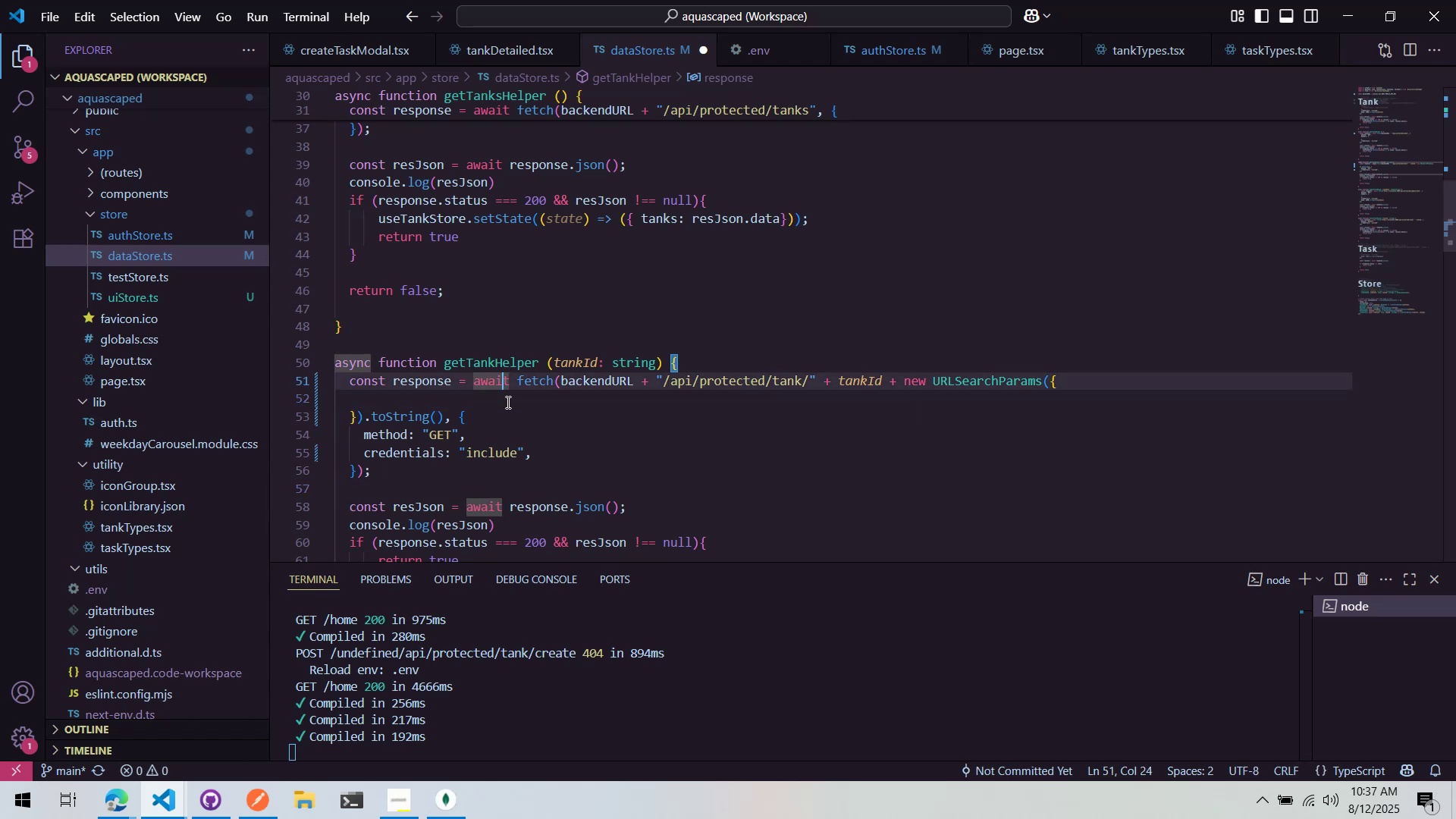 
triple_click([507, 402])
 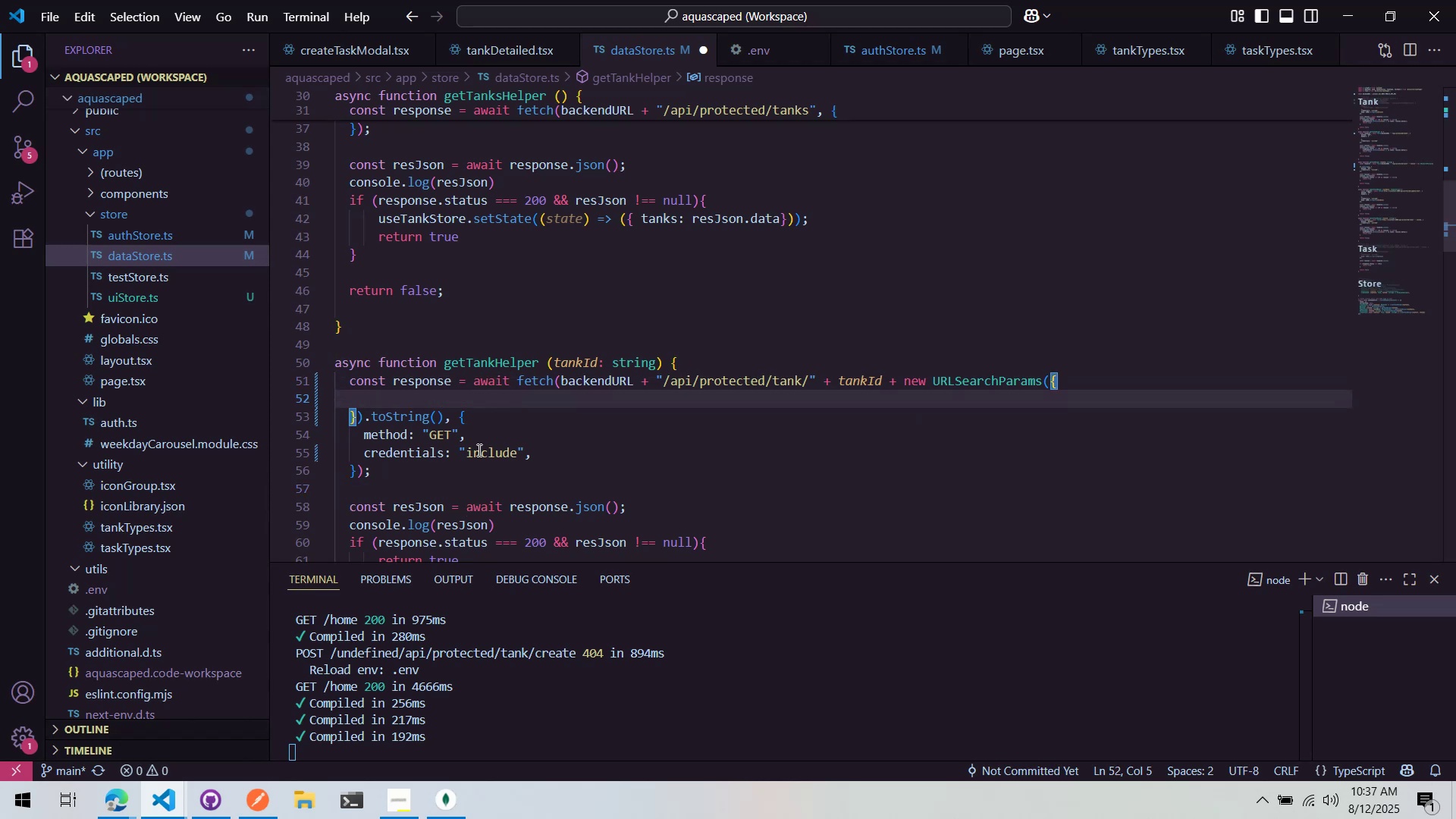 
left_click_drag(start_coordinate=[474, 467], to_coordinate=[250, 406])
 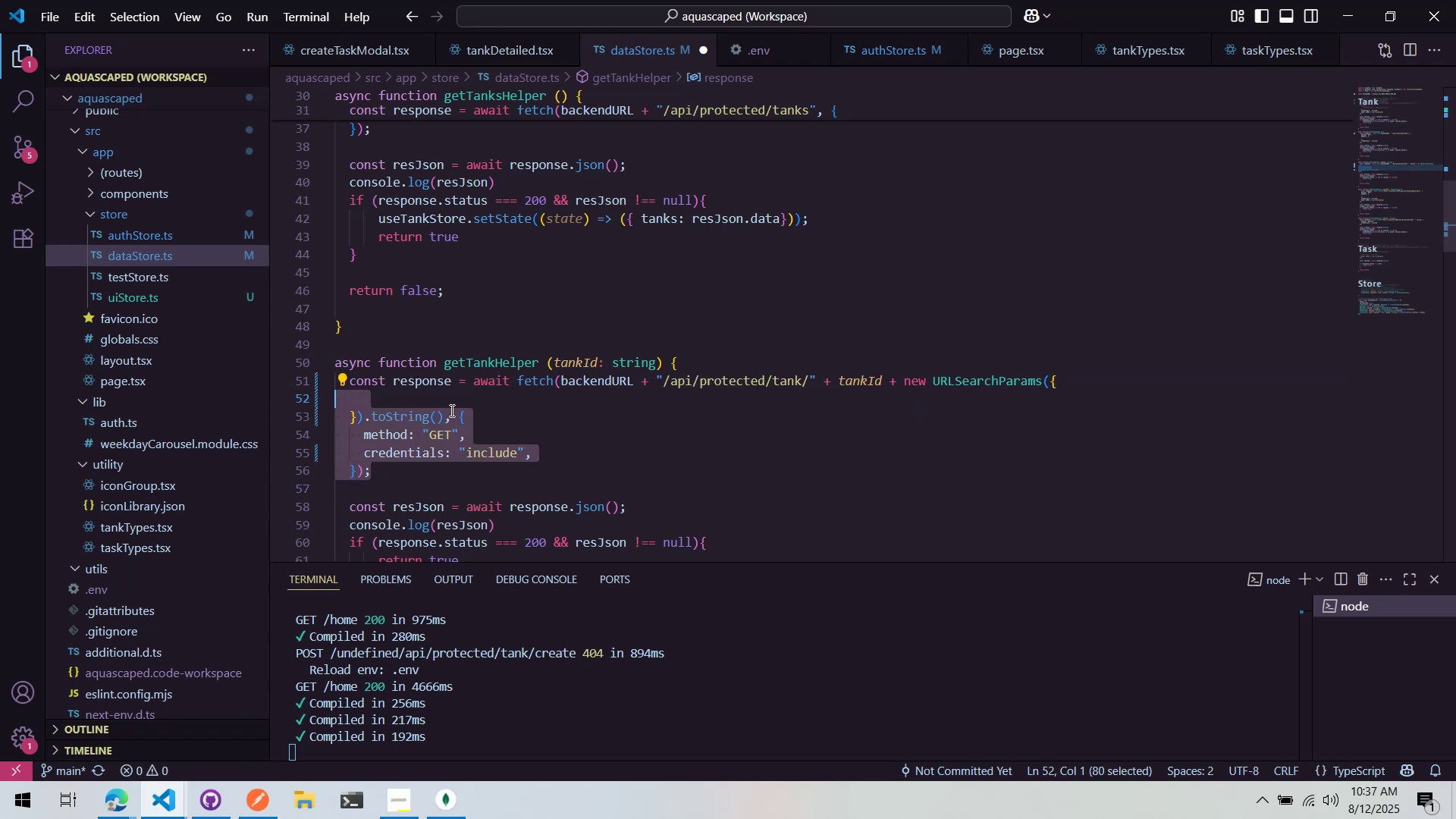 
double_click([453, 397])
 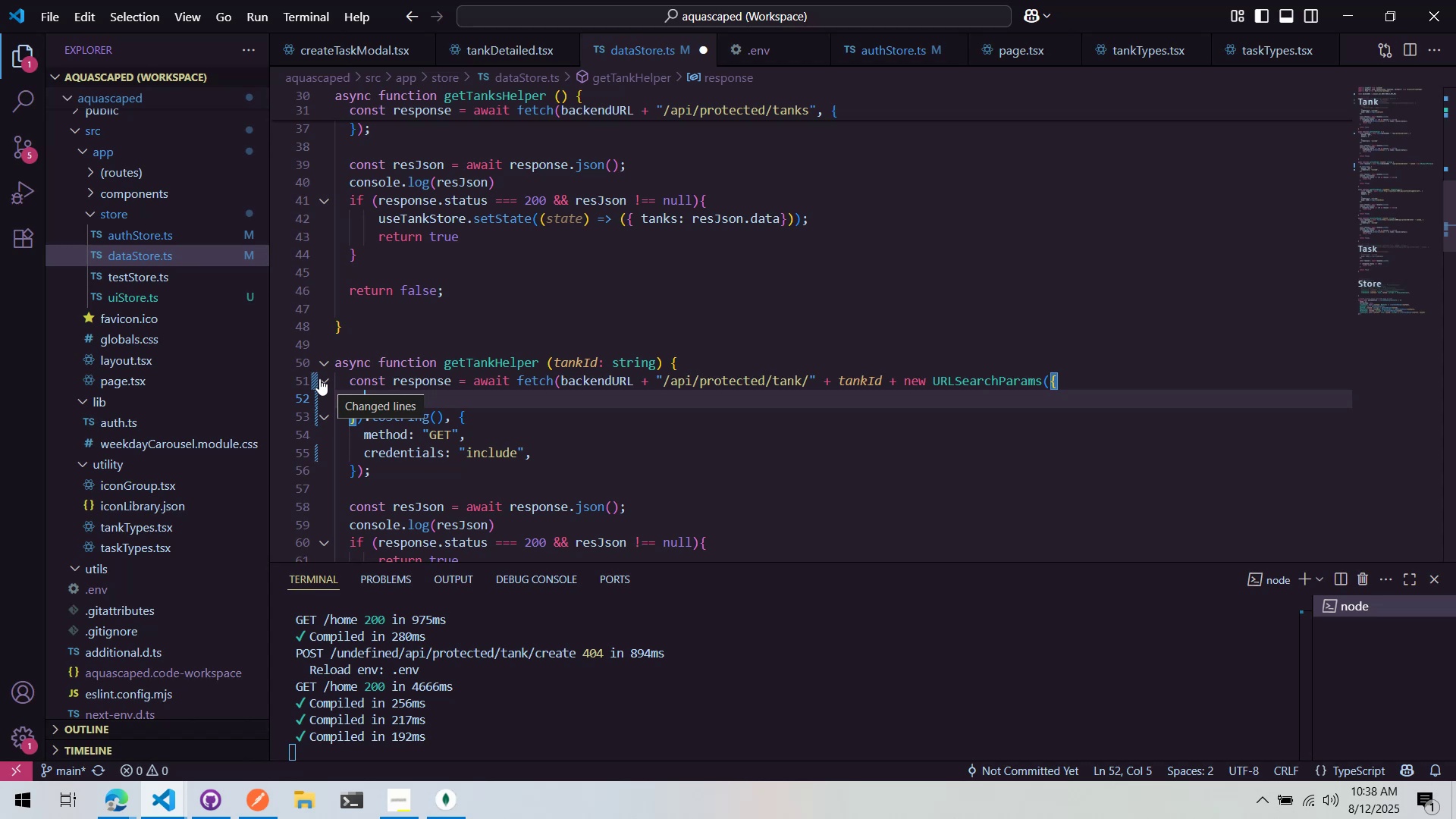 
wait(82.25)
 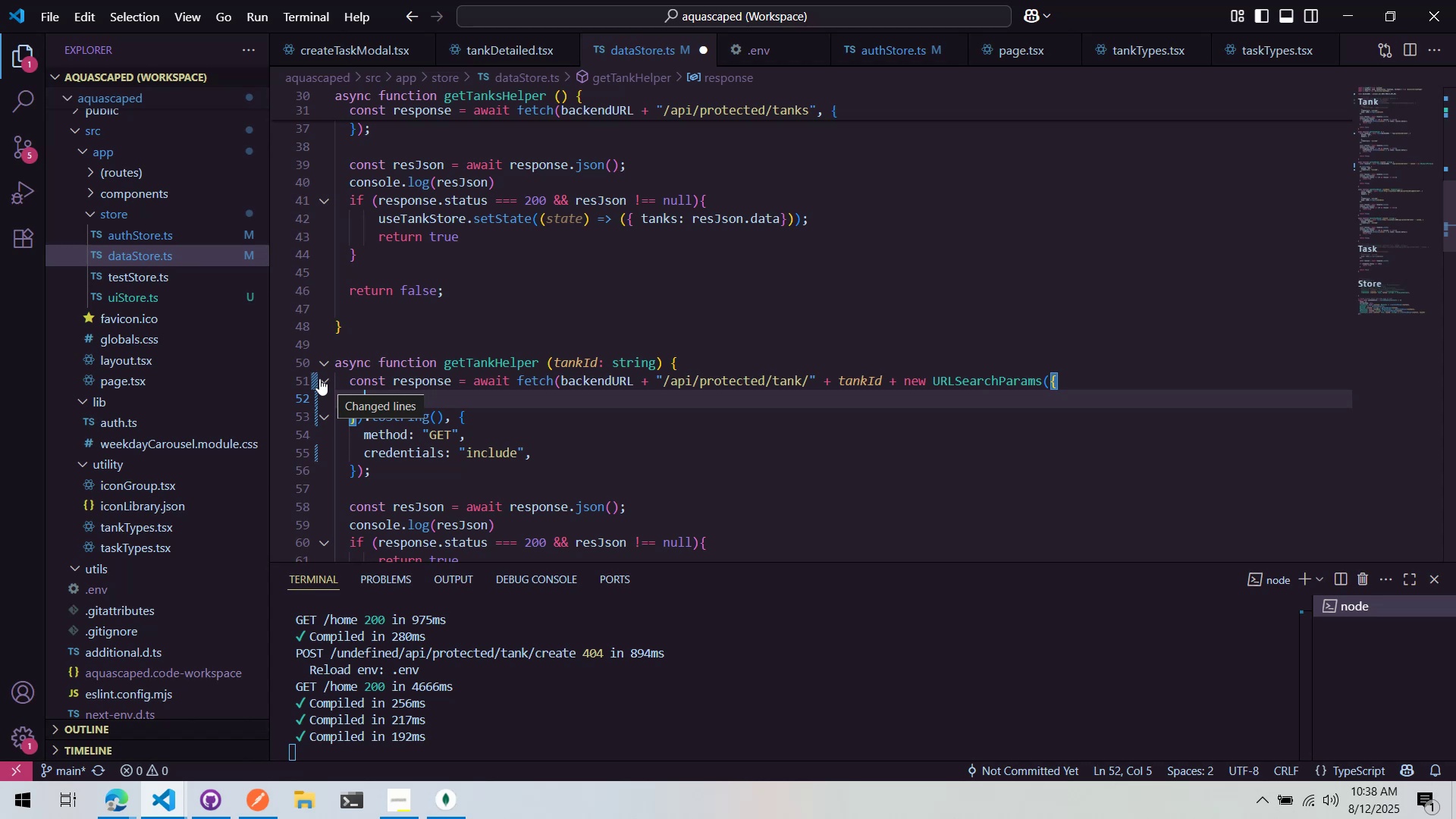 
type(tankId)
 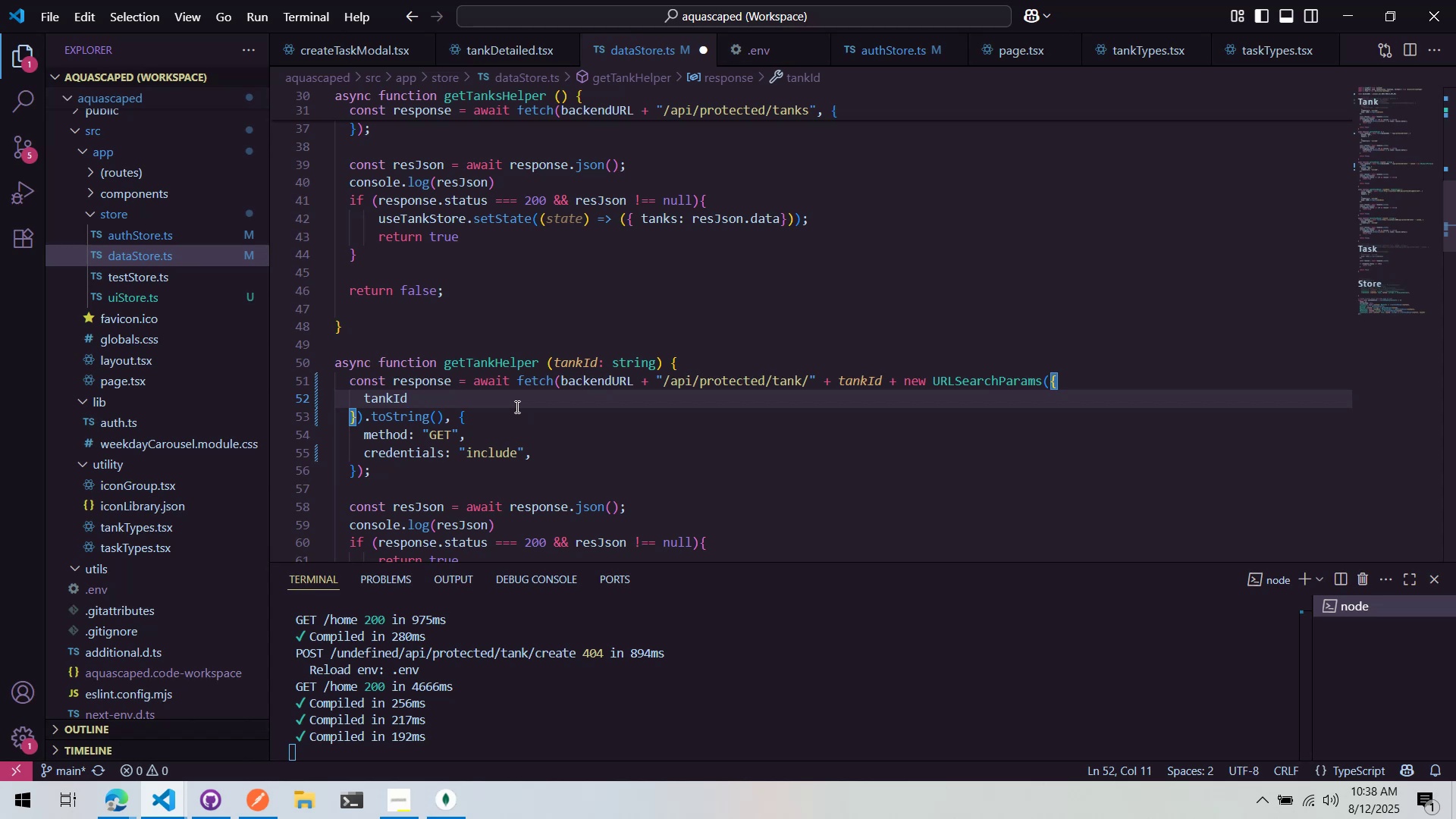 
scroll: coordinate [493, 429], scroll_direction: up, amount: 4.0
 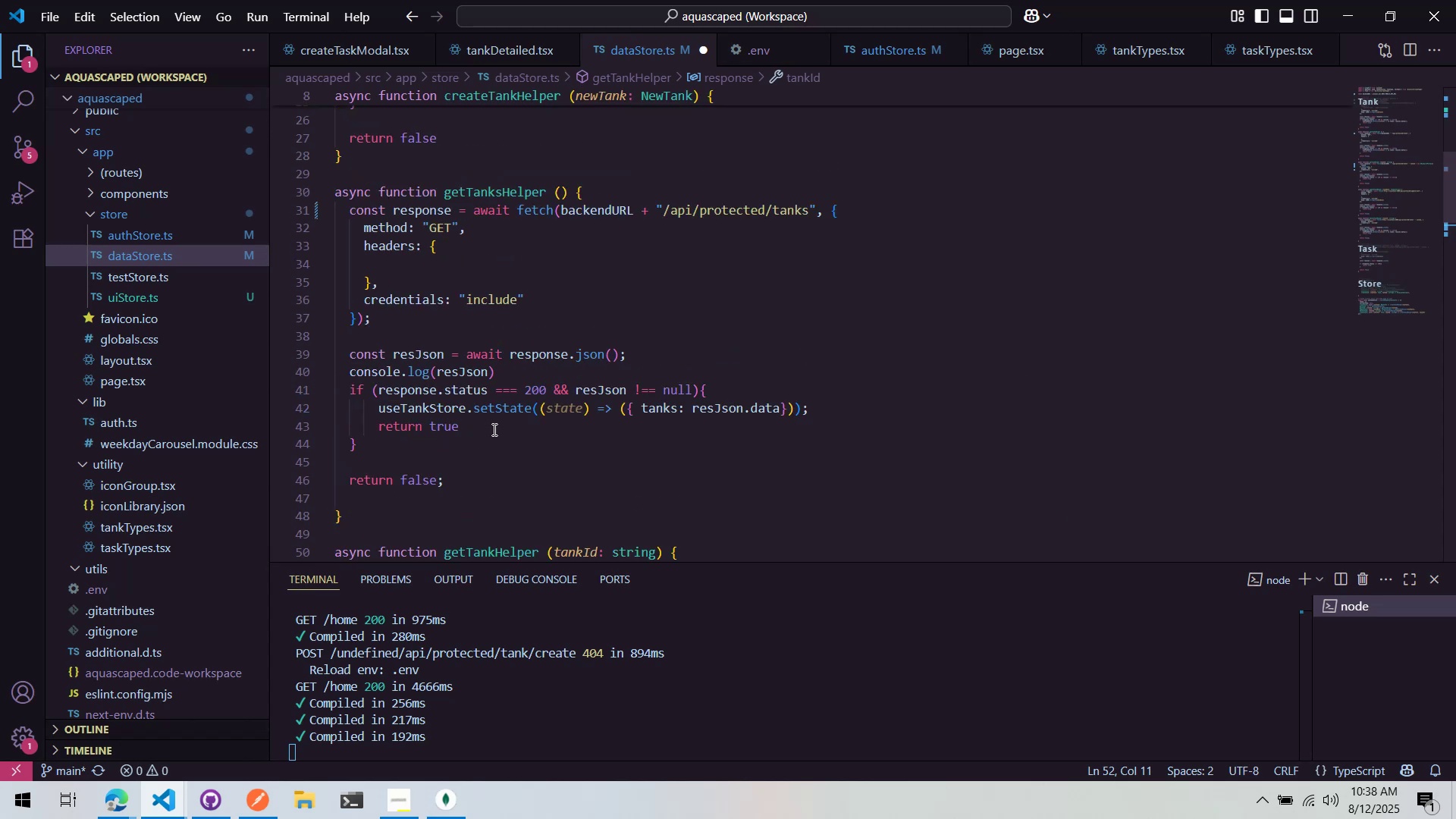 
scroll: coordinate [493, 429], scroll_direction: down, amount: 4.0
 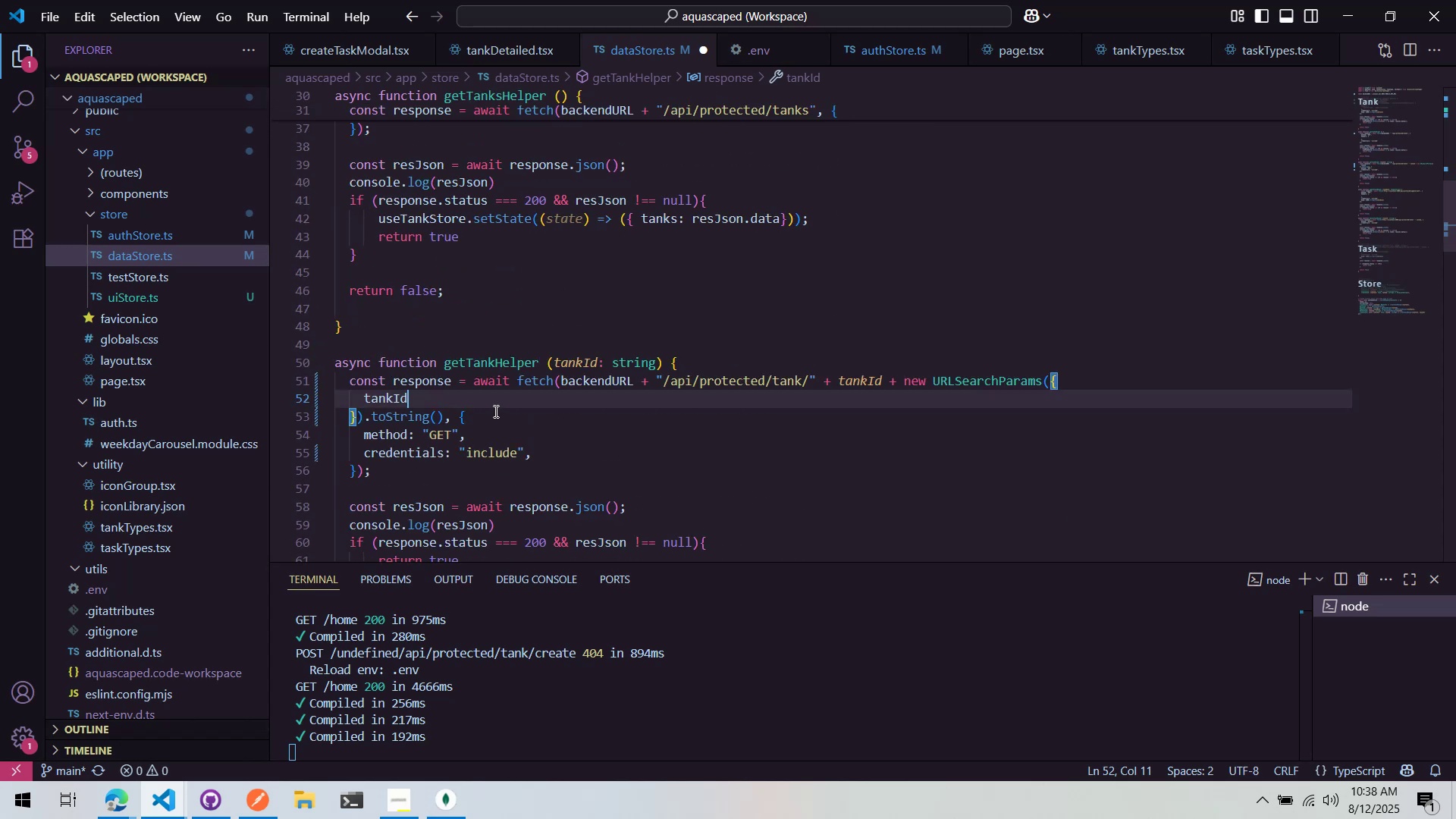 
key(Alt+AltLeft)
 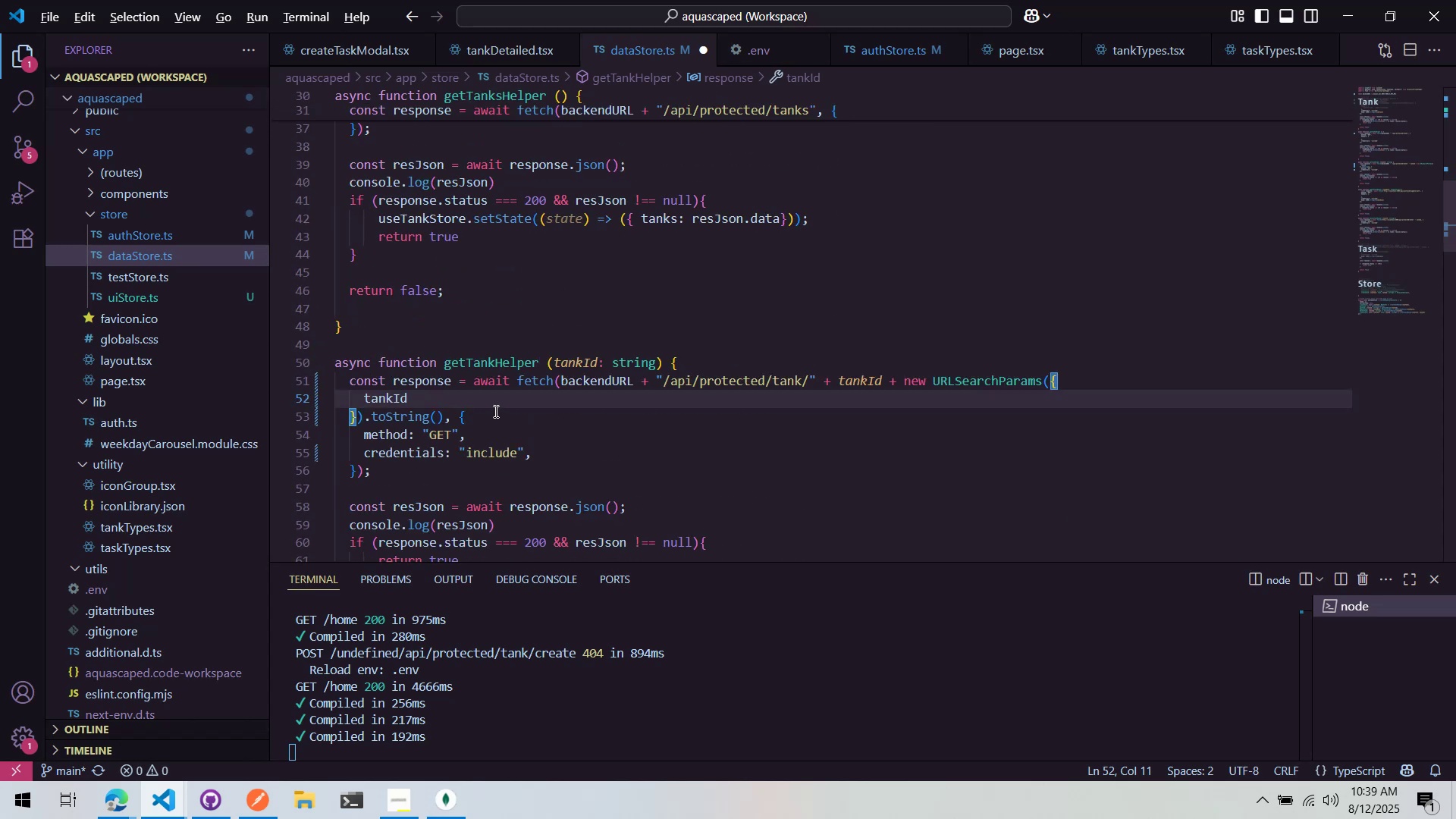 
key(Alt+Tab)
 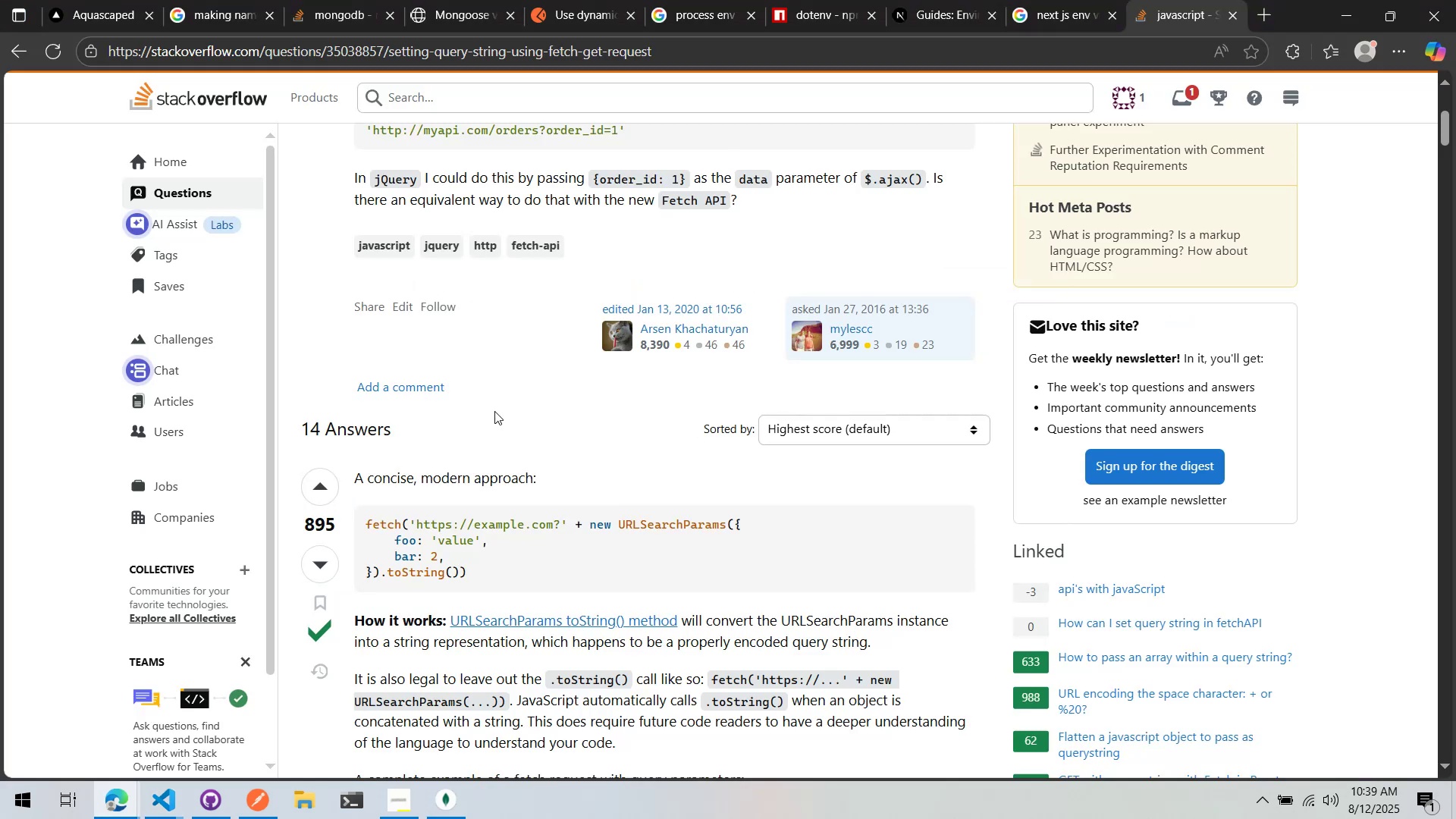 
key(Alt+AltLeft)
 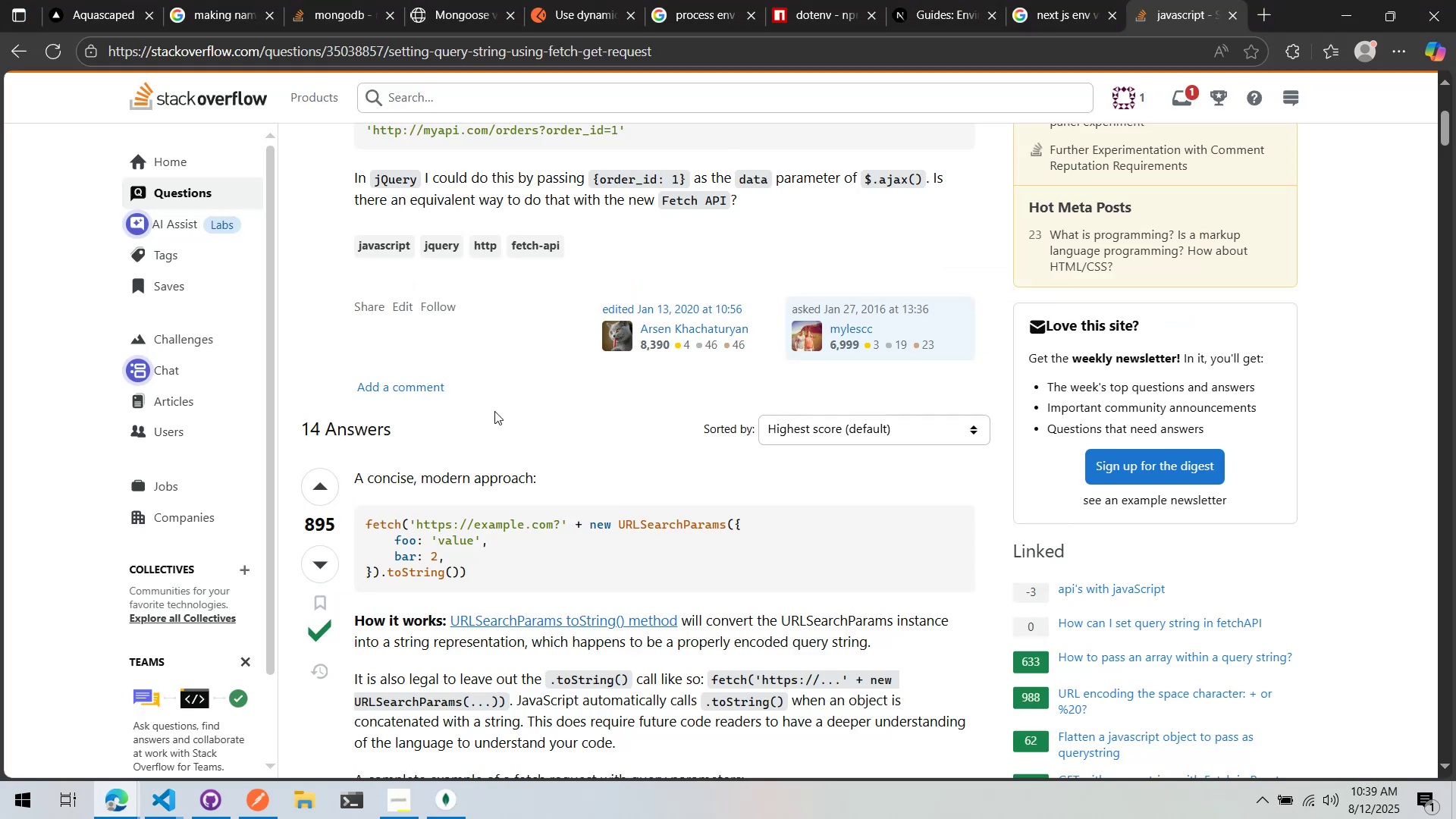 
type(: 'tank)
 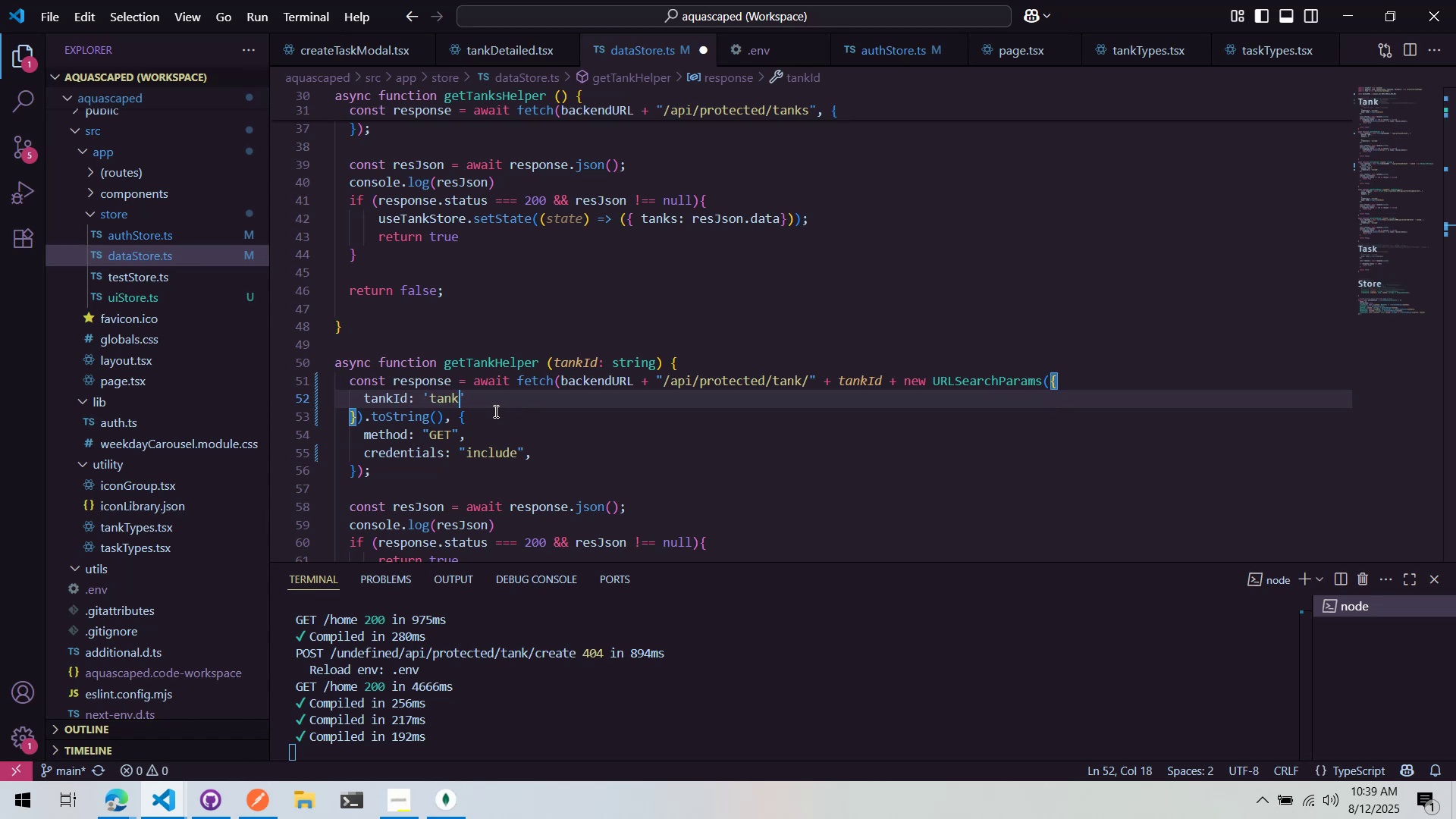 
key(Control+Backspace)
 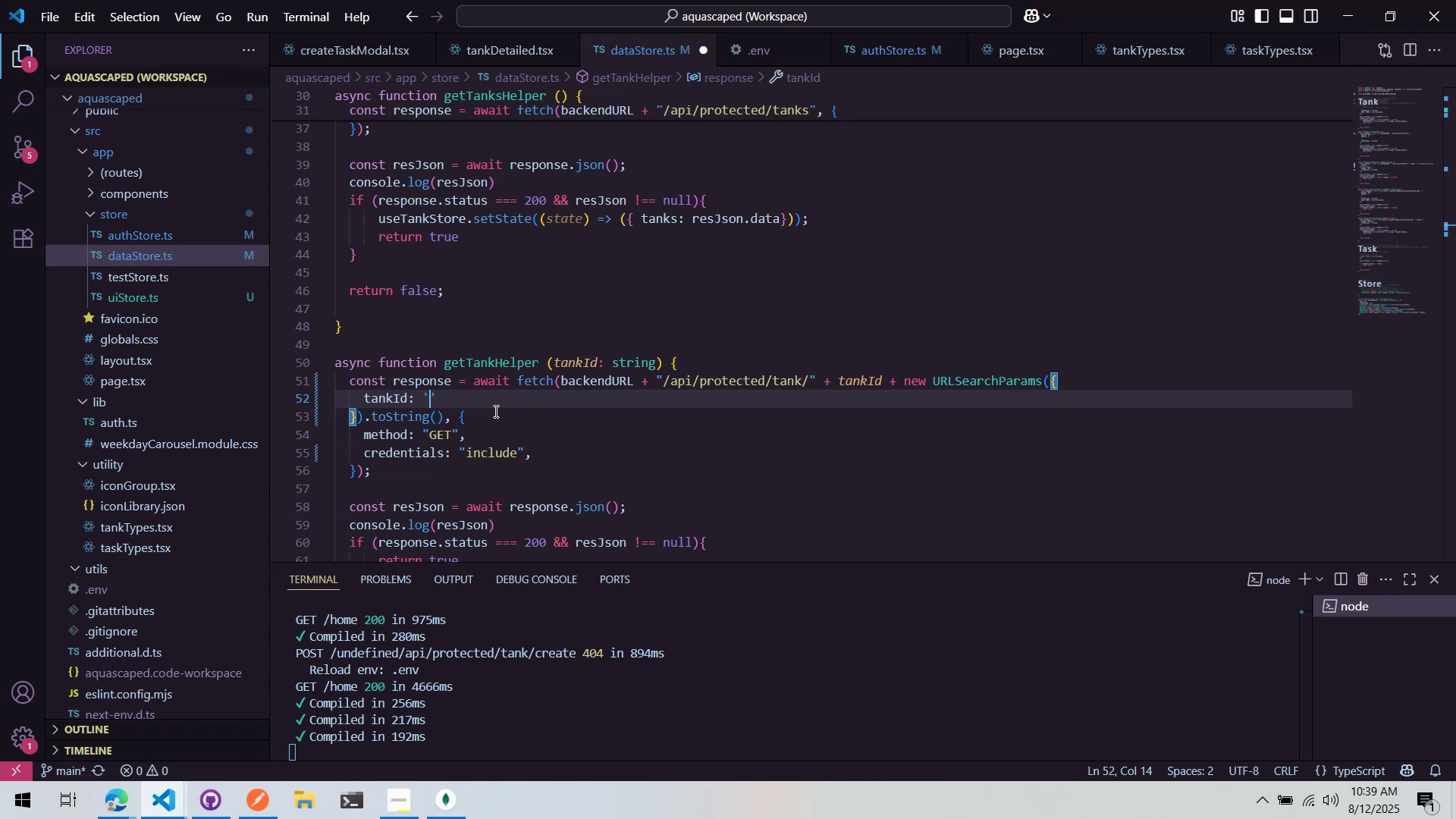 
key(Control+Backspace)
 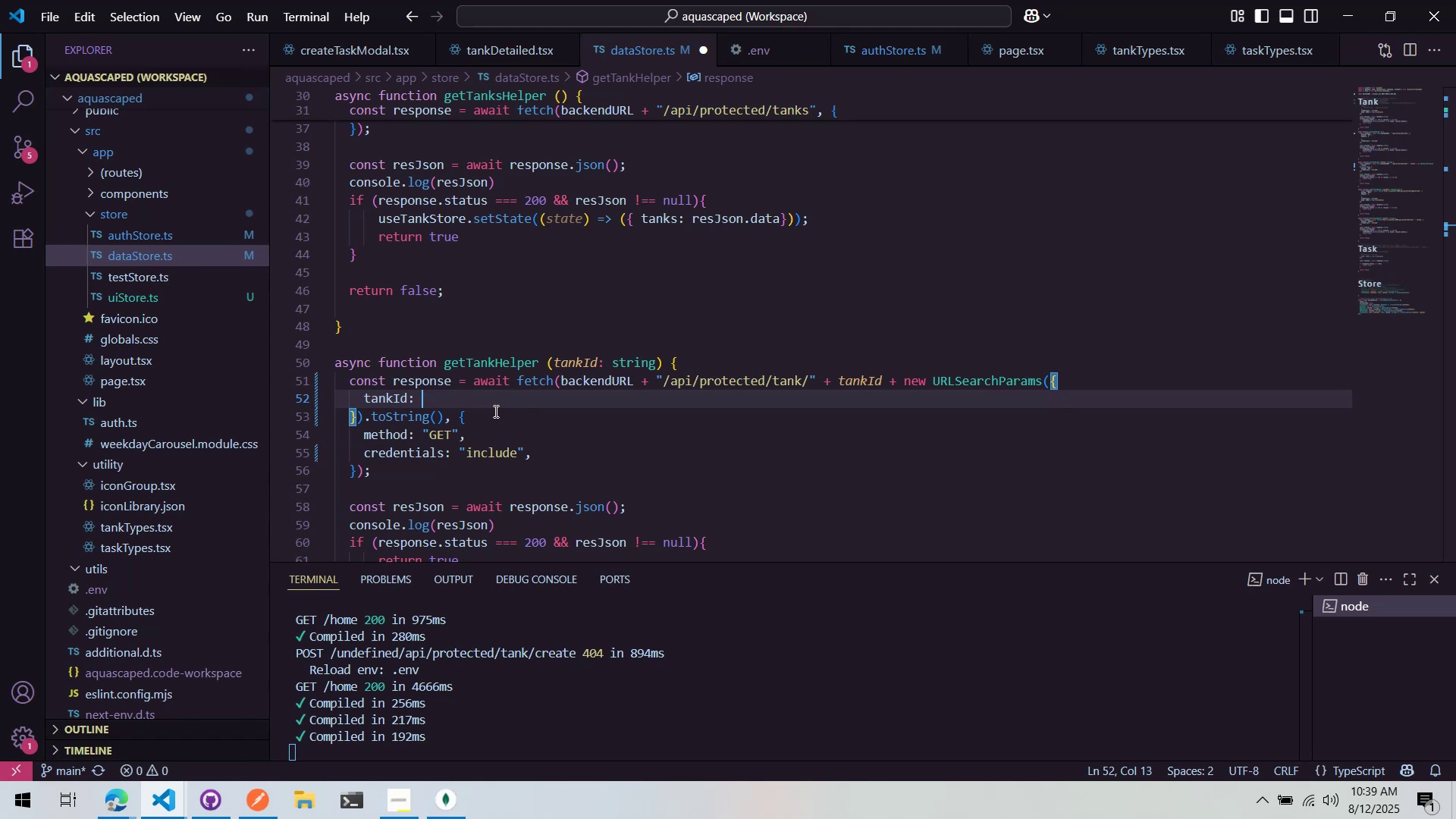 
type(tankId)
 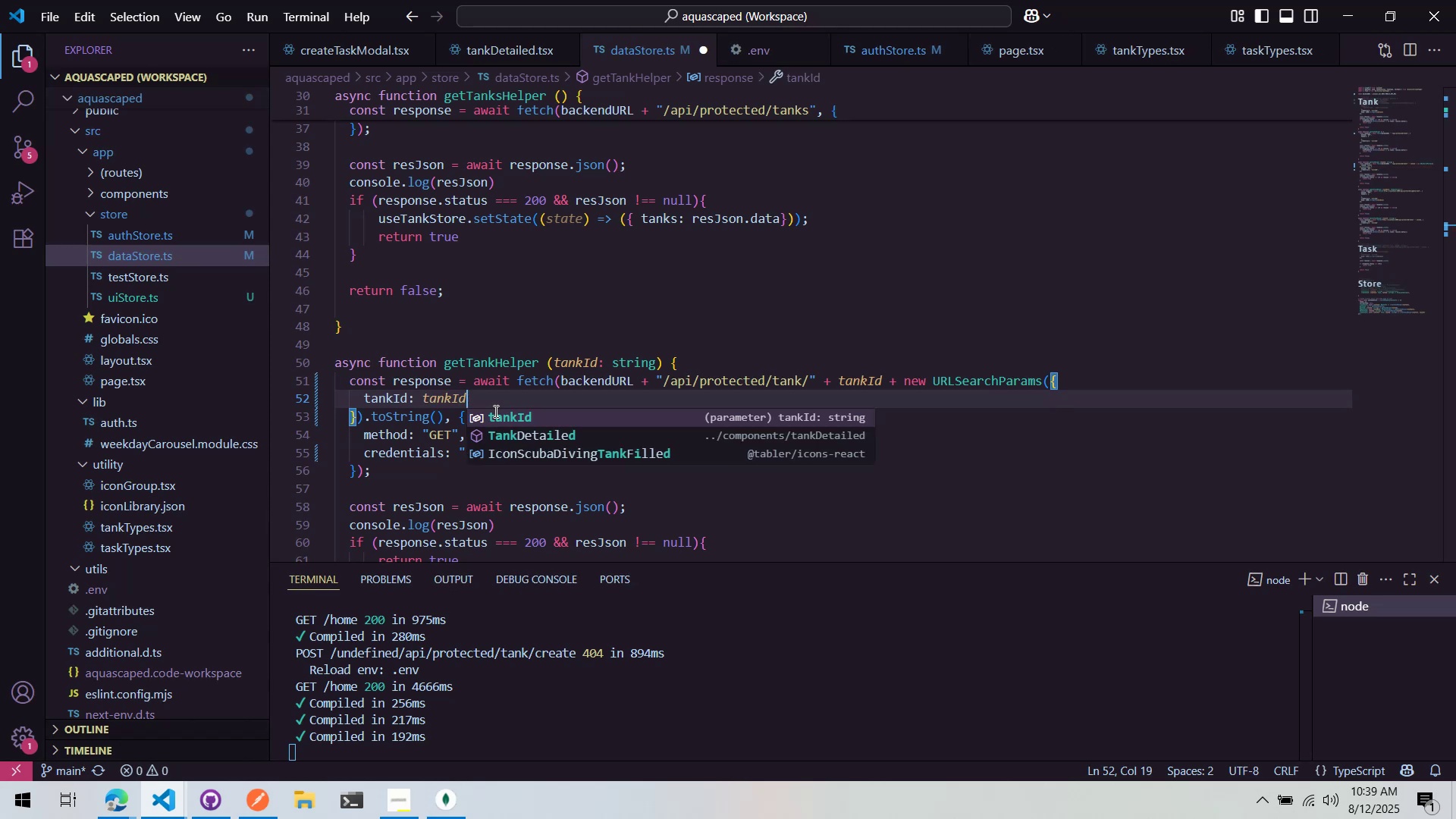 
left_click([499, 375])
 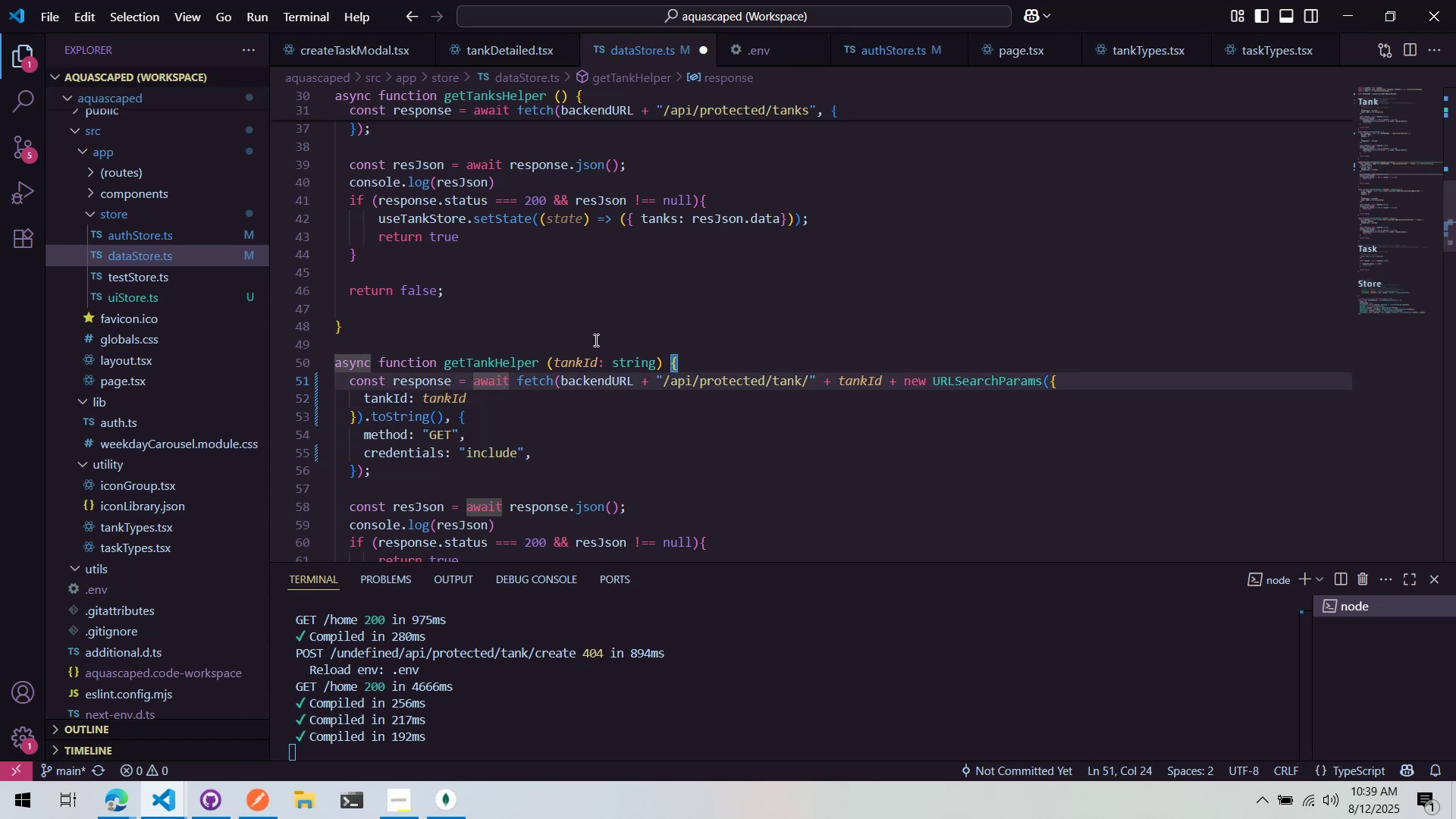 
scroll: coordinate [516, 369], scroll_direction: down, amount: 1.0
 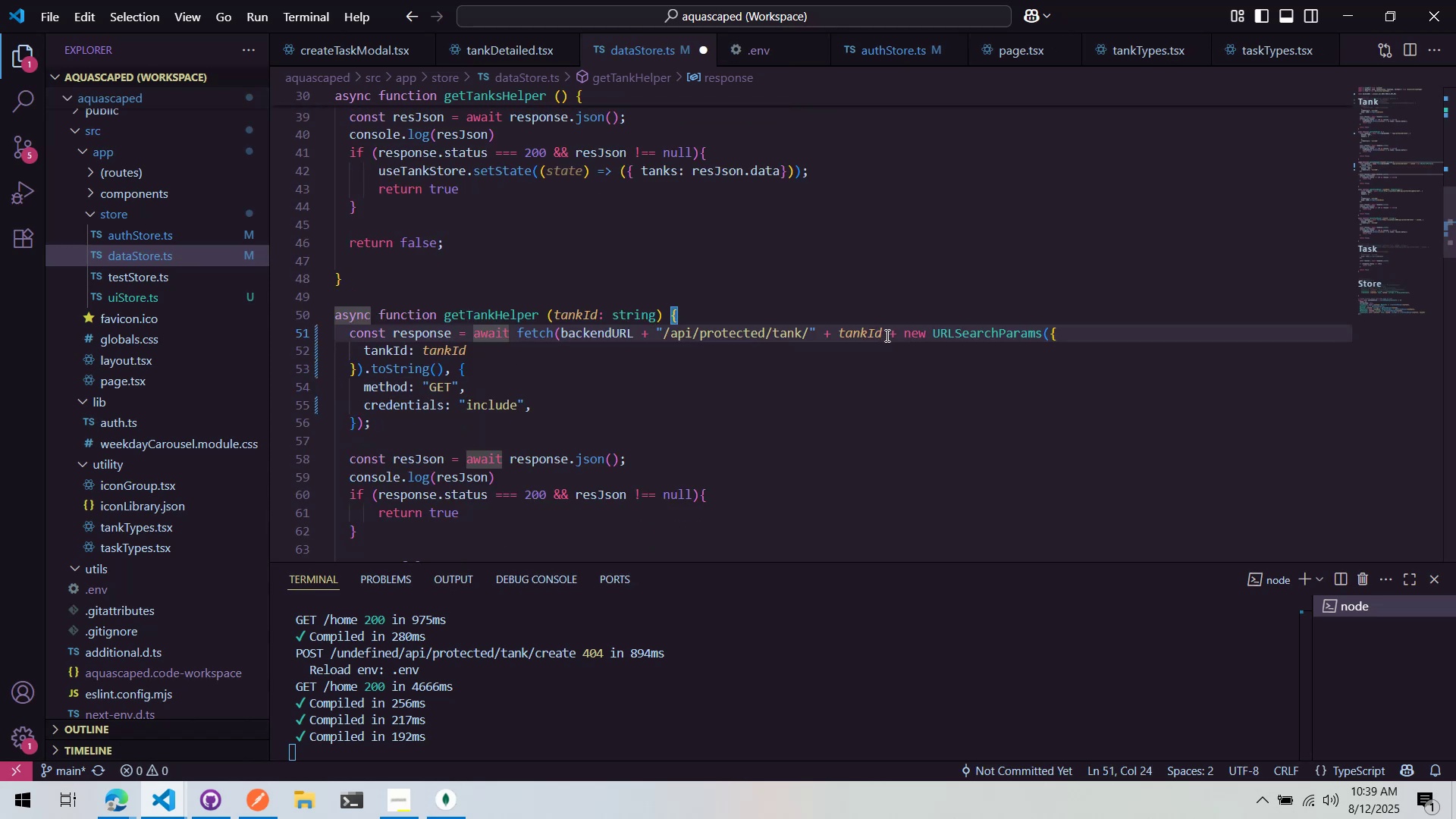 
left_click([890, 335])
 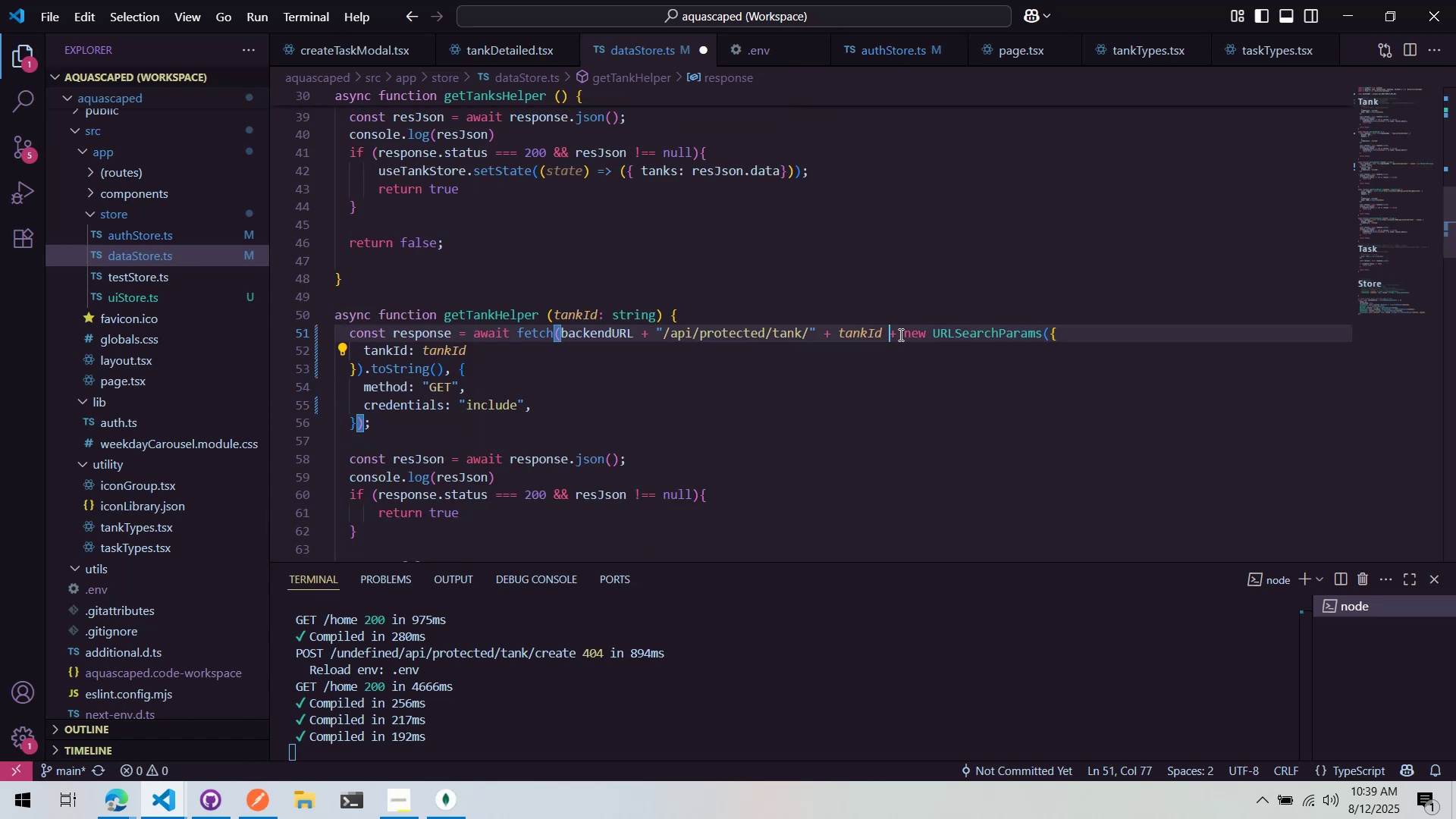 
key(ArrowRight)
 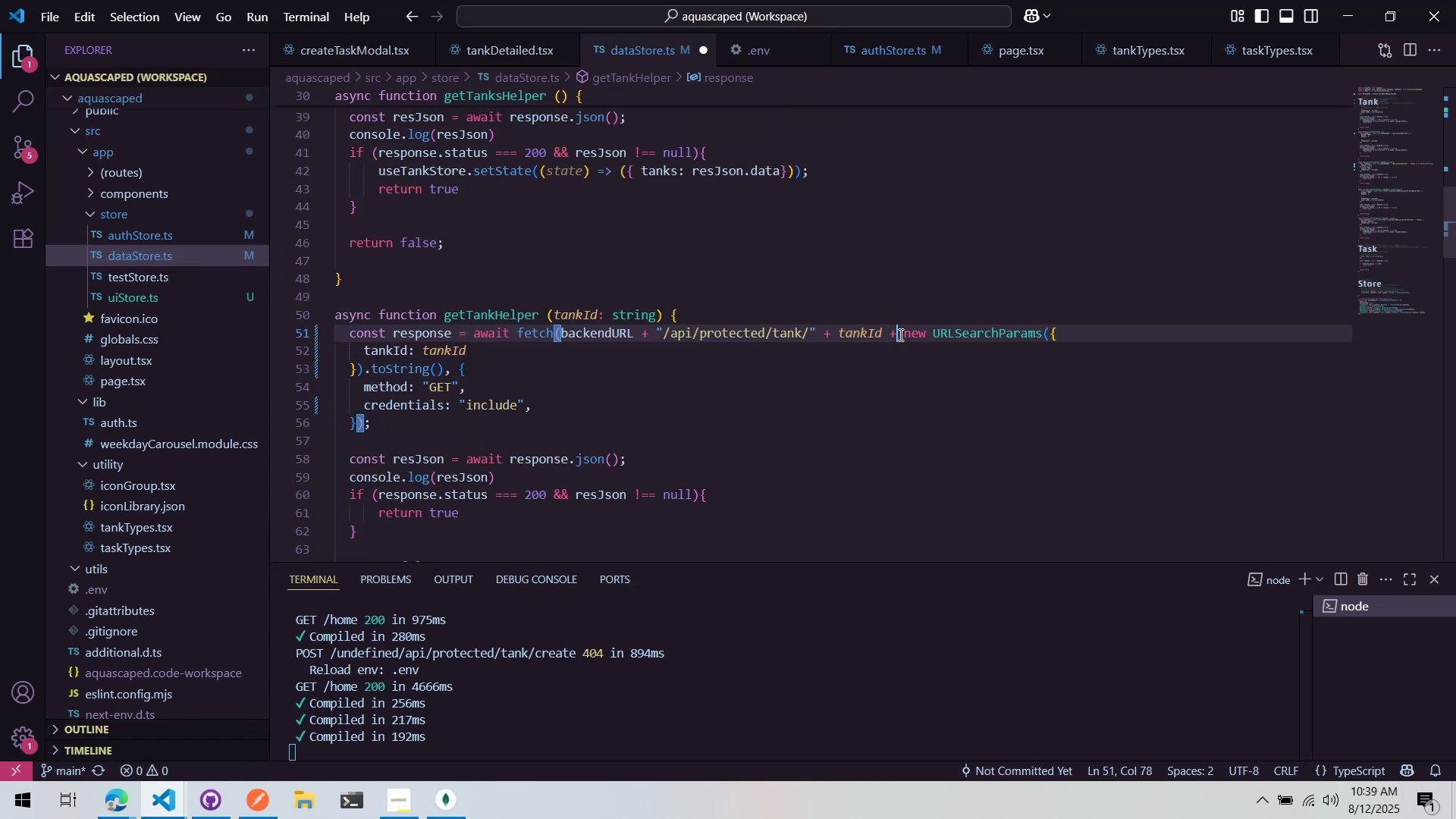 
key(ArrowLeft)
 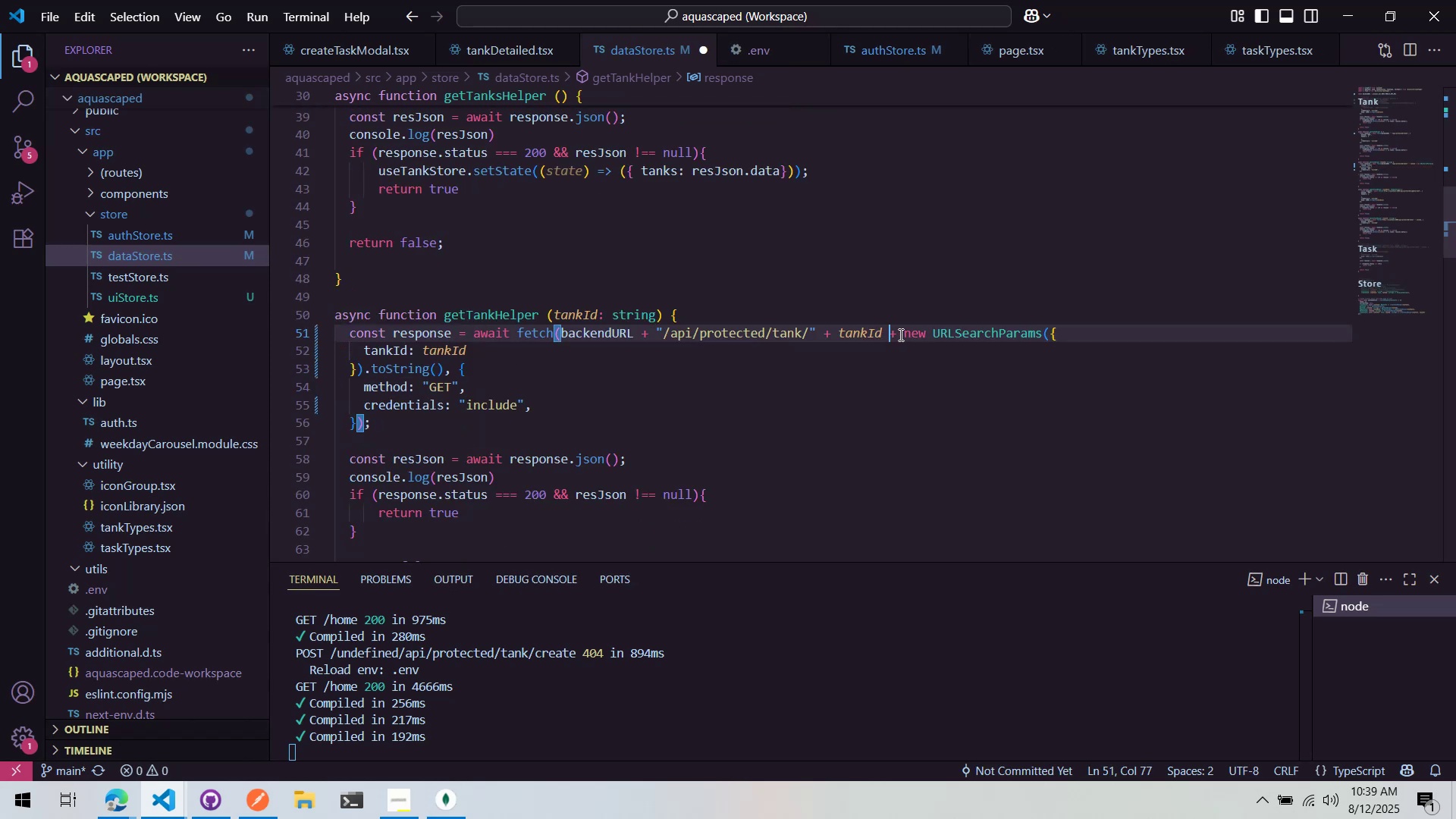 
key(ArrowLeft)
 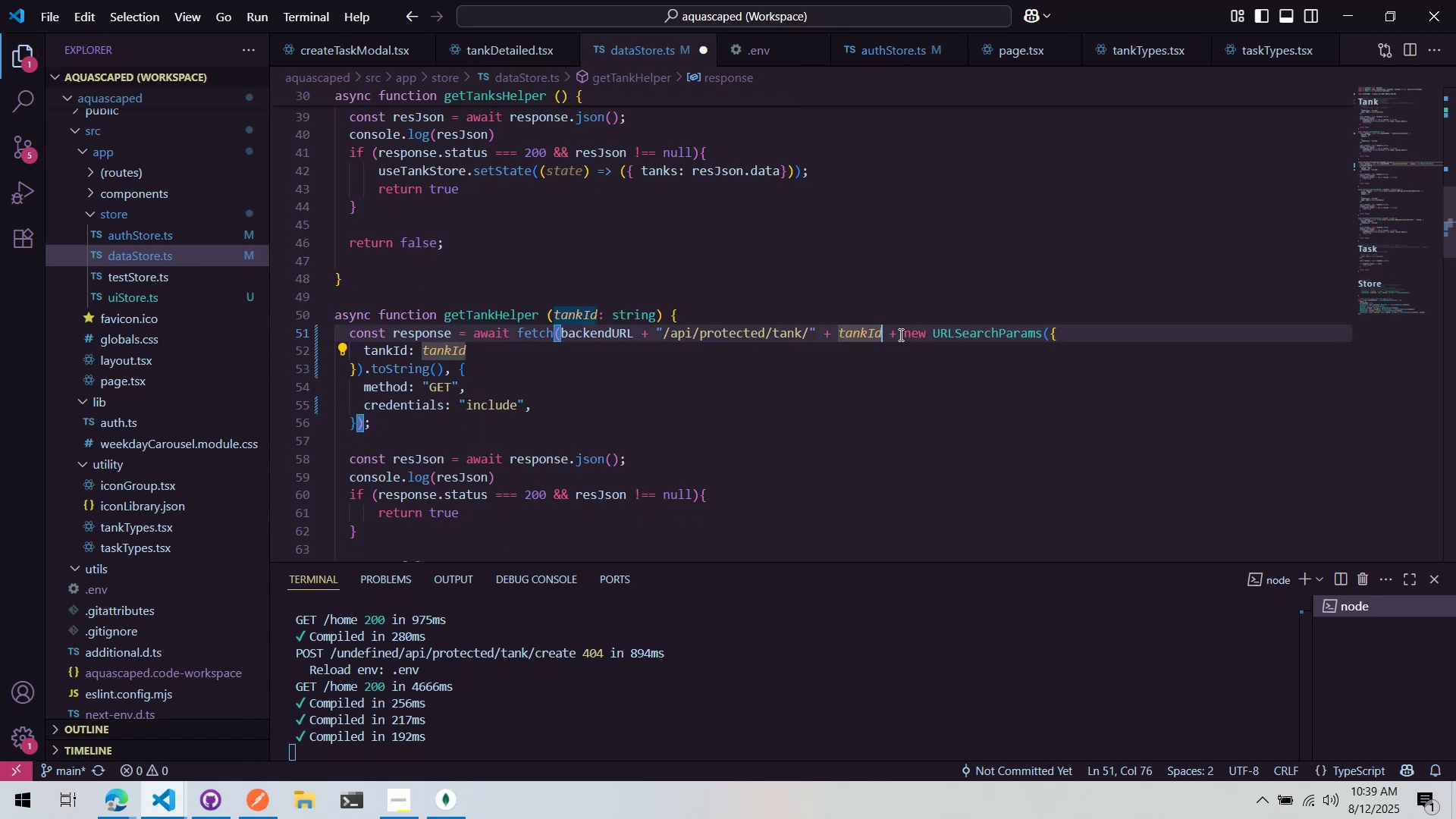 
key(Enter)
 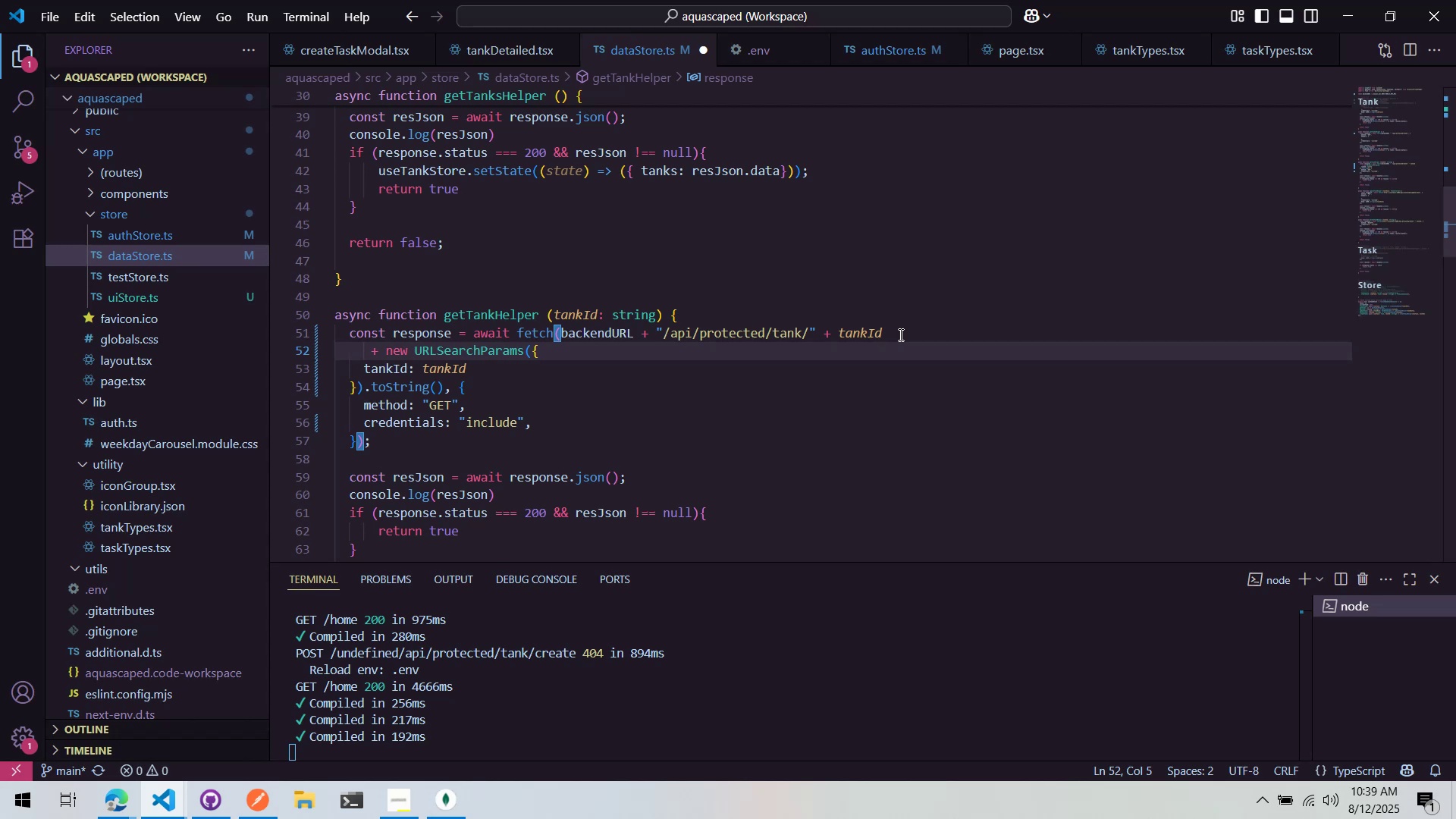 
key(Control+Z)
 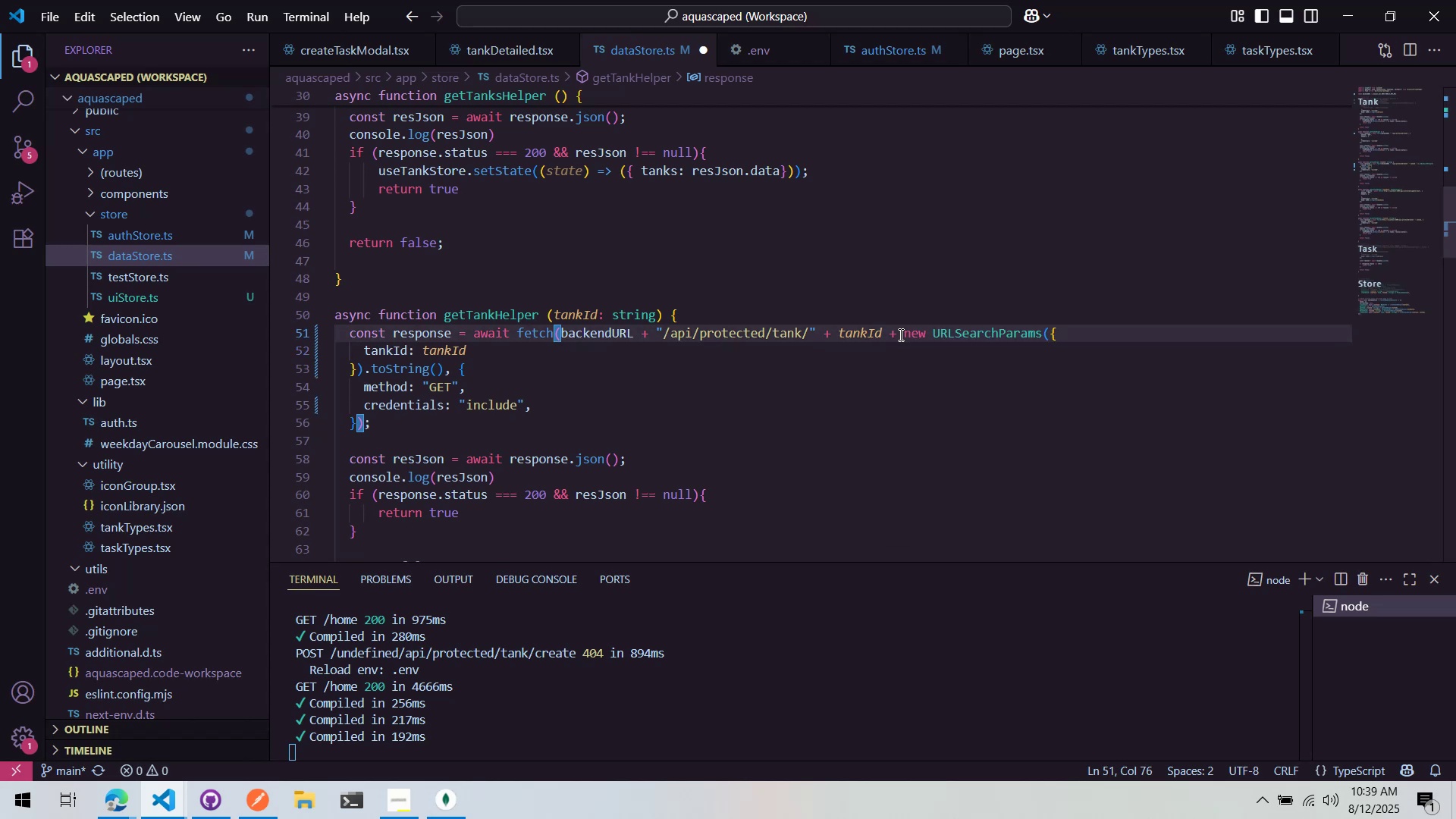 
key(Control+ControlLeft)
 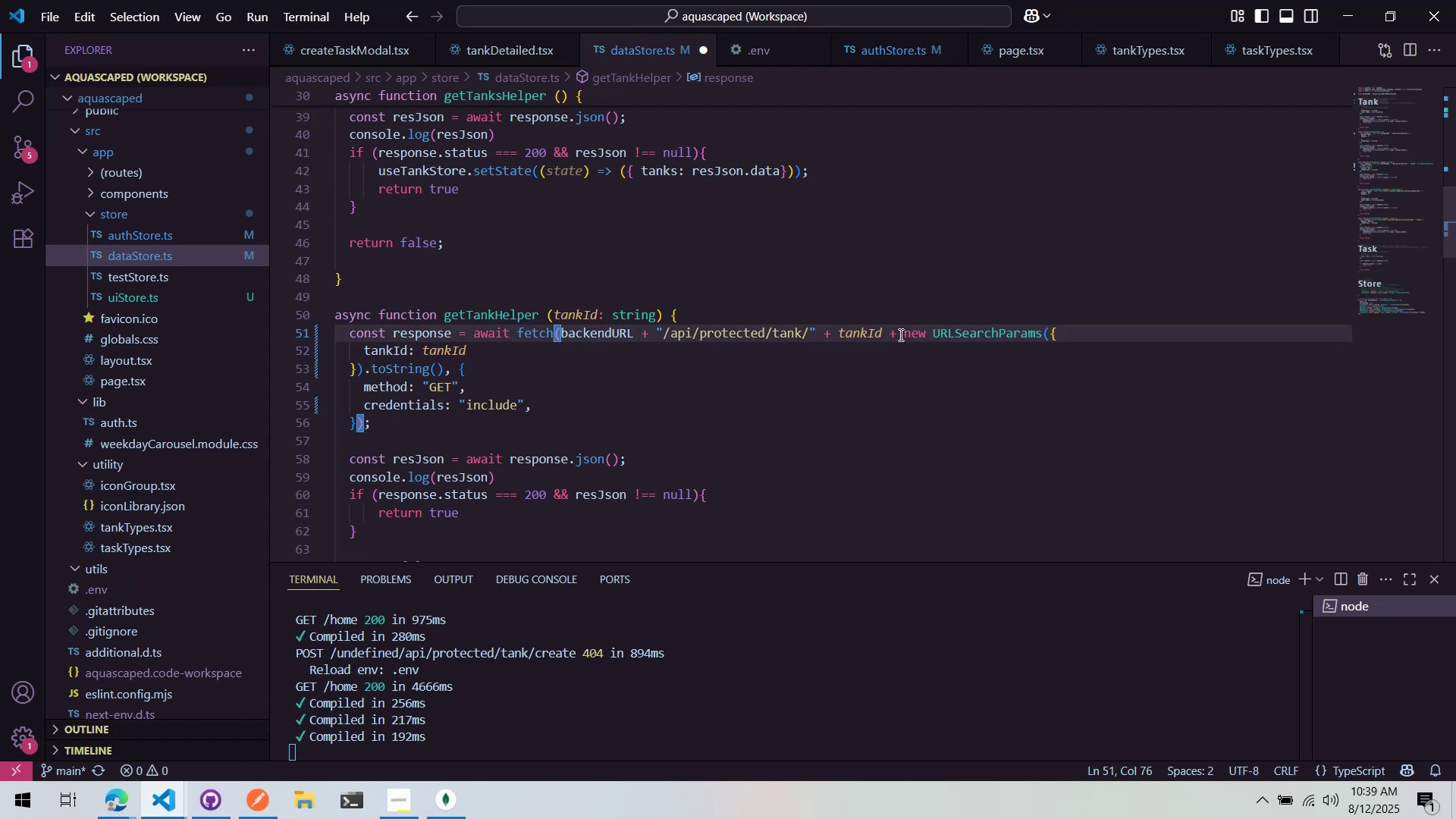 
key(Control+S)
 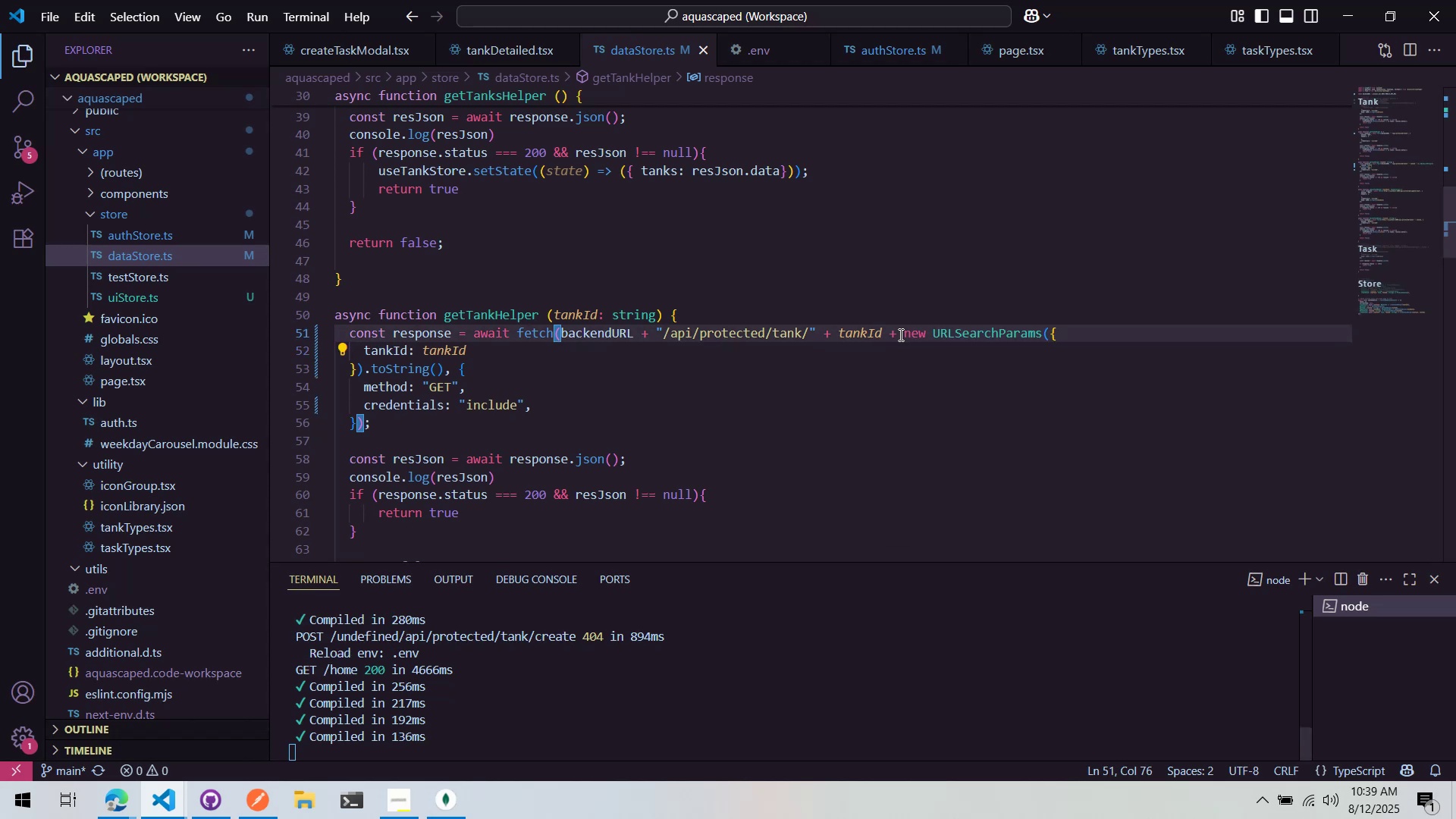 
scroll: coordinate [645, 391], scroll_direction: down, amount: 5.0
 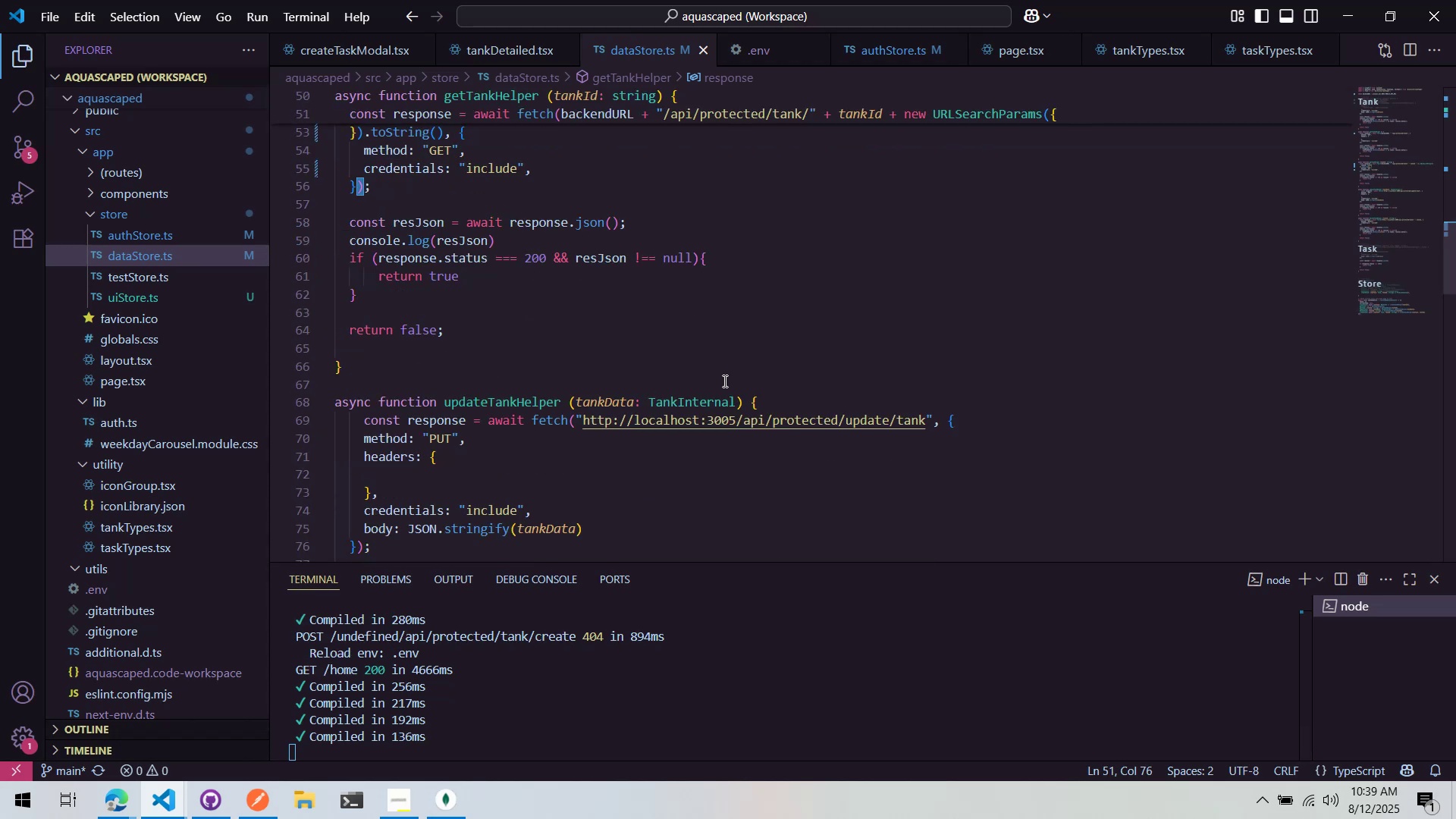 
scroll: coordinate [730, 393], scroll_direction: up, amount: 1.0
 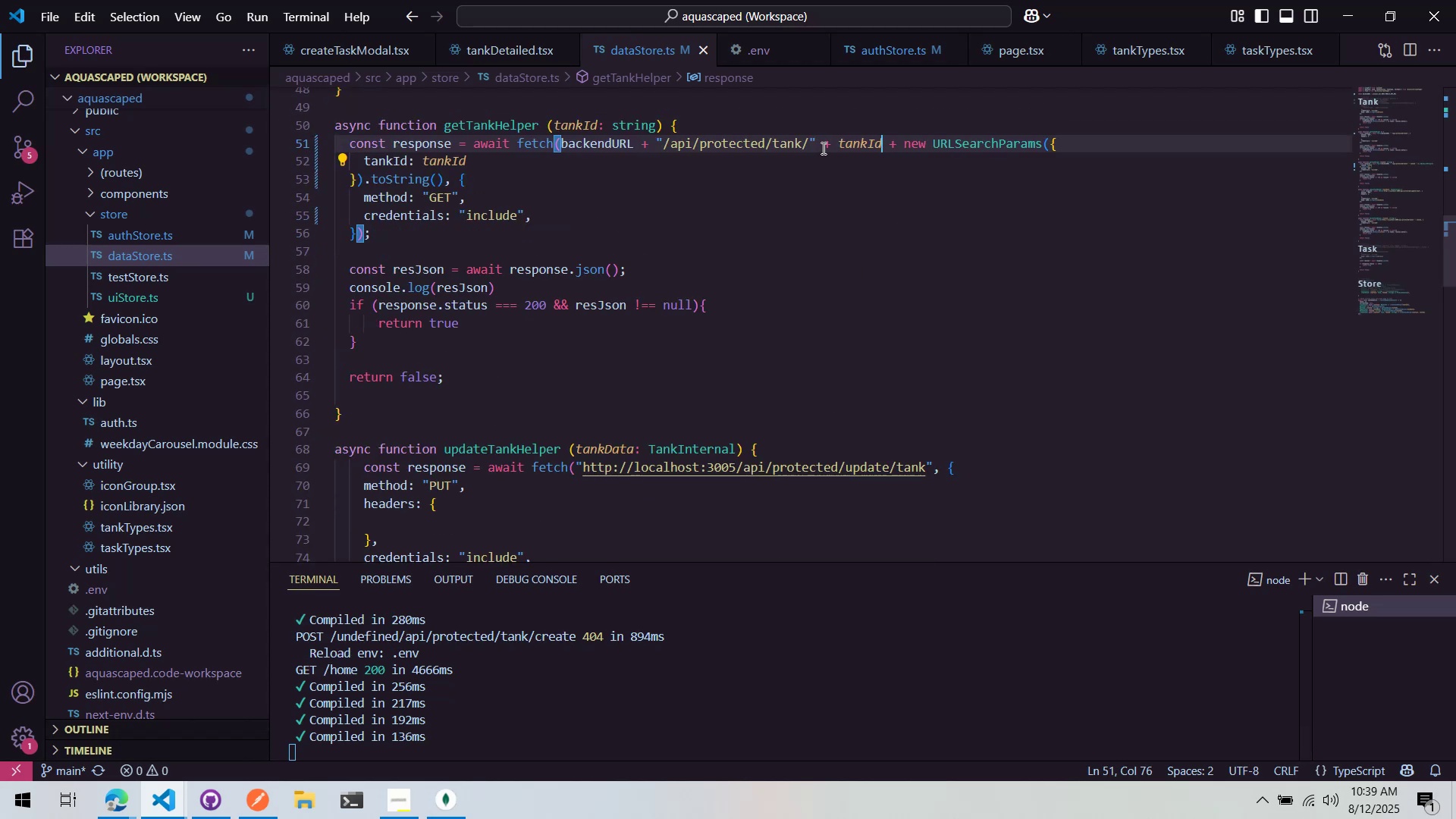 
left_click_drag(start_coordinate=[818, 144], to_coordinate=[444, 184])
 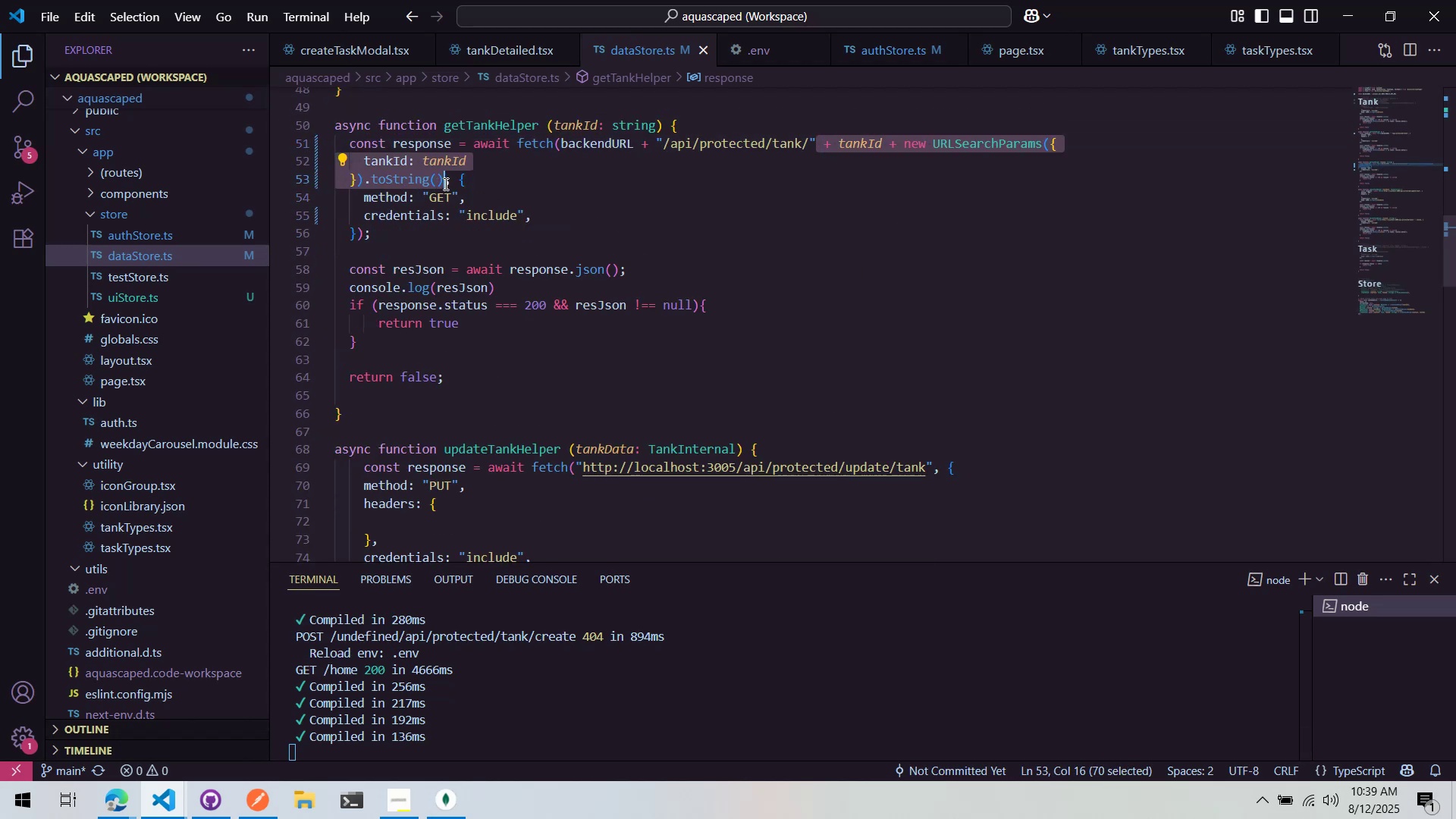 
key(Control+ControlLeft)
 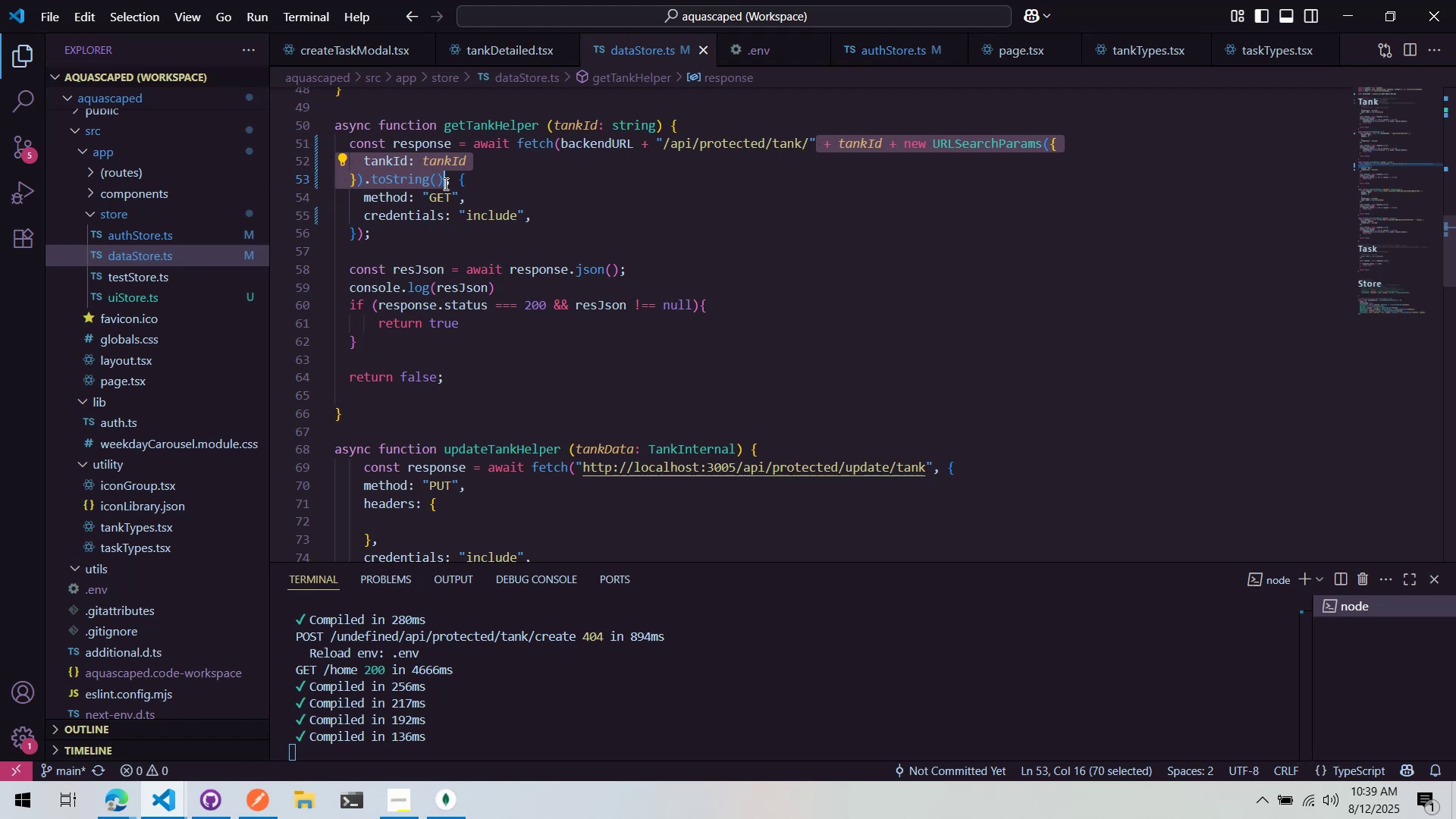 
key(Control+C)
 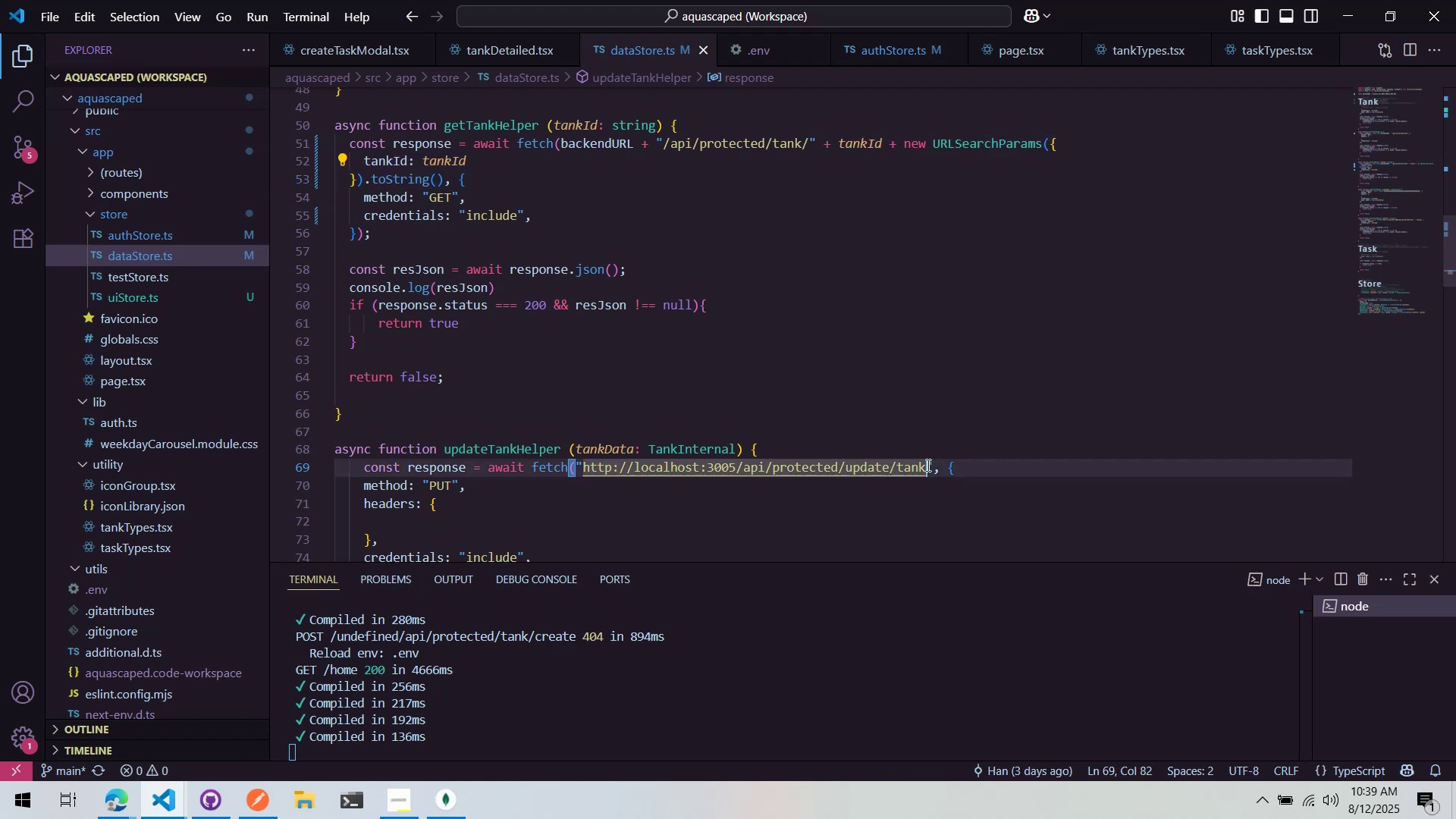 
double_click([934, 468])
 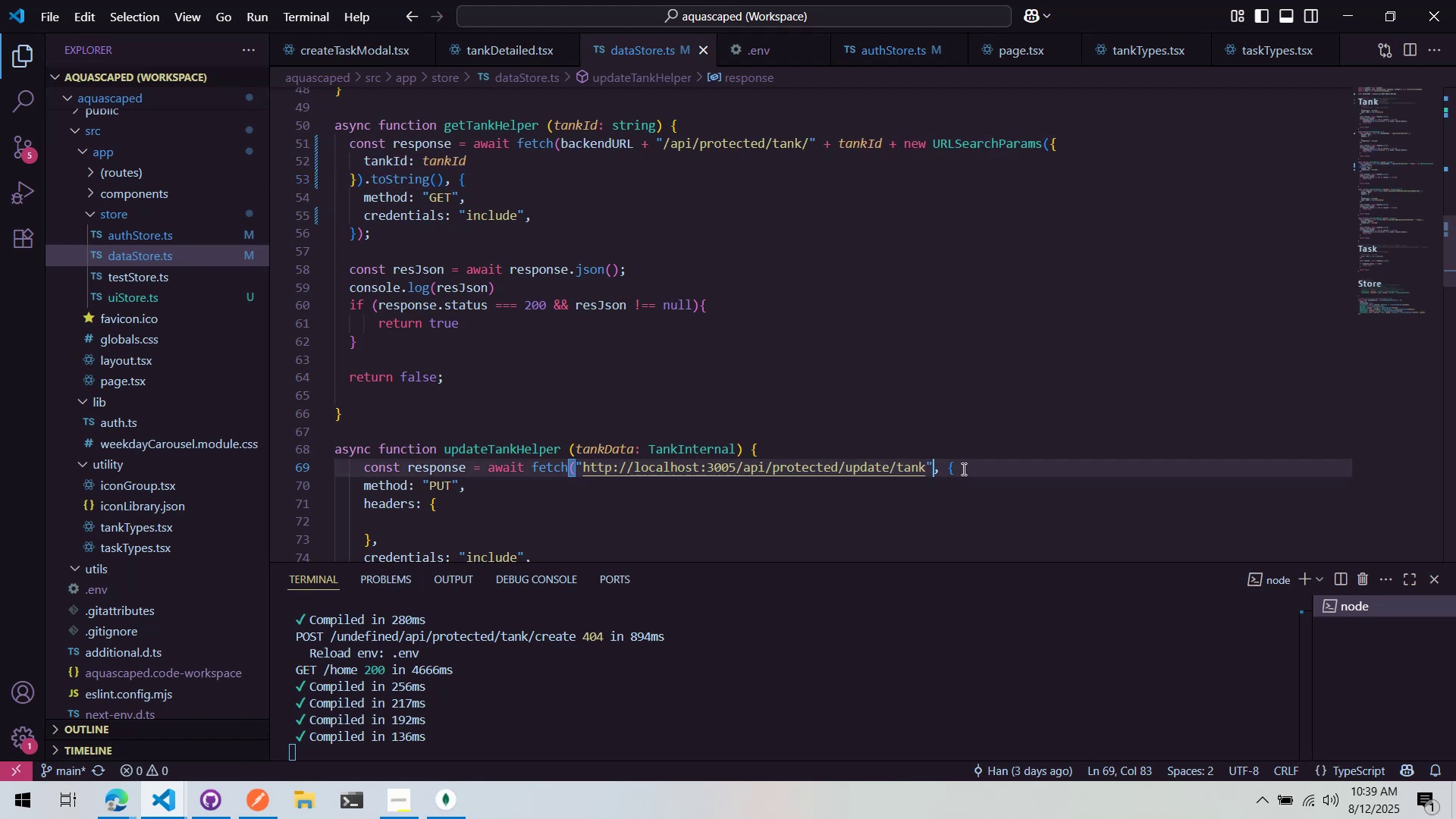 
key(Space)
 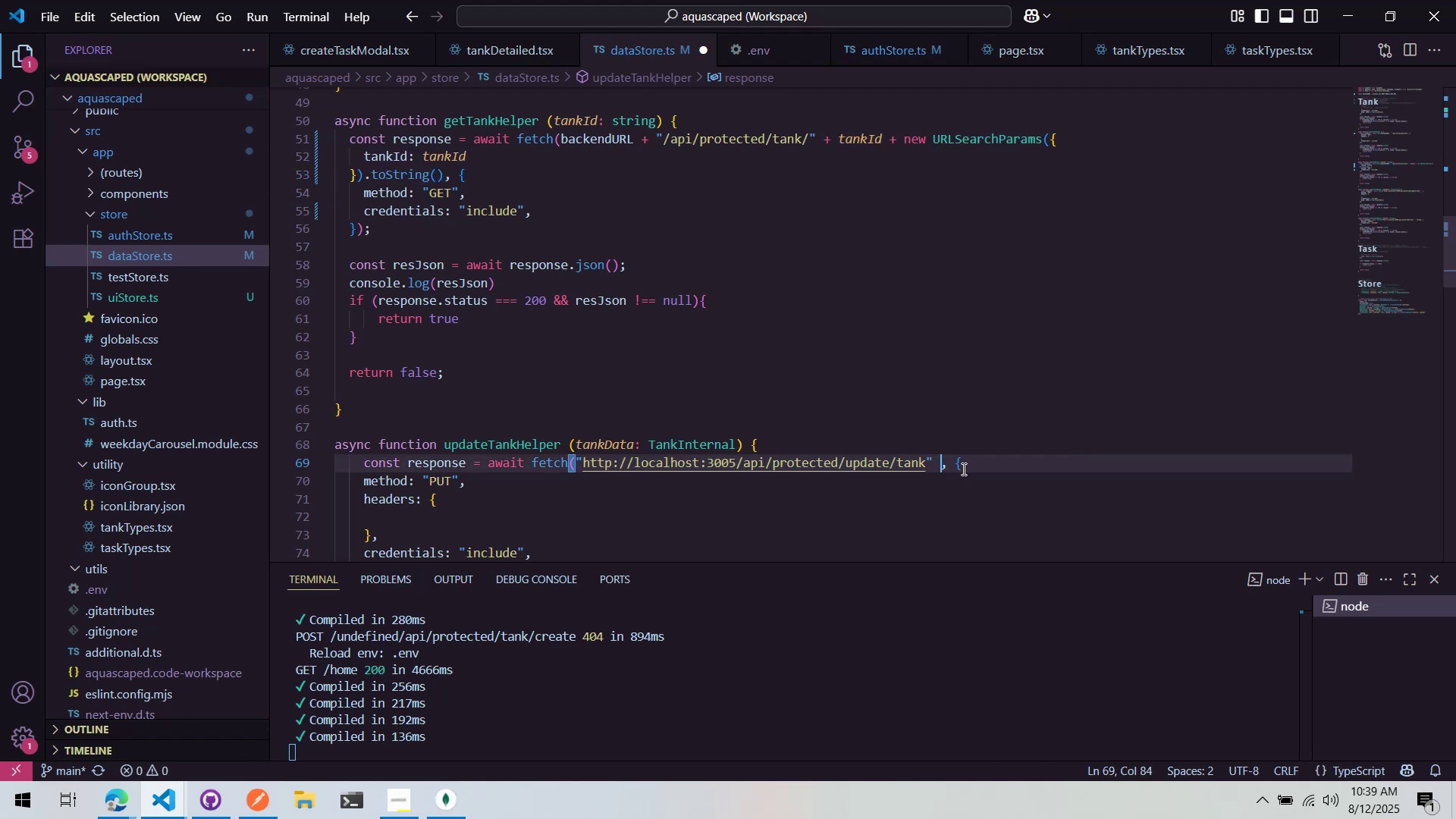 
key(Control+ControlLeft)
 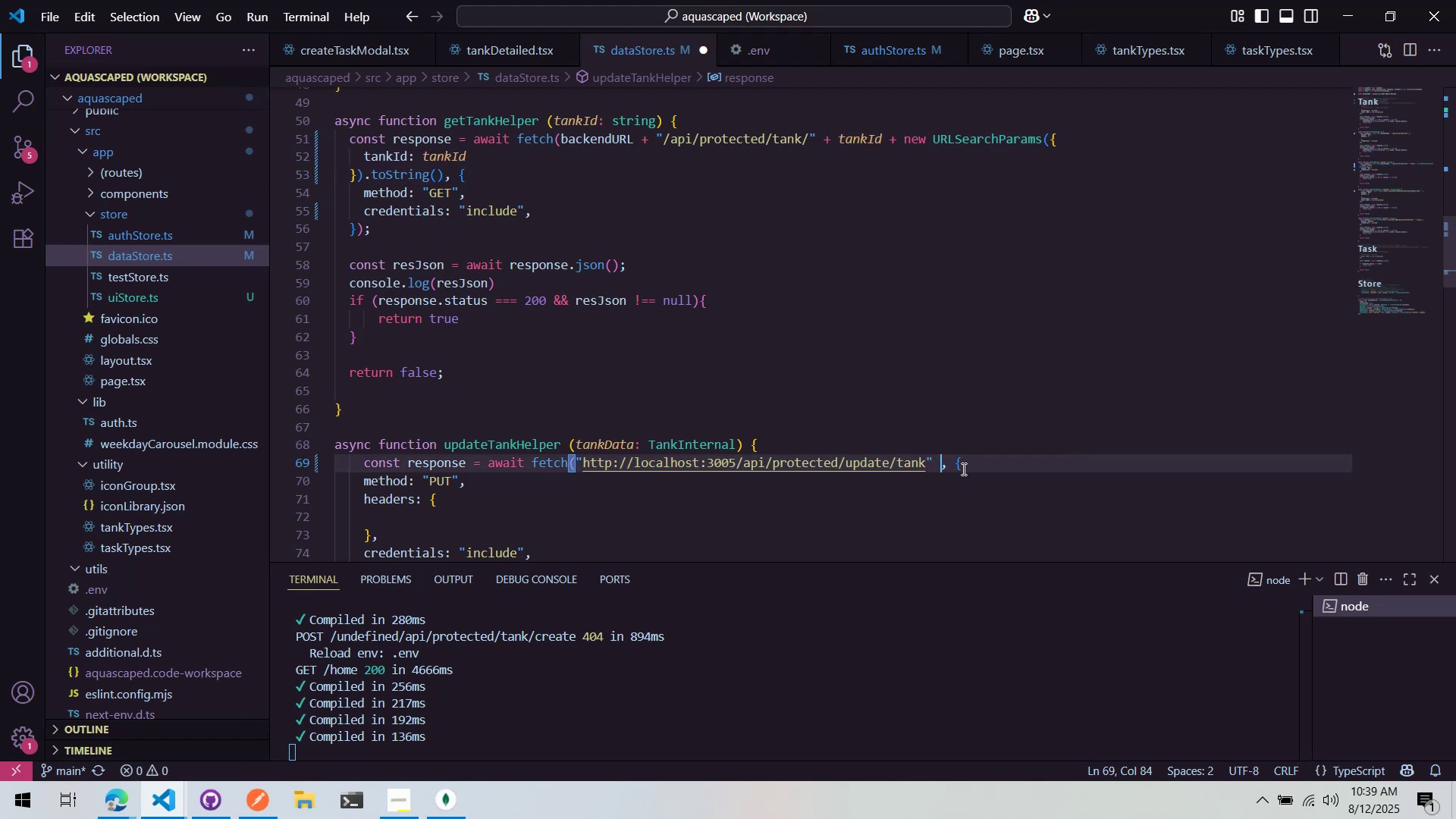 
key(Control+V)
 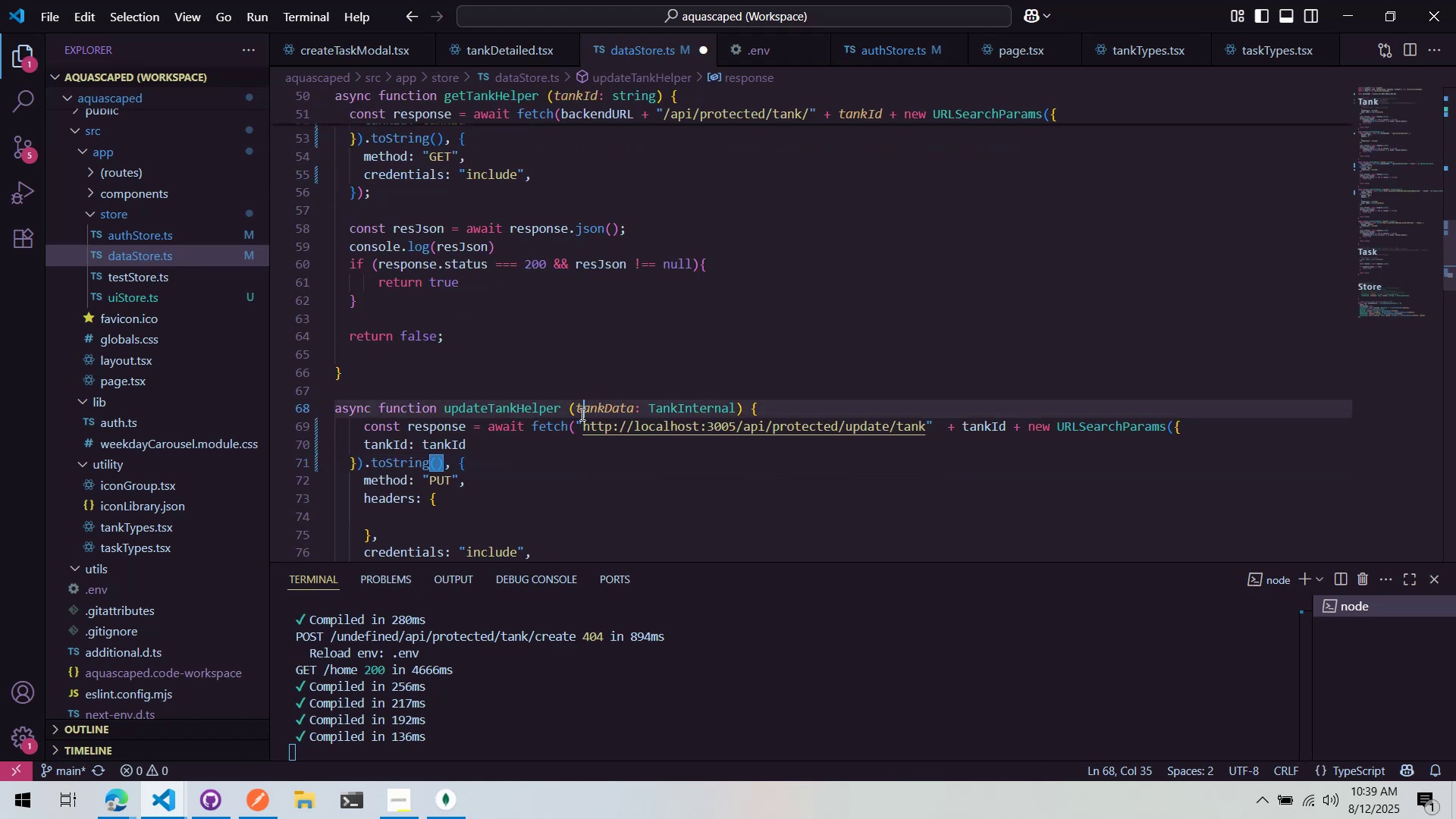 
double_click([583, 419])
 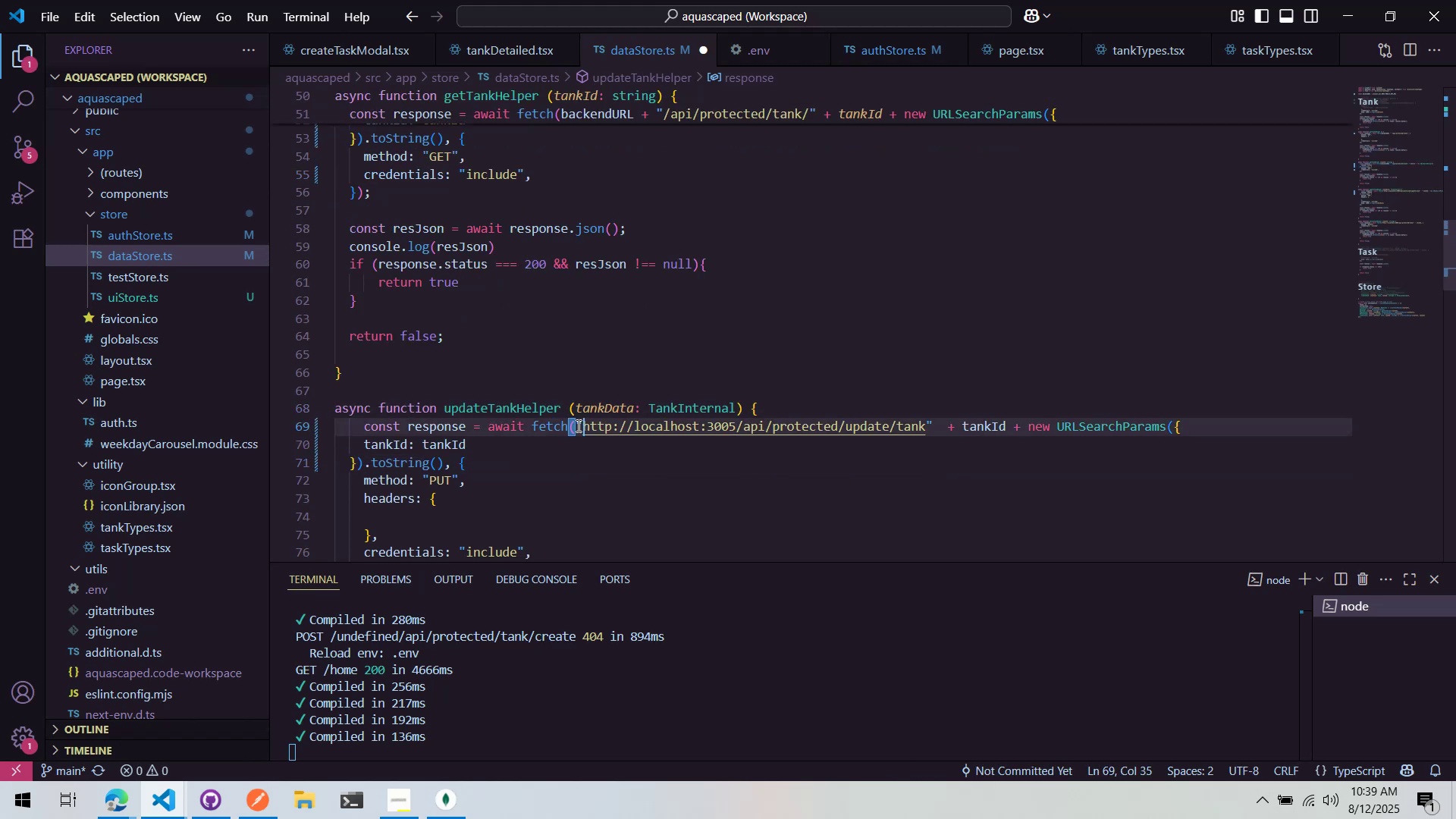 
triple_click([577, 425])
 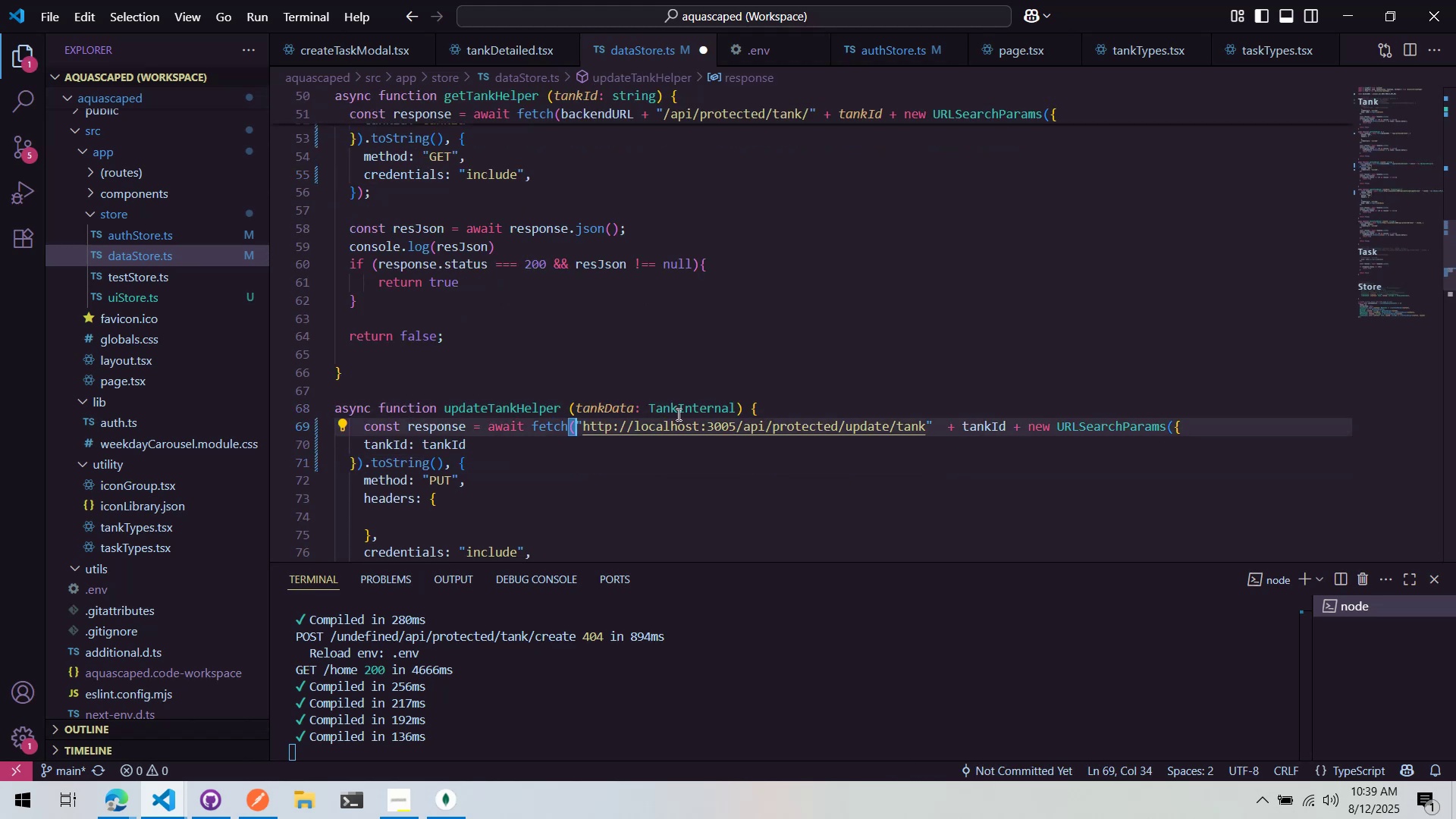 
type(backendURL )
 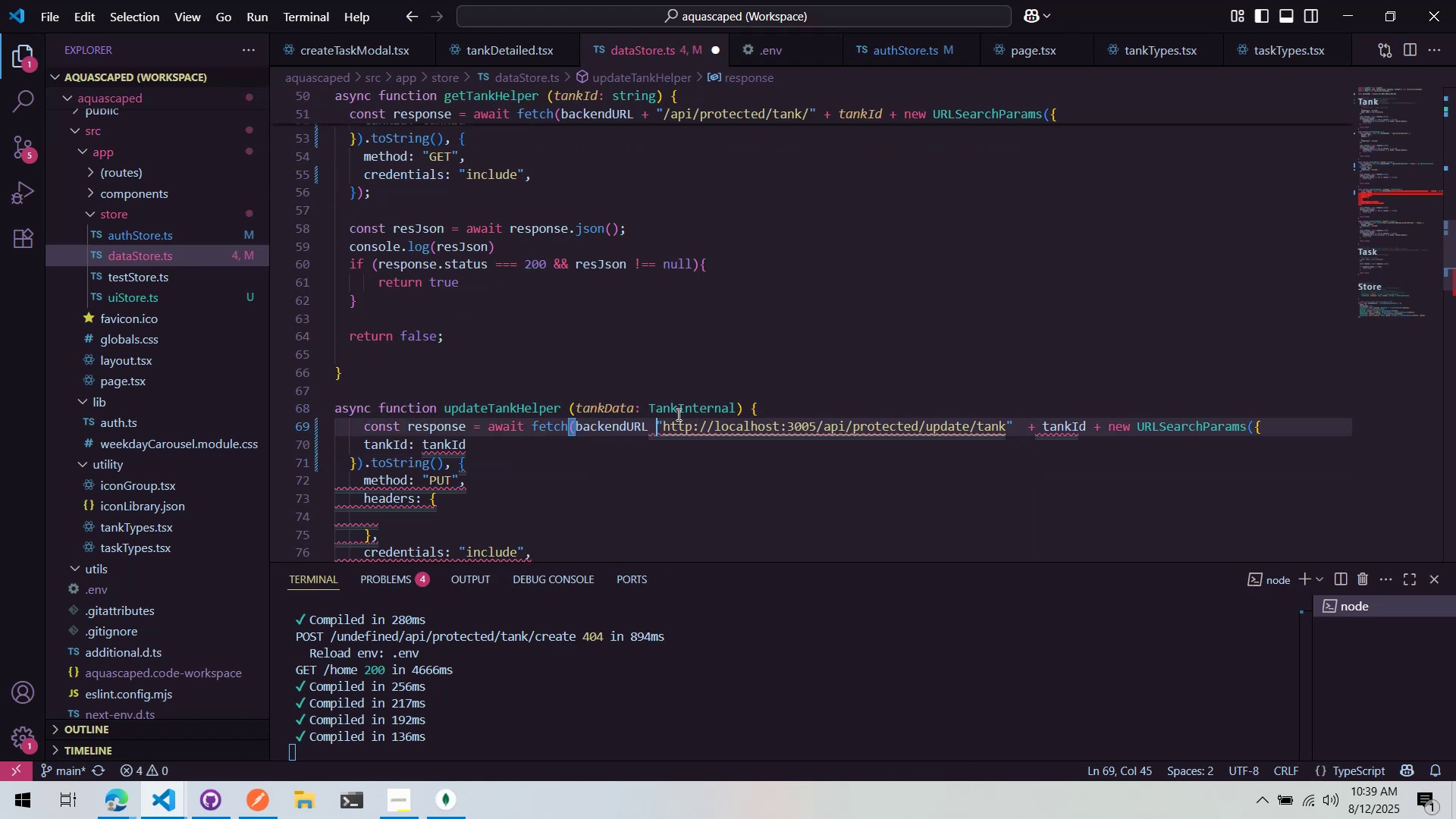 
 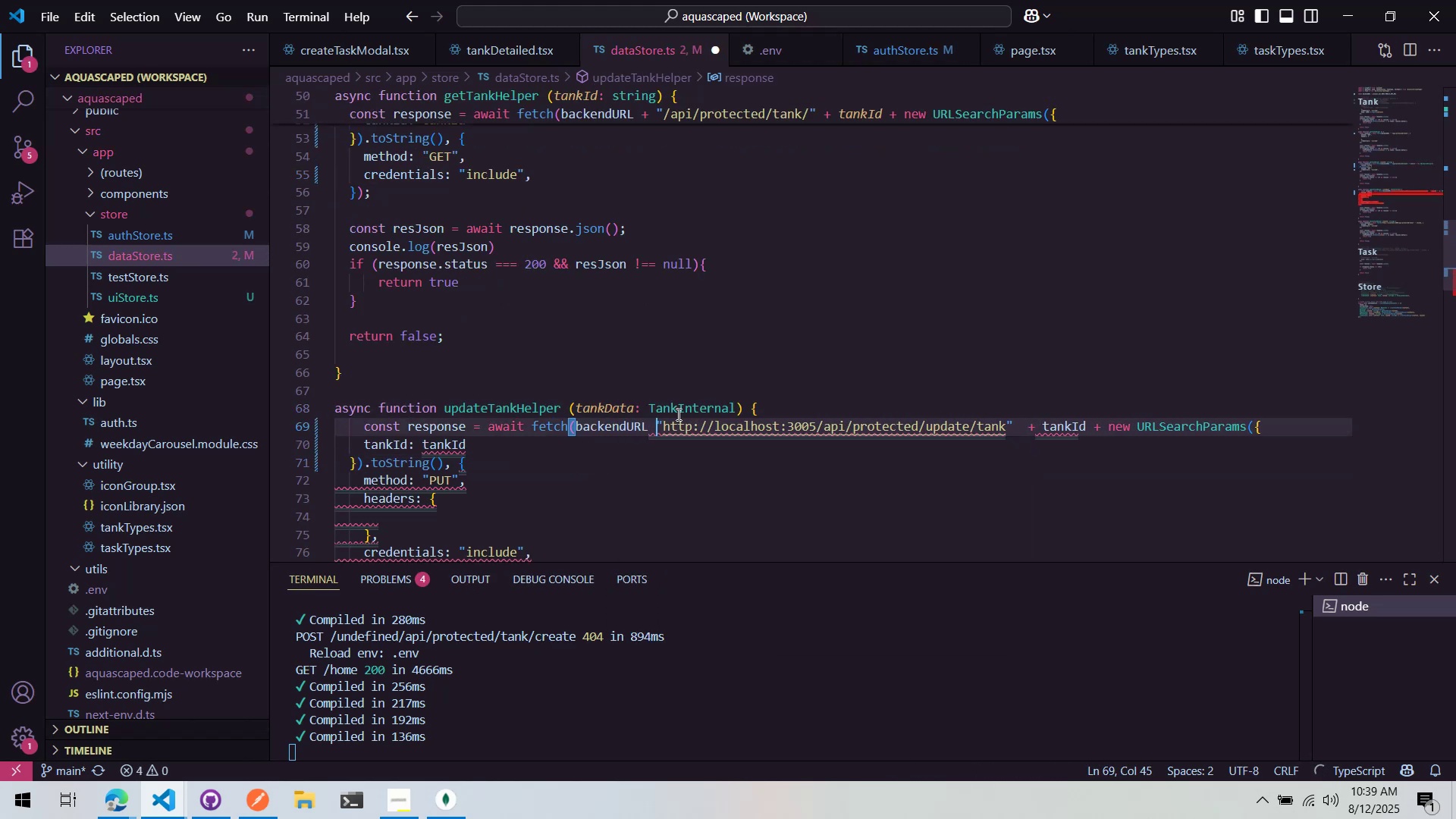 
key(Control+ControlLeft)
 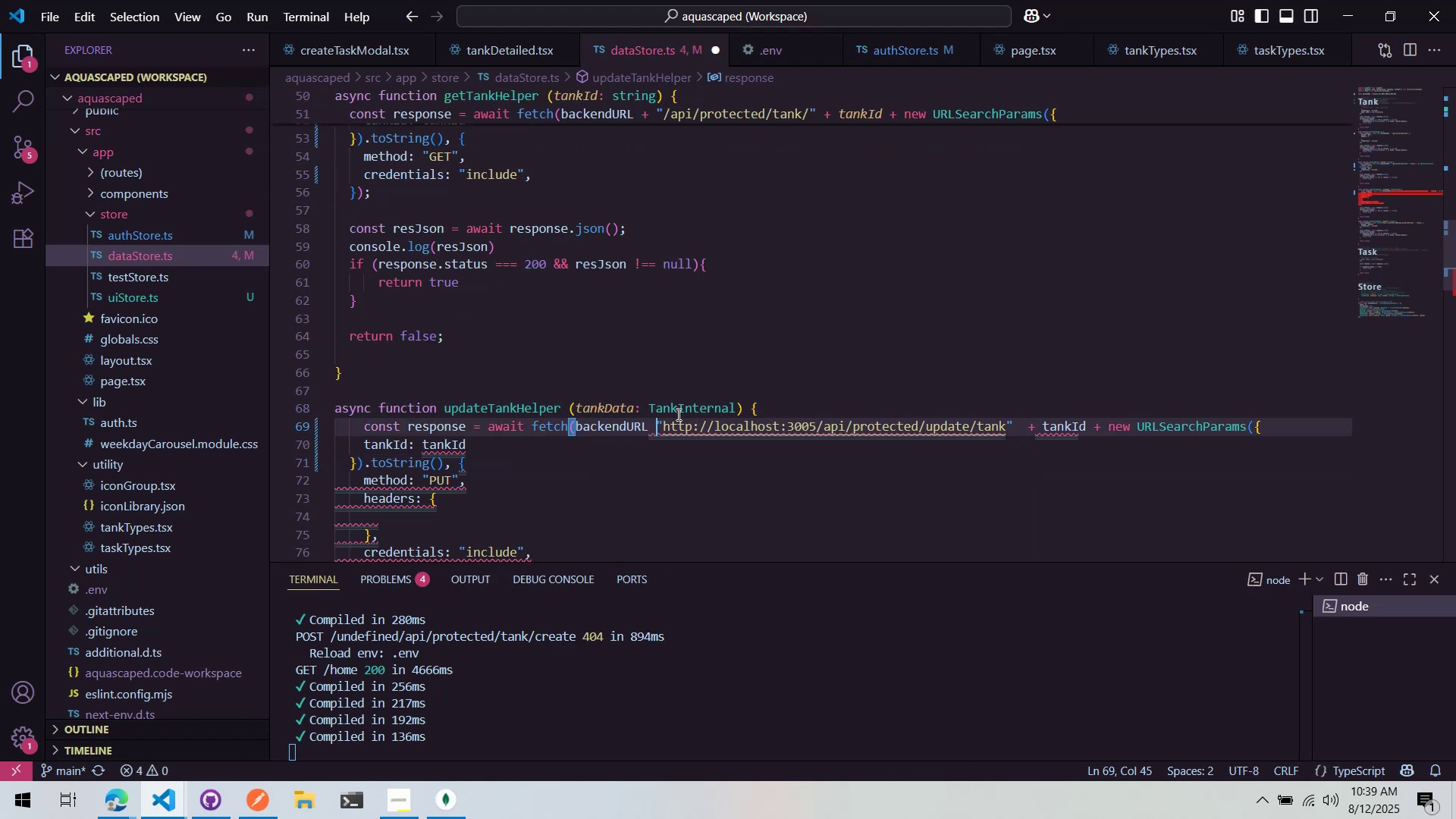 
key(Shift+Space)
 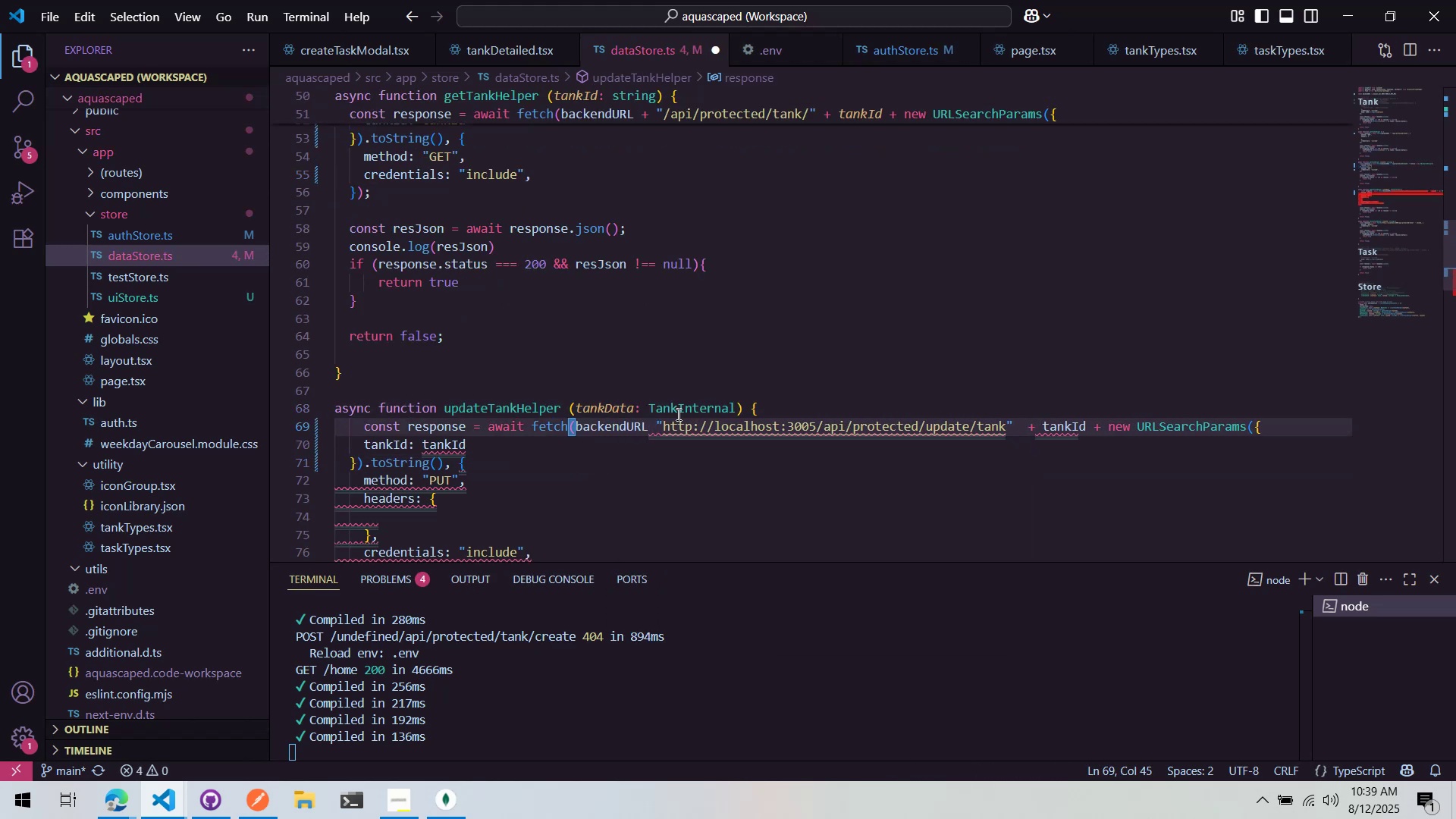 
key(Shift+Equal)
 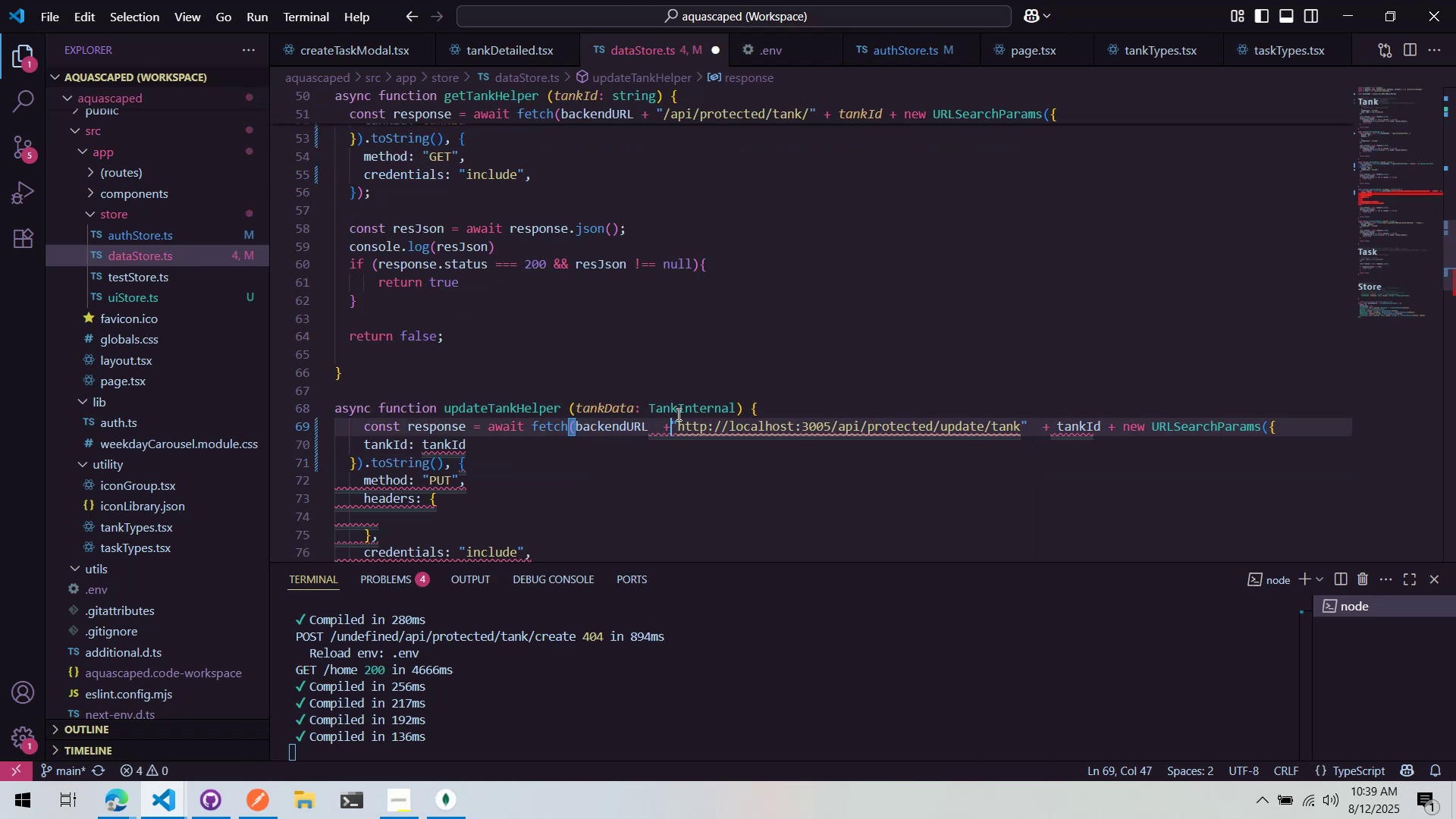 
key(Shift+Backspace)
 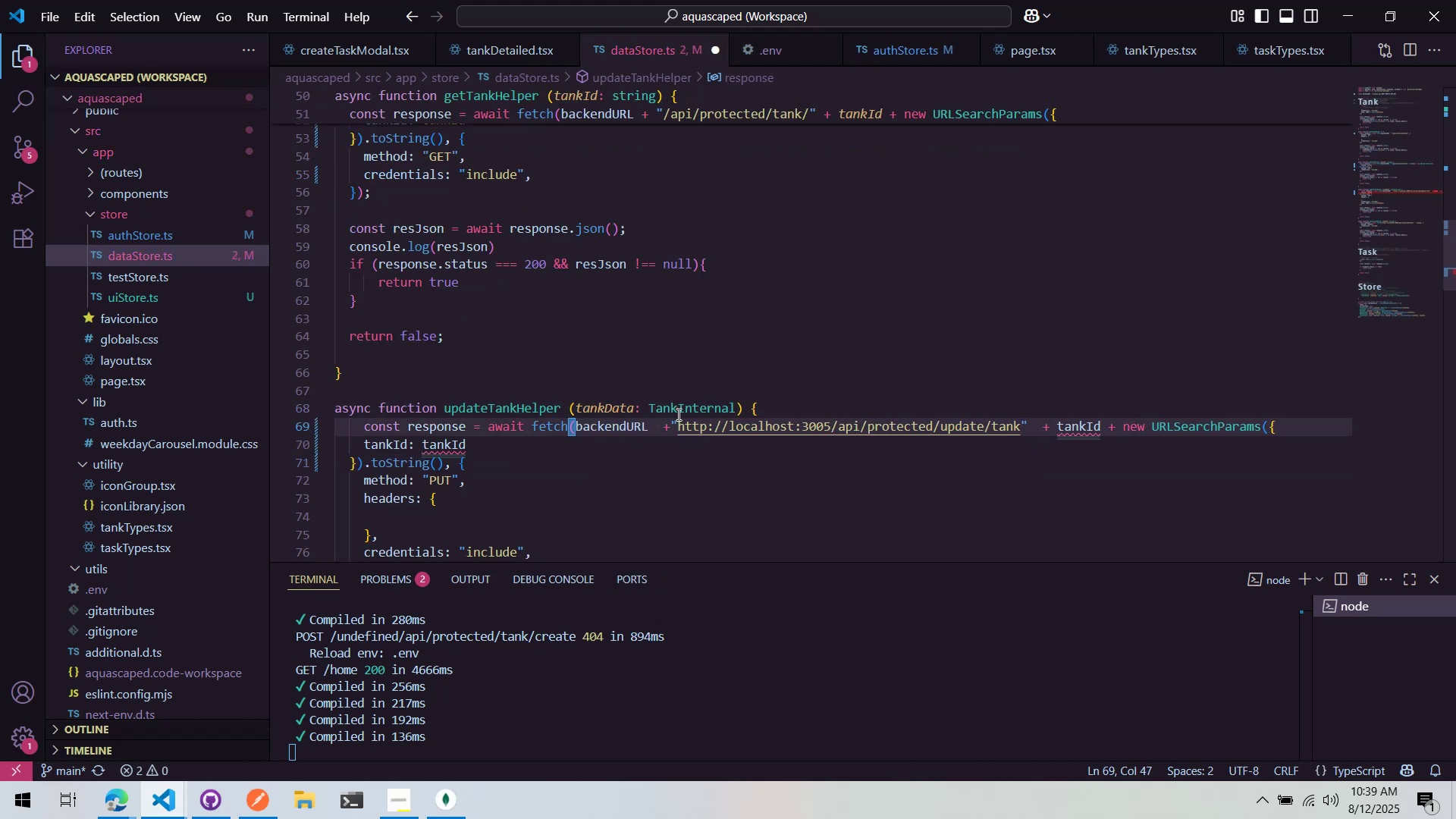 
key(Shift+Backspace)
 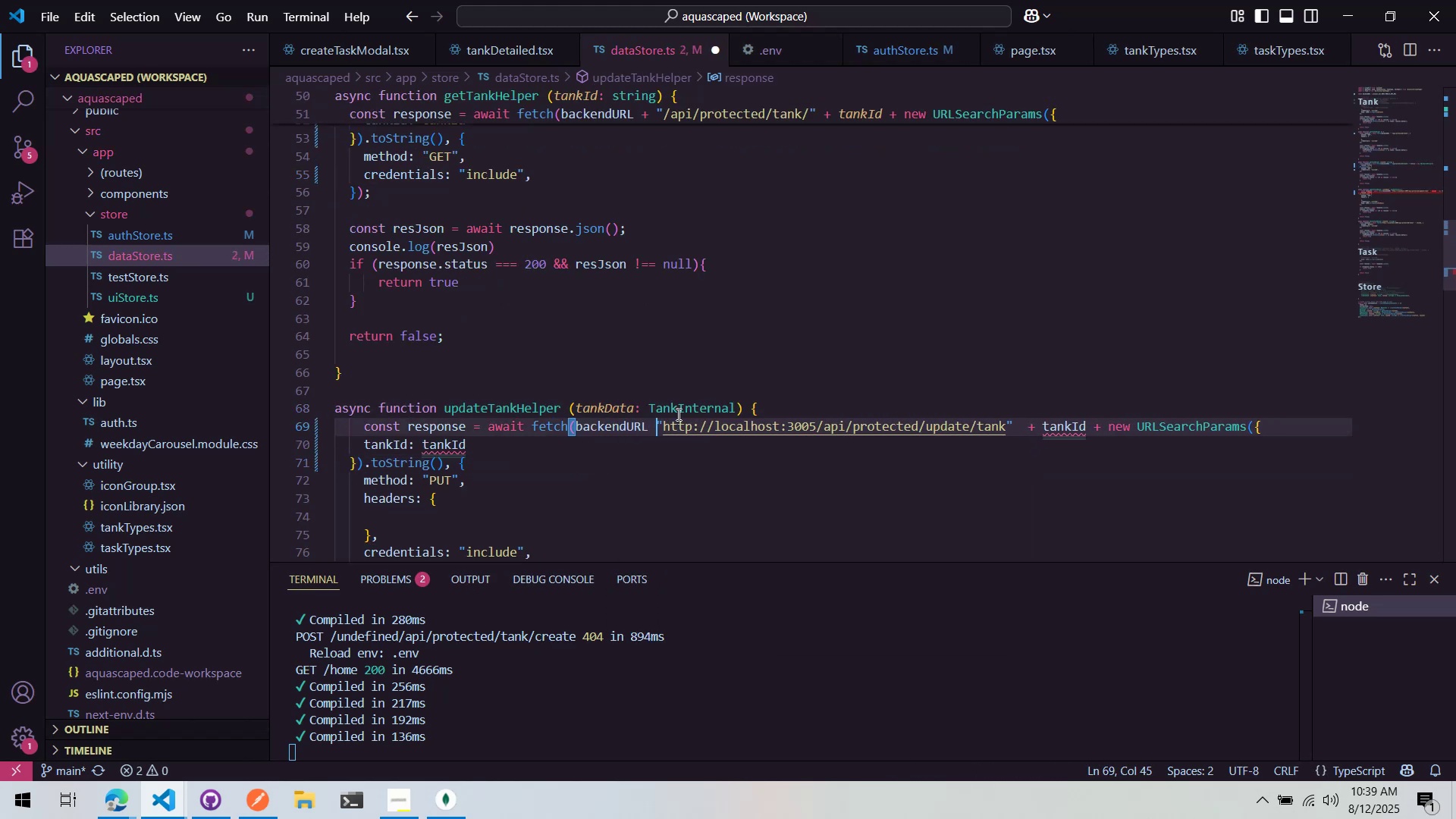 
key(Shift+Equal)
 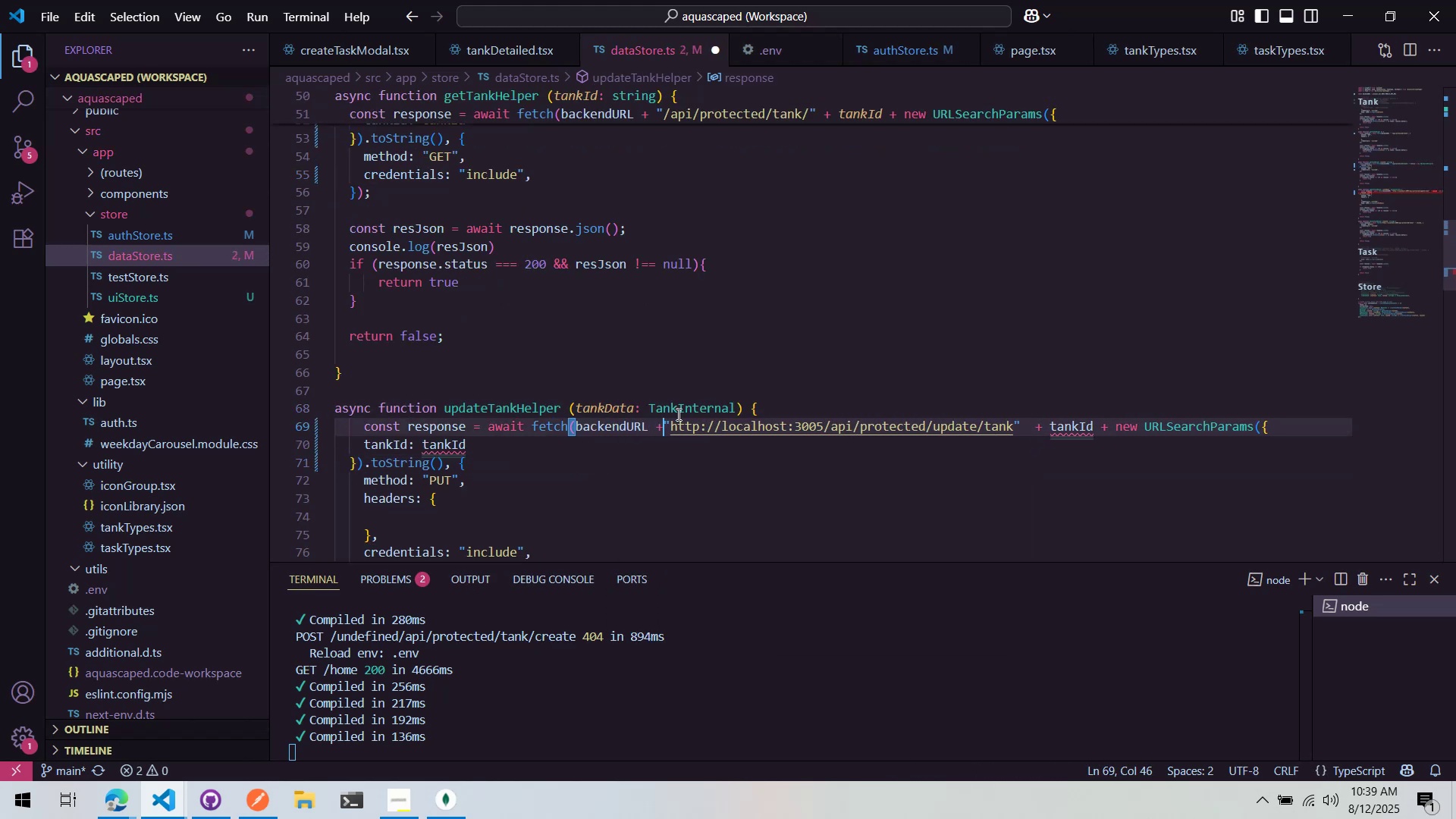 
key(Shift+Space)
 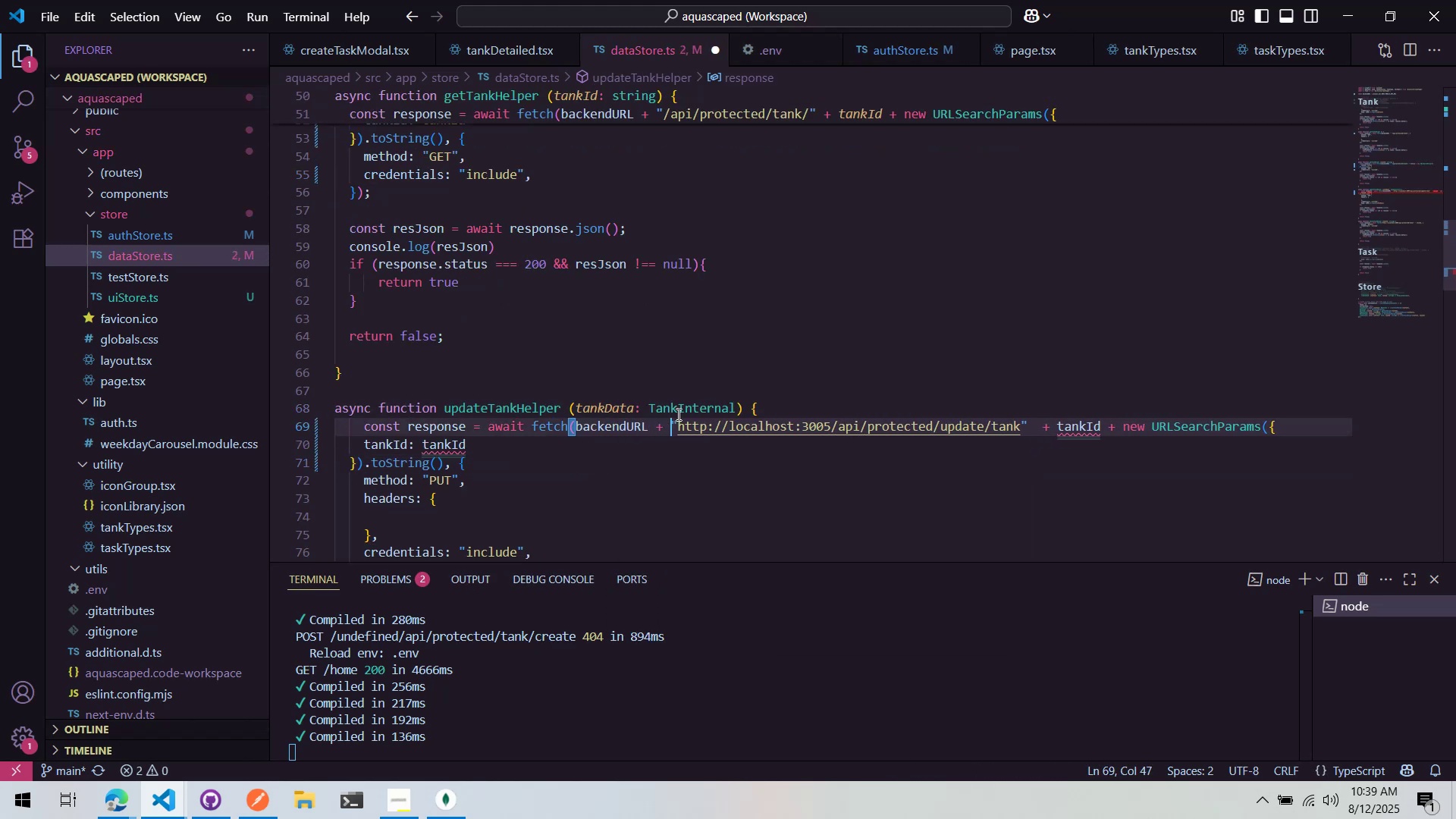 
key(Control+ArrowRight)
 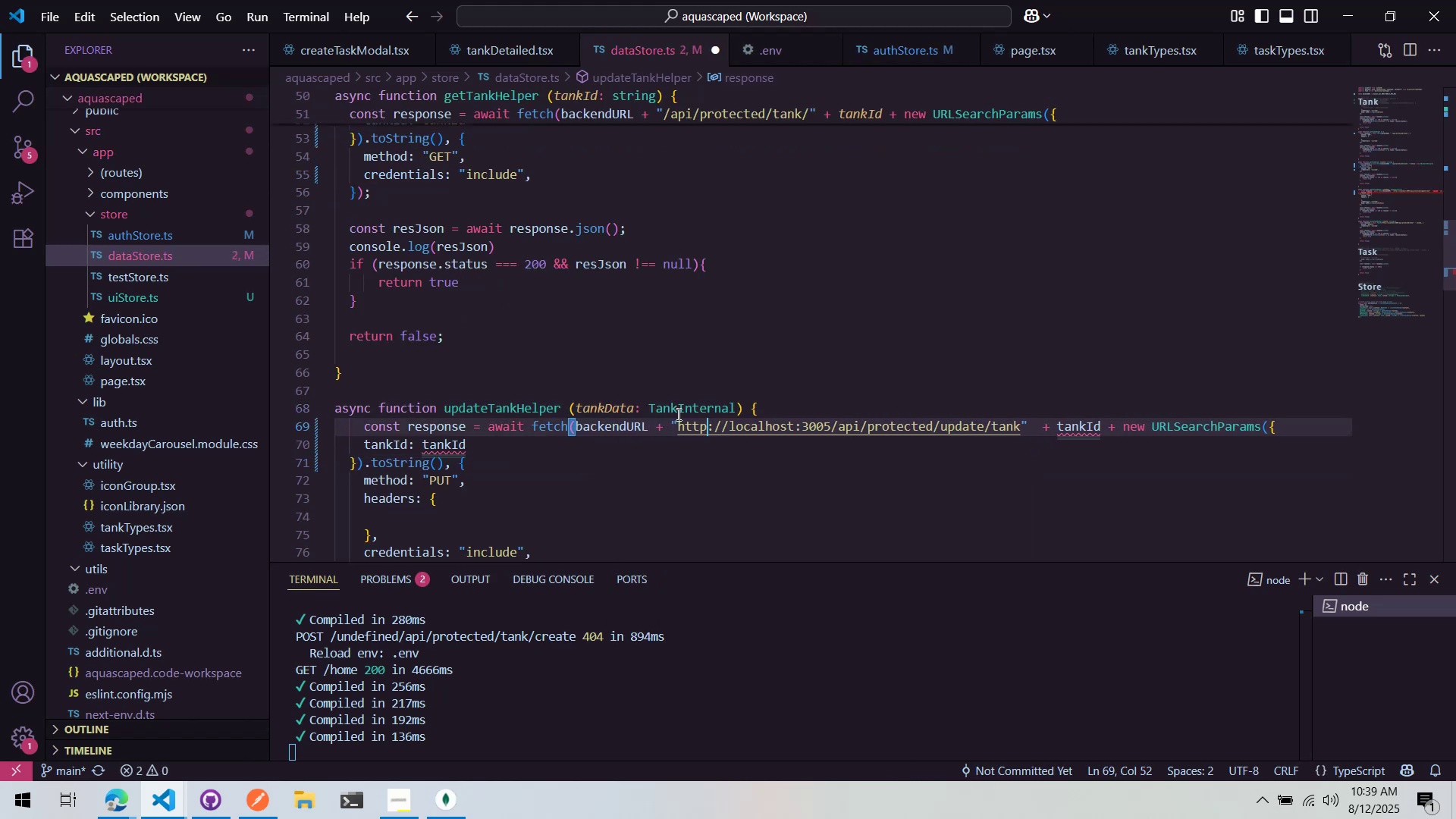 
key(Control+ArrowRight)
 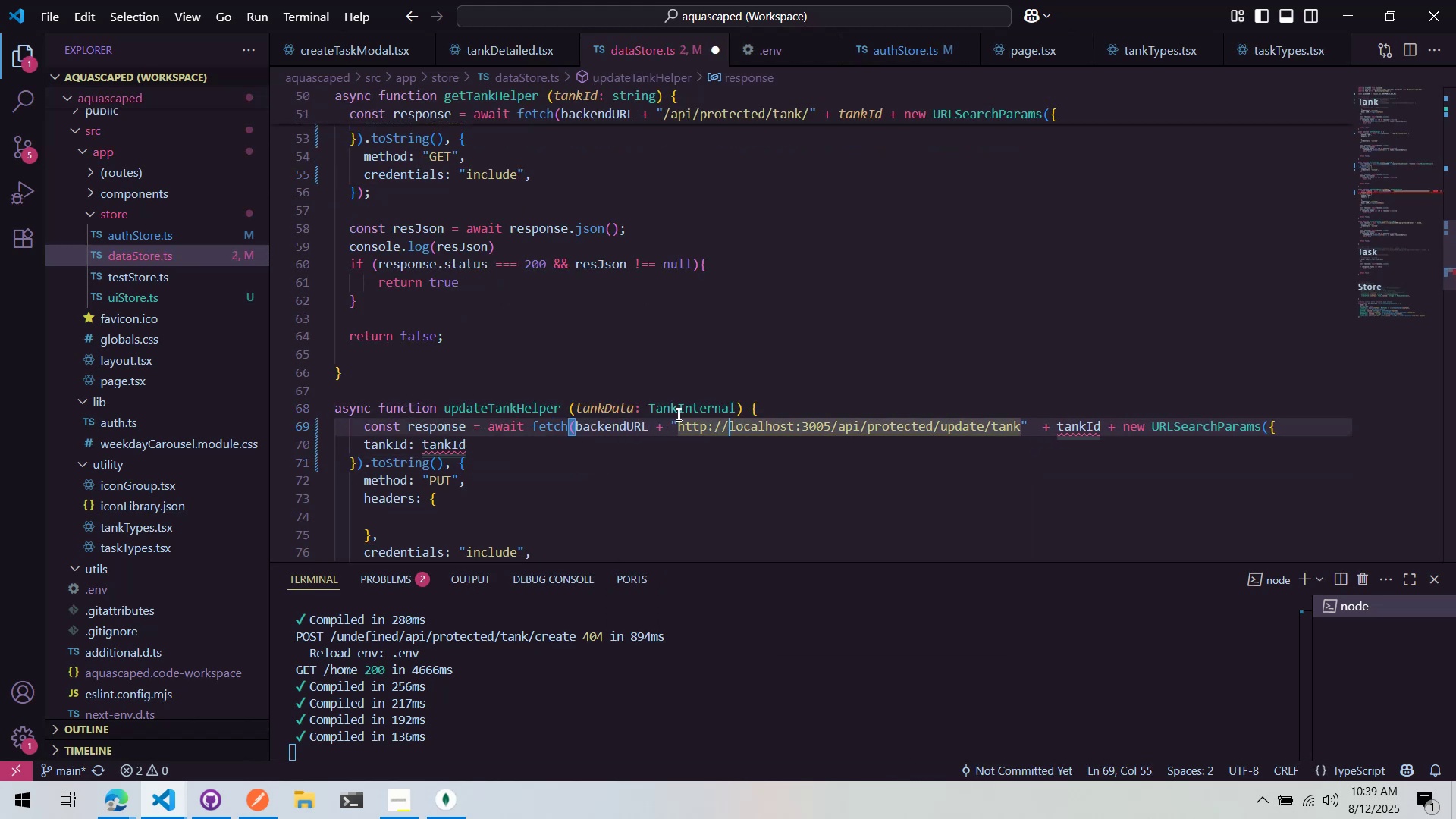 
key(Control+ArrowRight)
 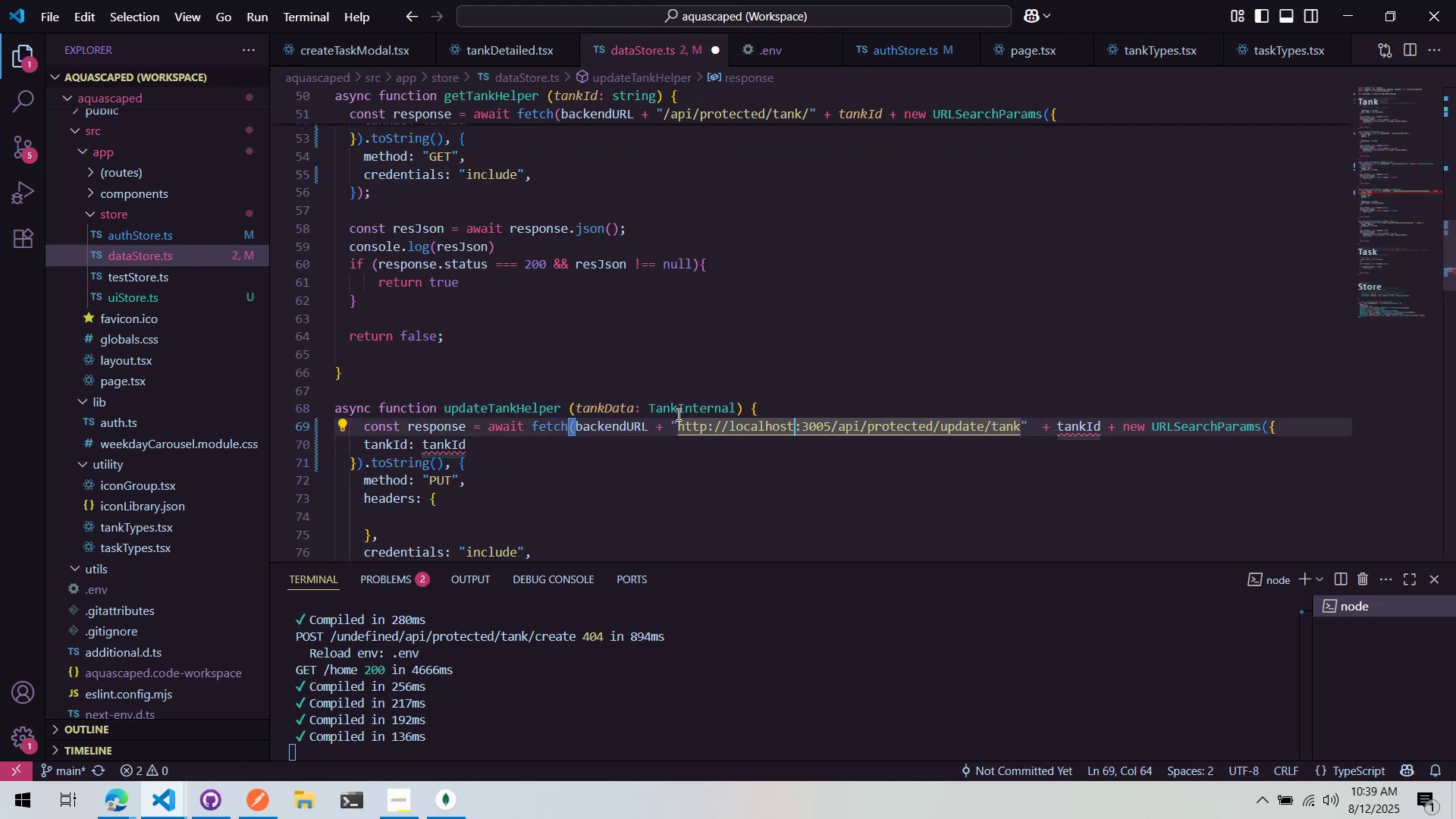 
key(Control+ArrowRight)
 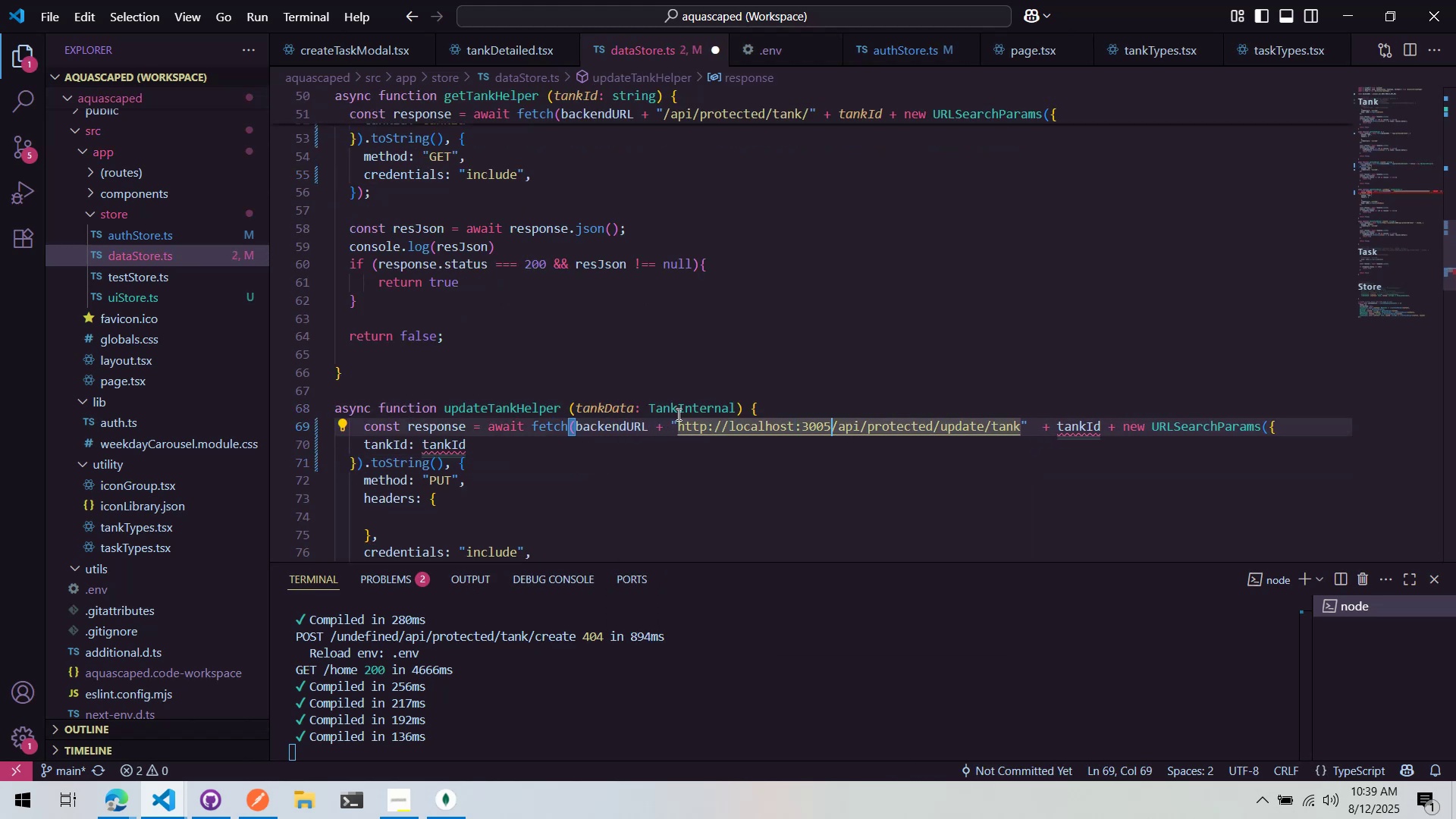 
key(ArrowRight)
 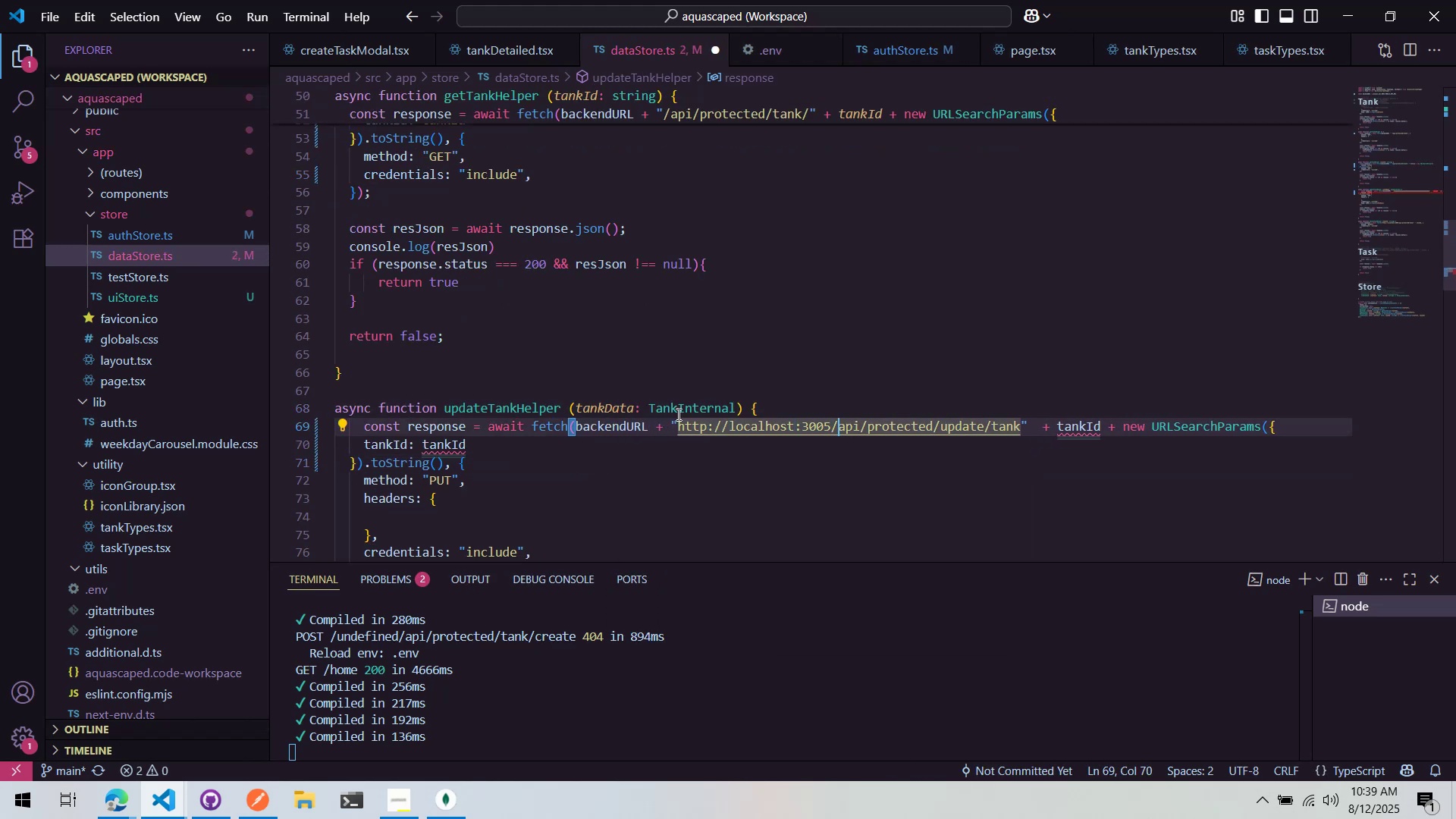 
key(ArrowLeft)
 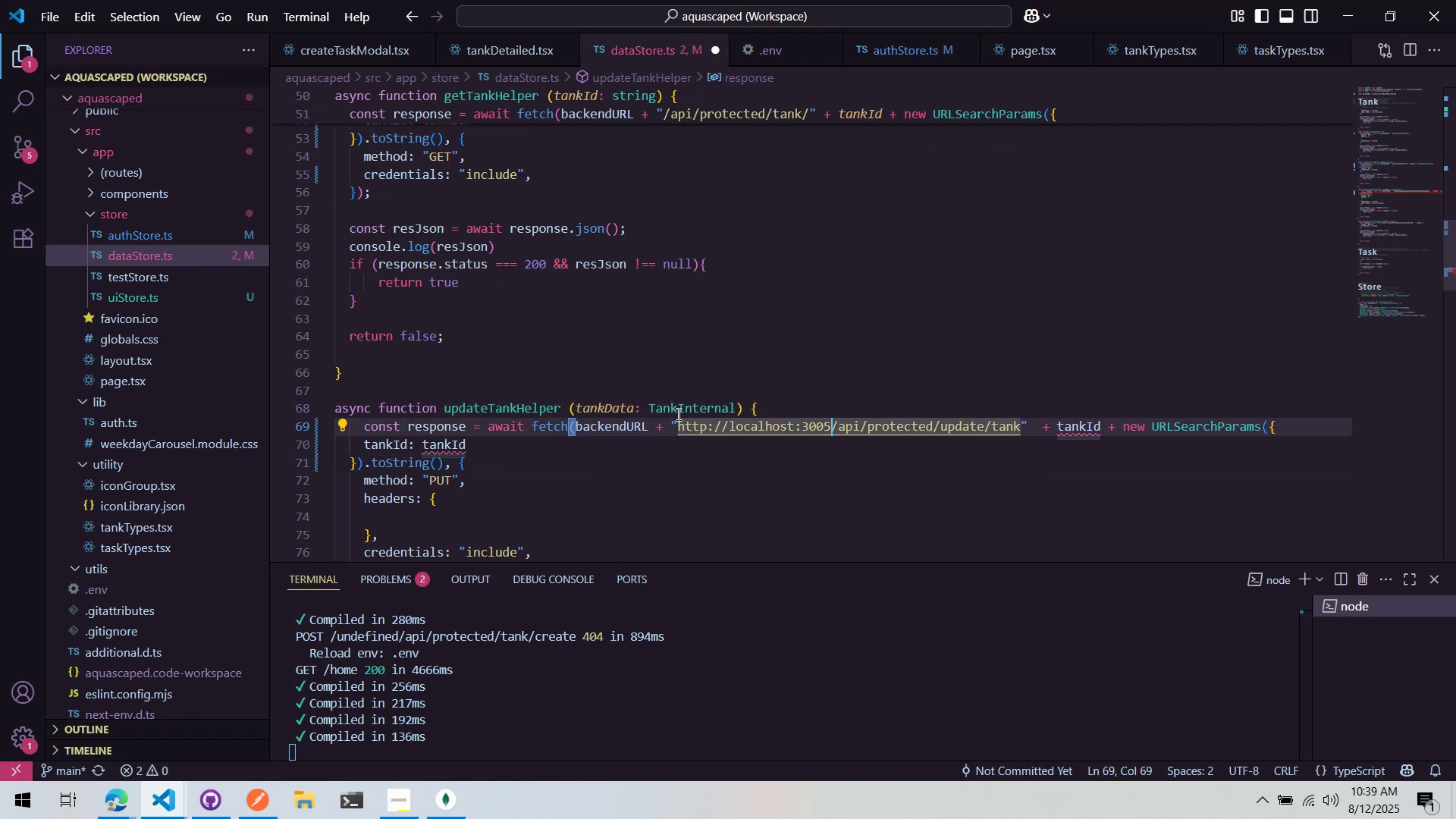 
key(Control+Backspace)
 